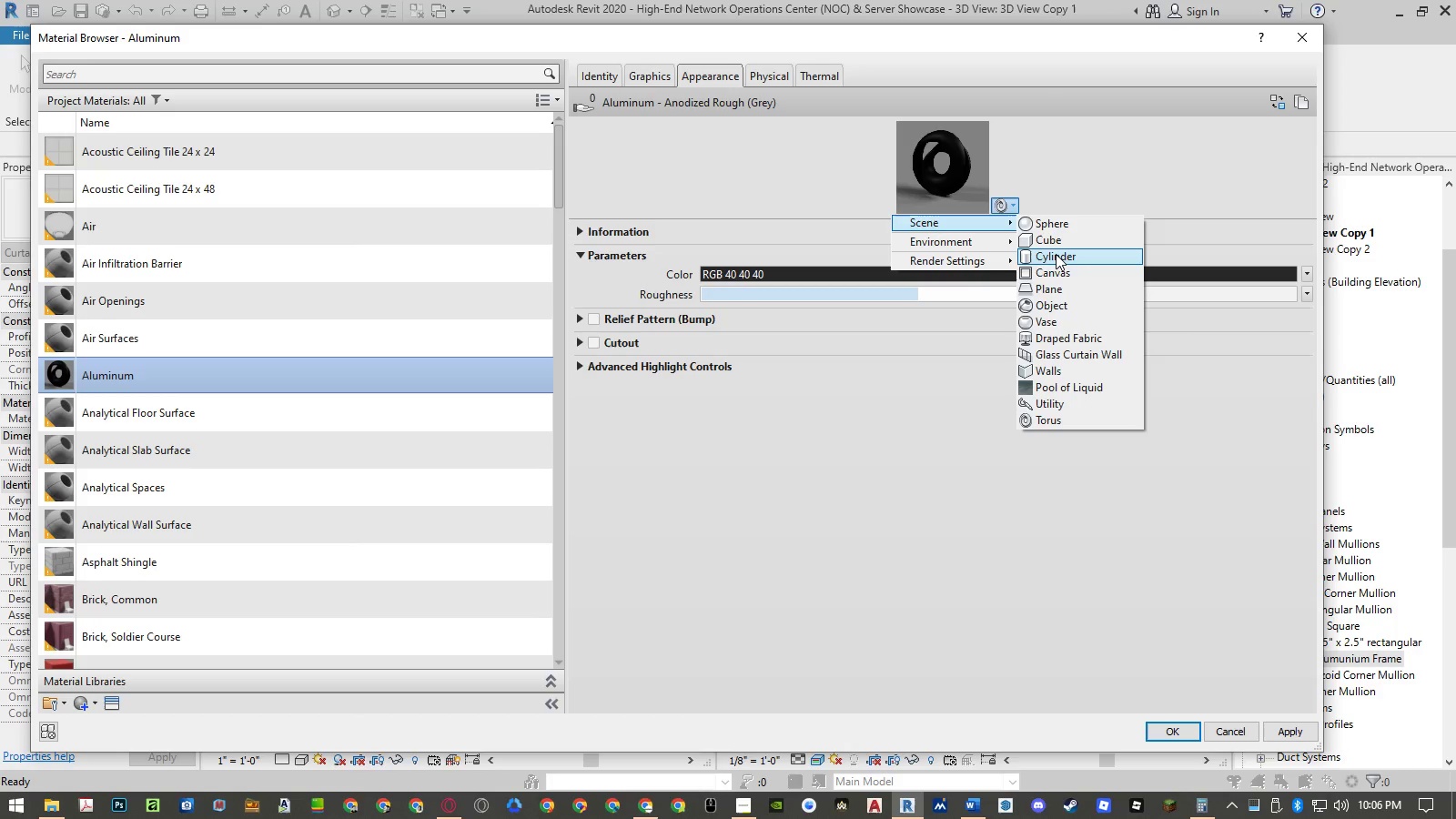 
left_click([1056, 254])
 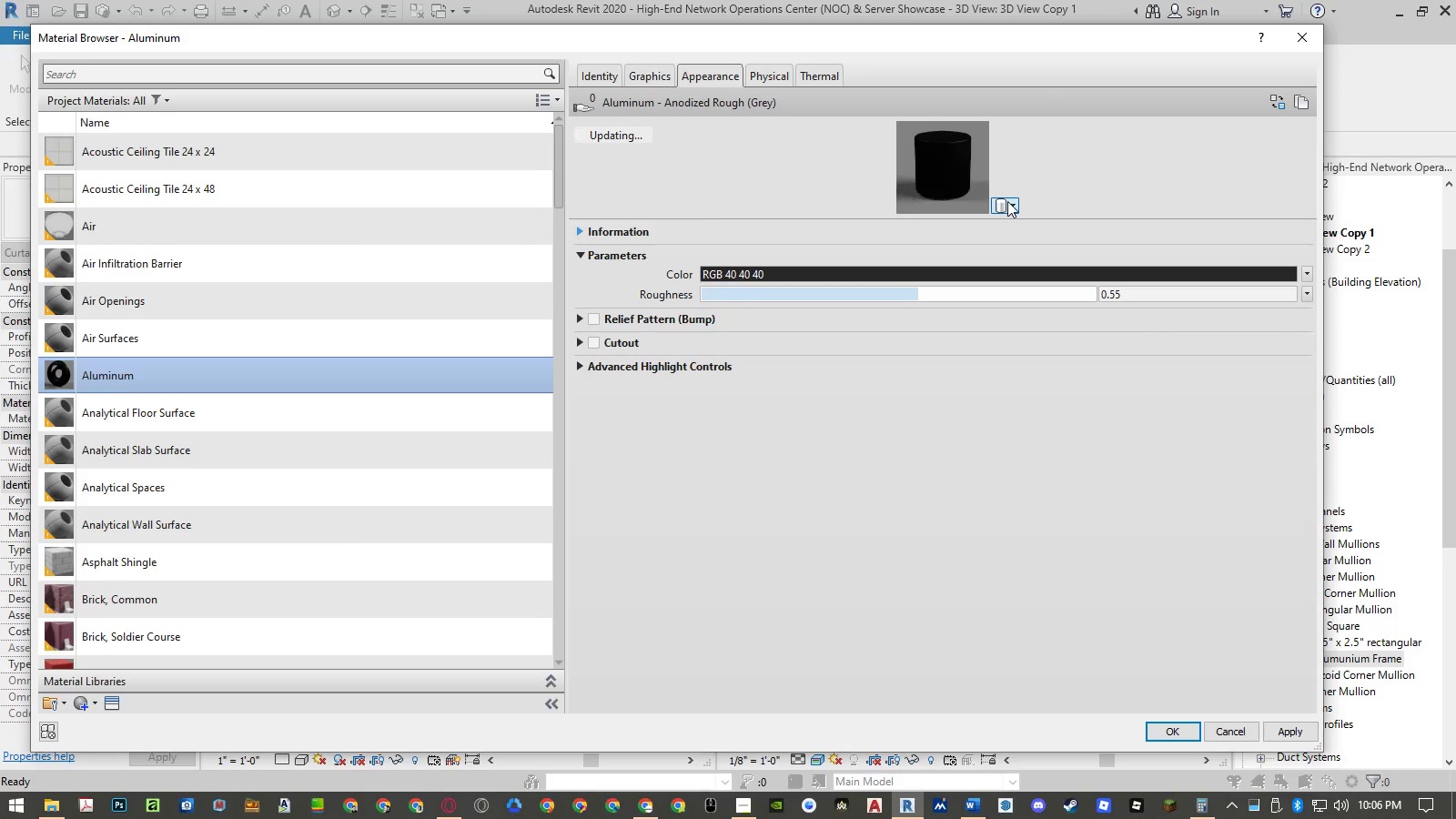 
left_click([1007, 201])
 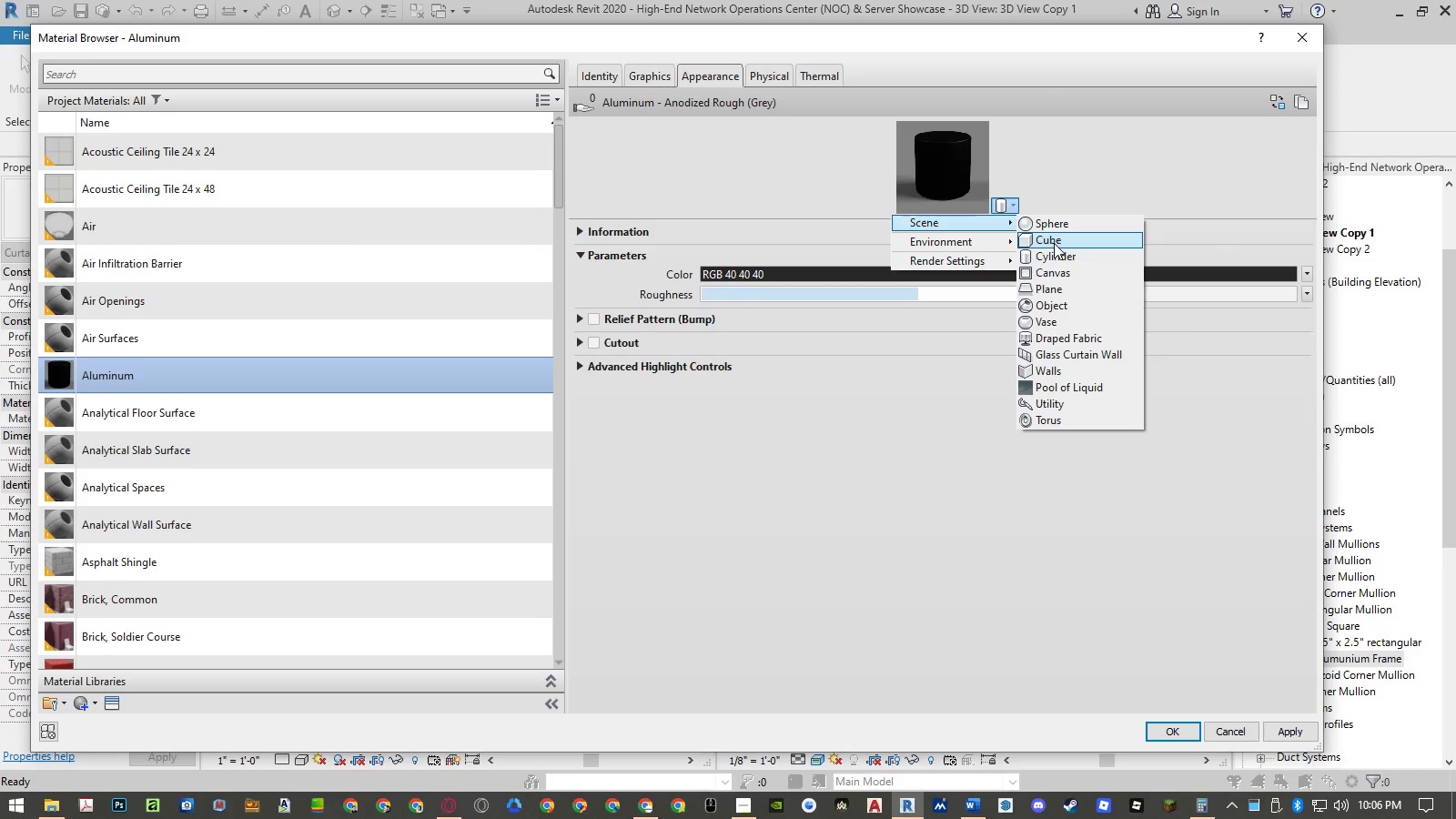 
left_click([1054, 243])
 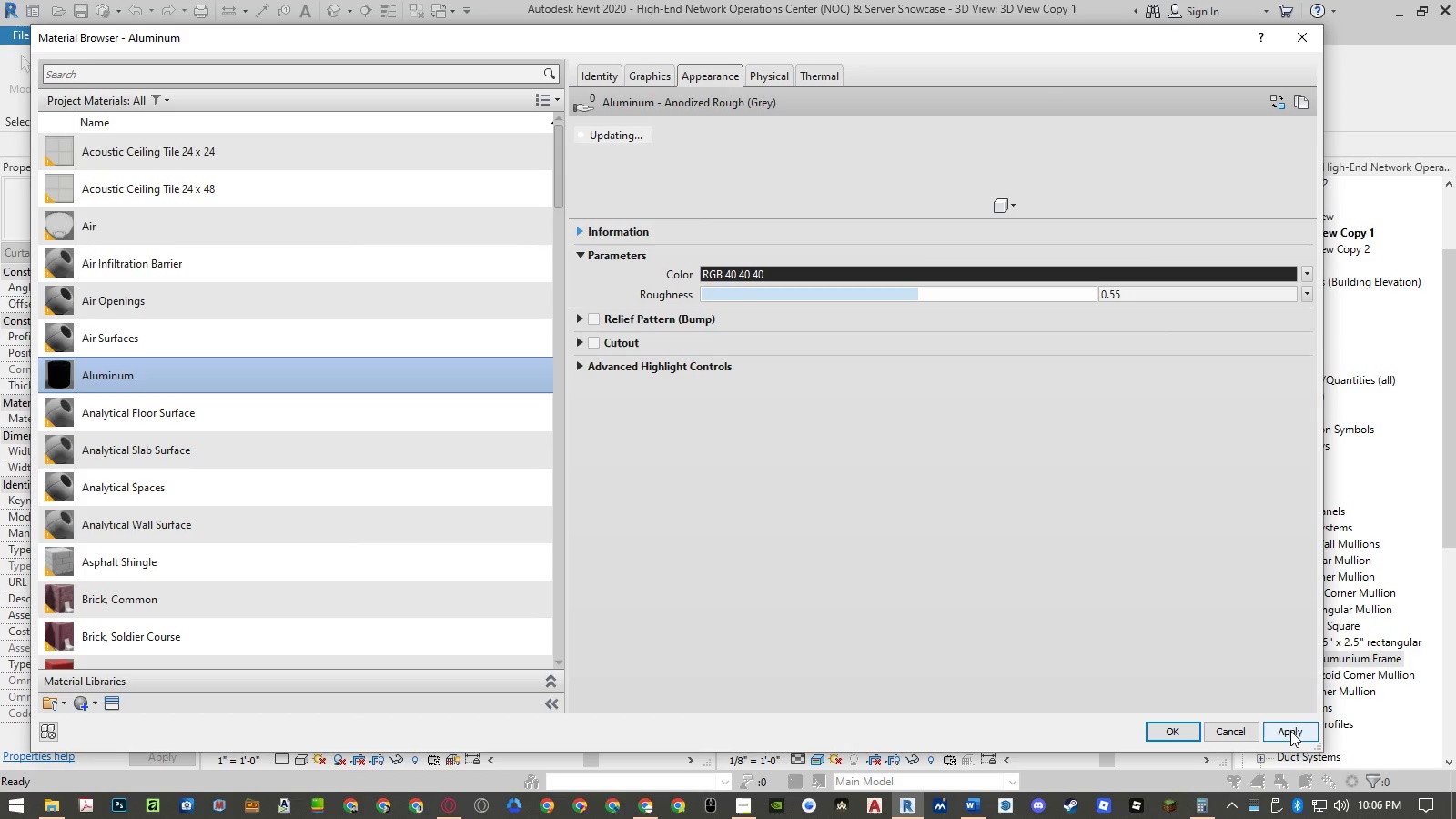 
left_click([1290, 731])
 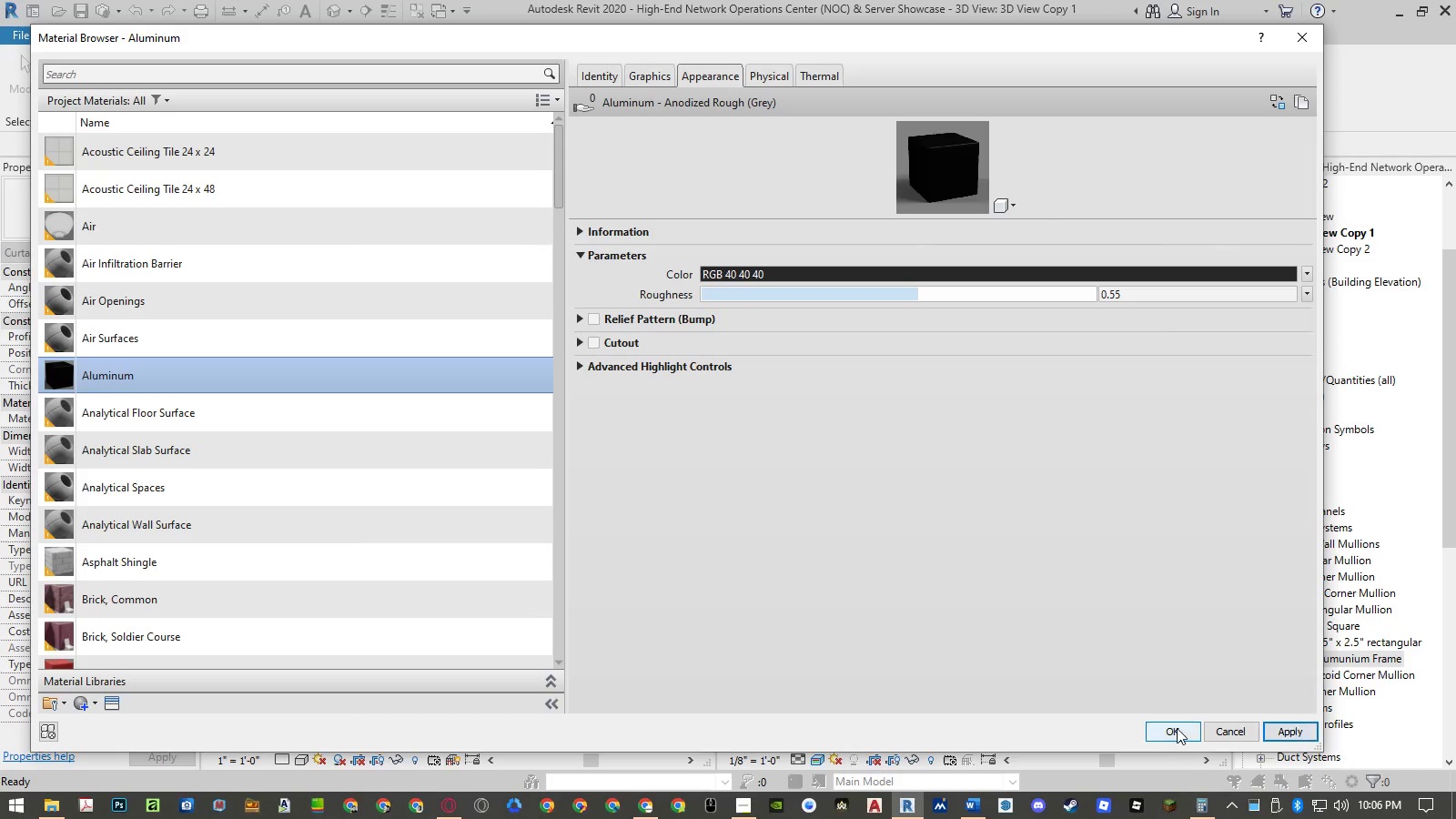 
left_click([1177, 728])
 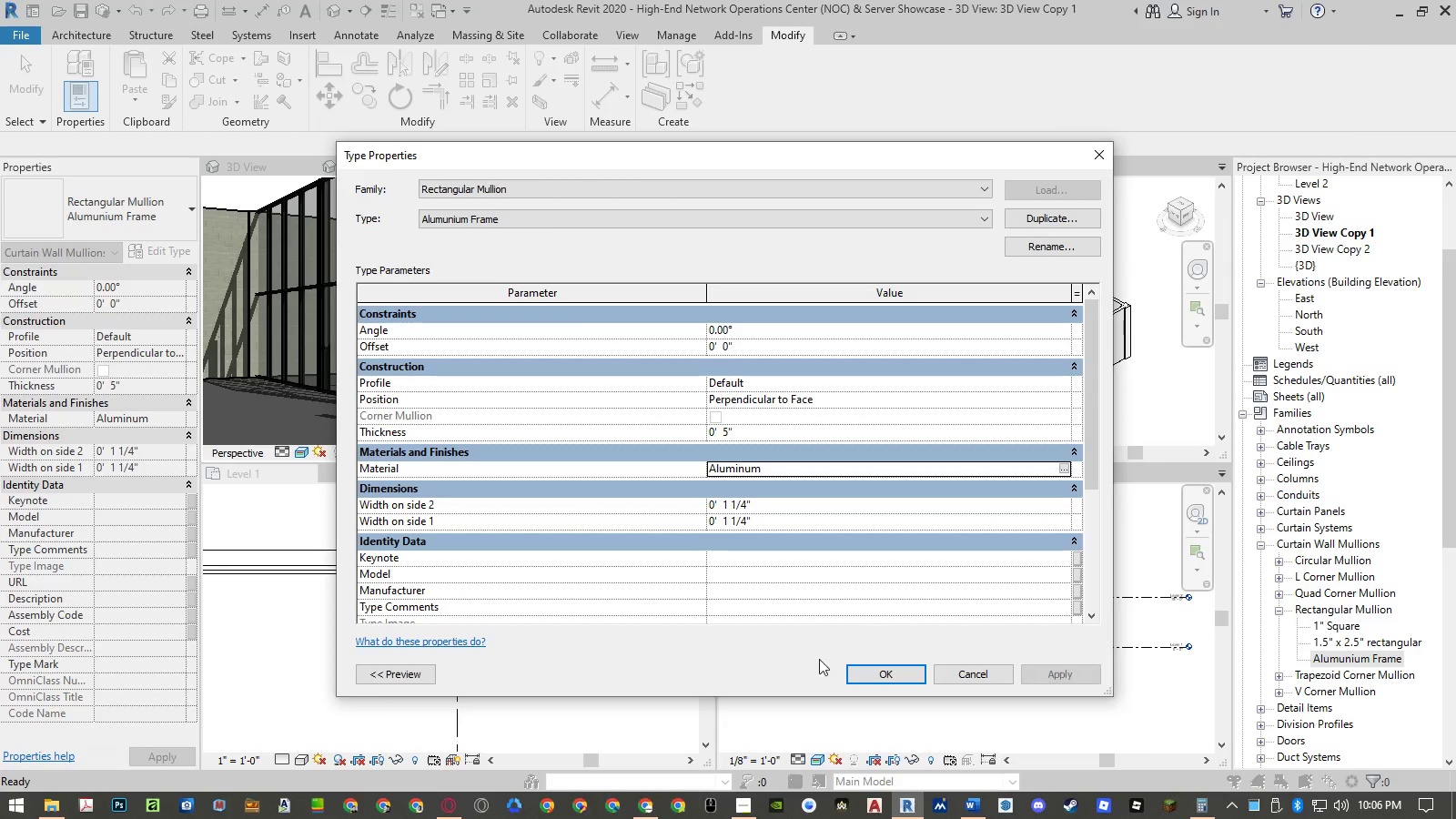 
left_click([868, 673])
 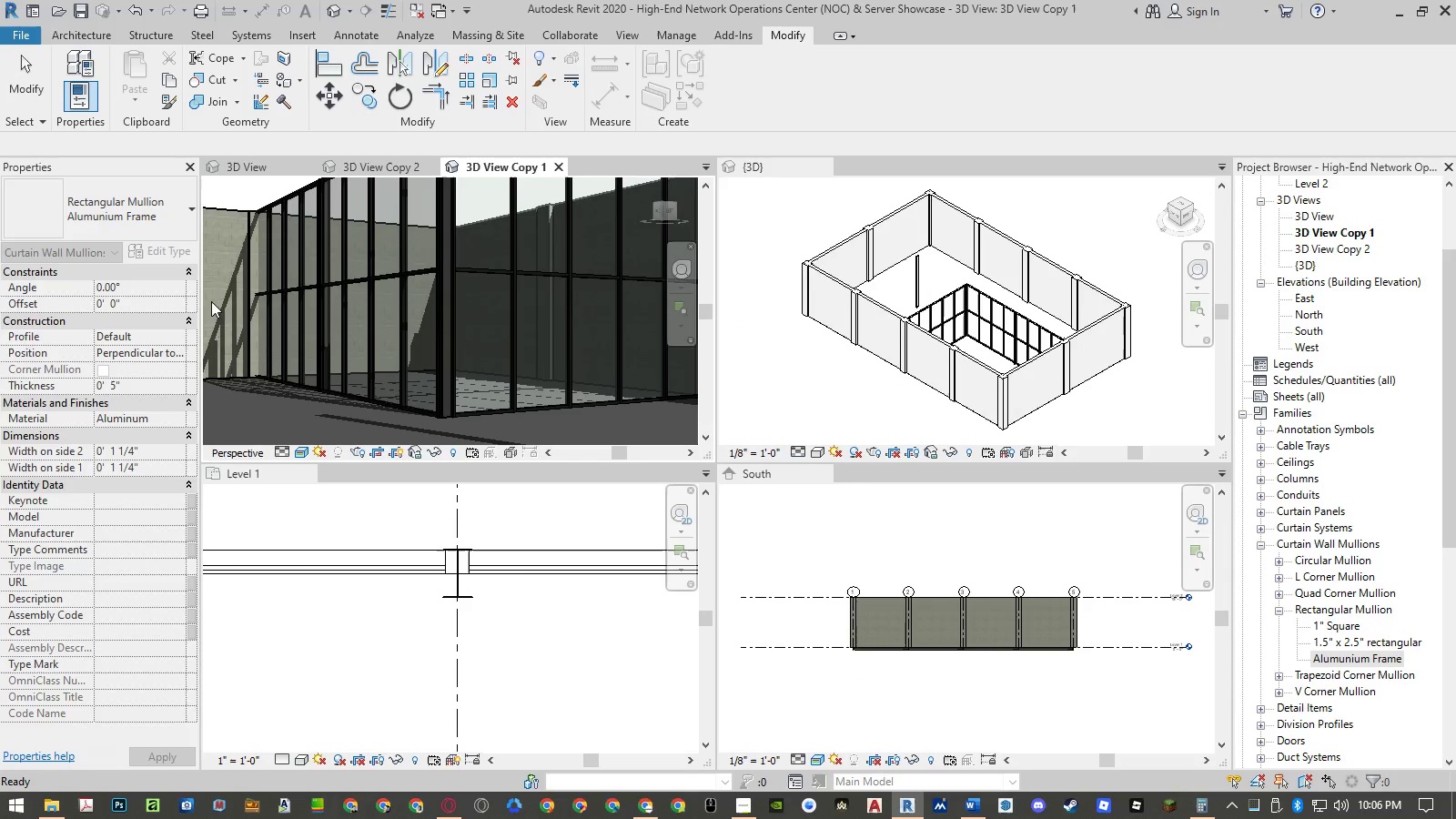 
wait(5.44)
 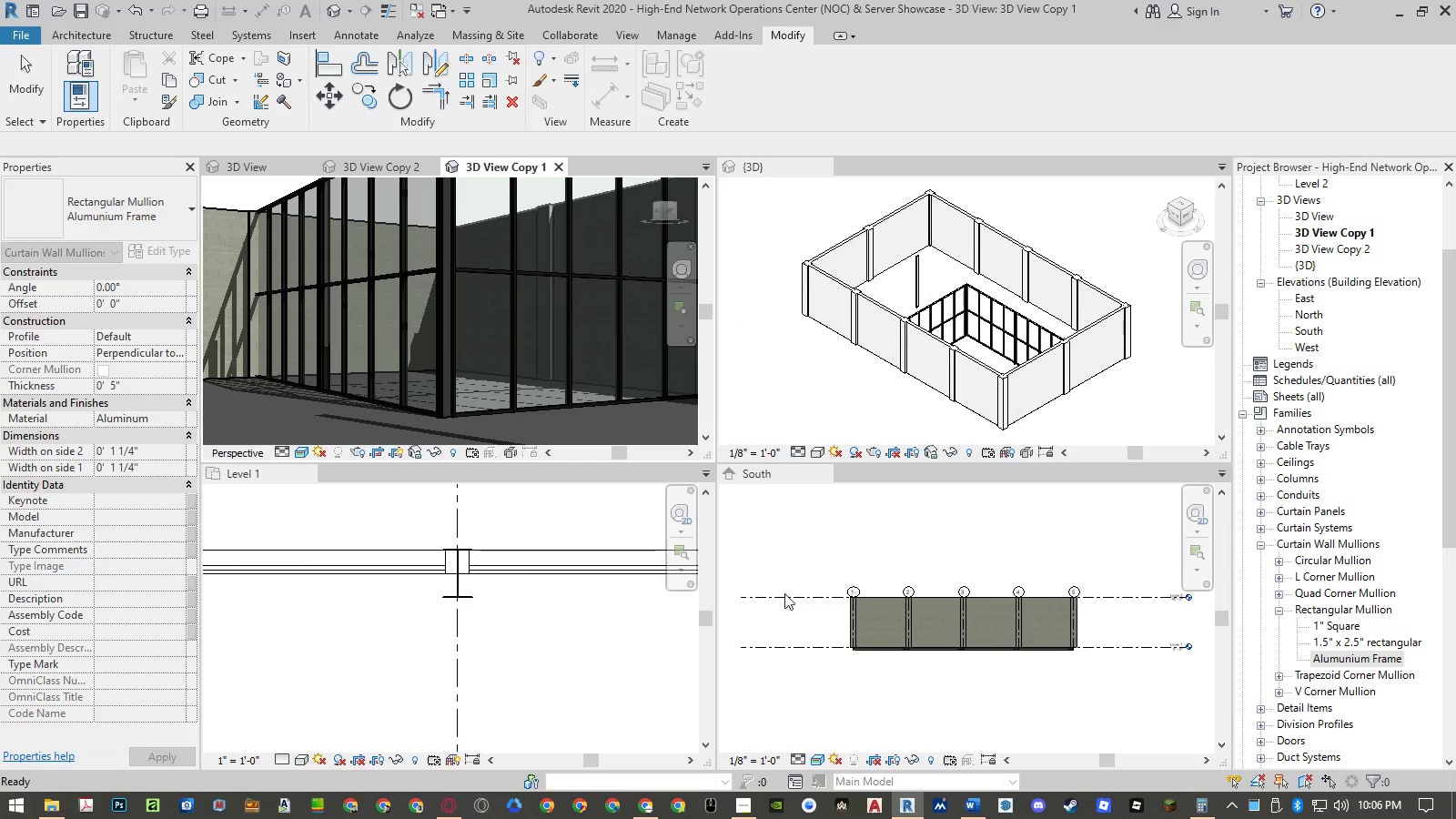 
scroll: coordinate [354, 590], scroll_direction: down, amount: 13.0
 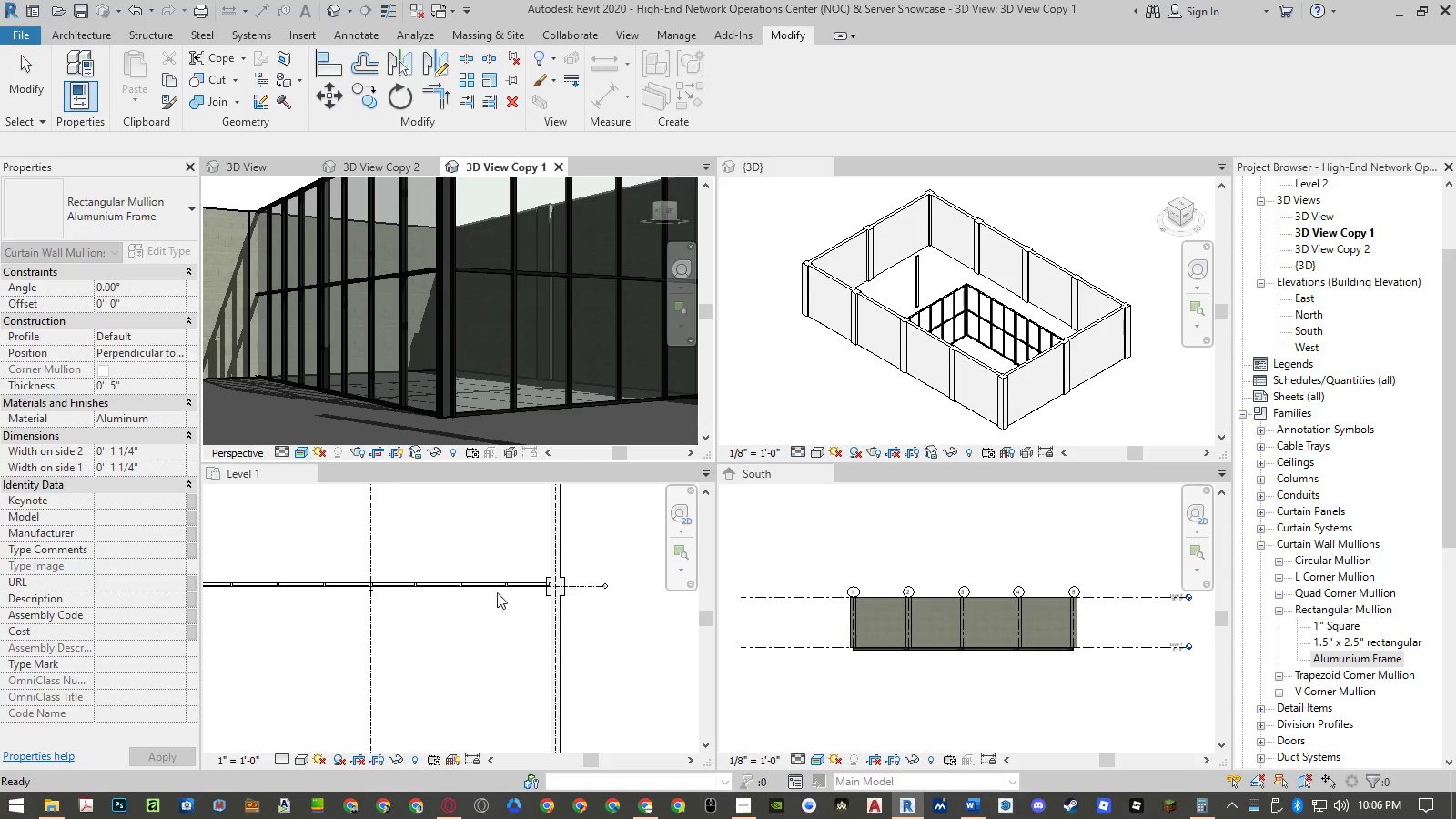 
scroll: coordinate [572, 577], scroll_direction: up, amount: 9.0
 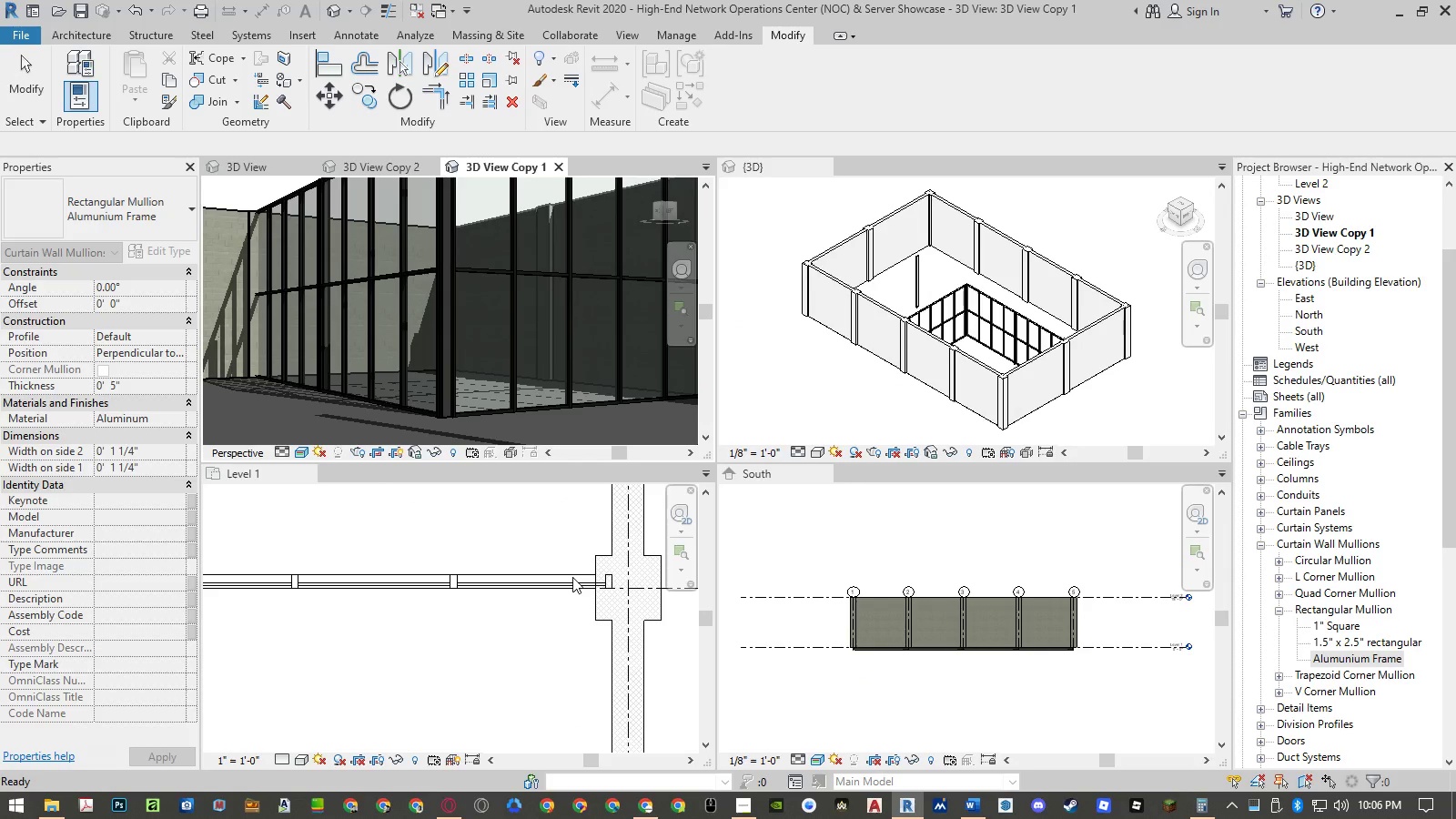 
type(al)
 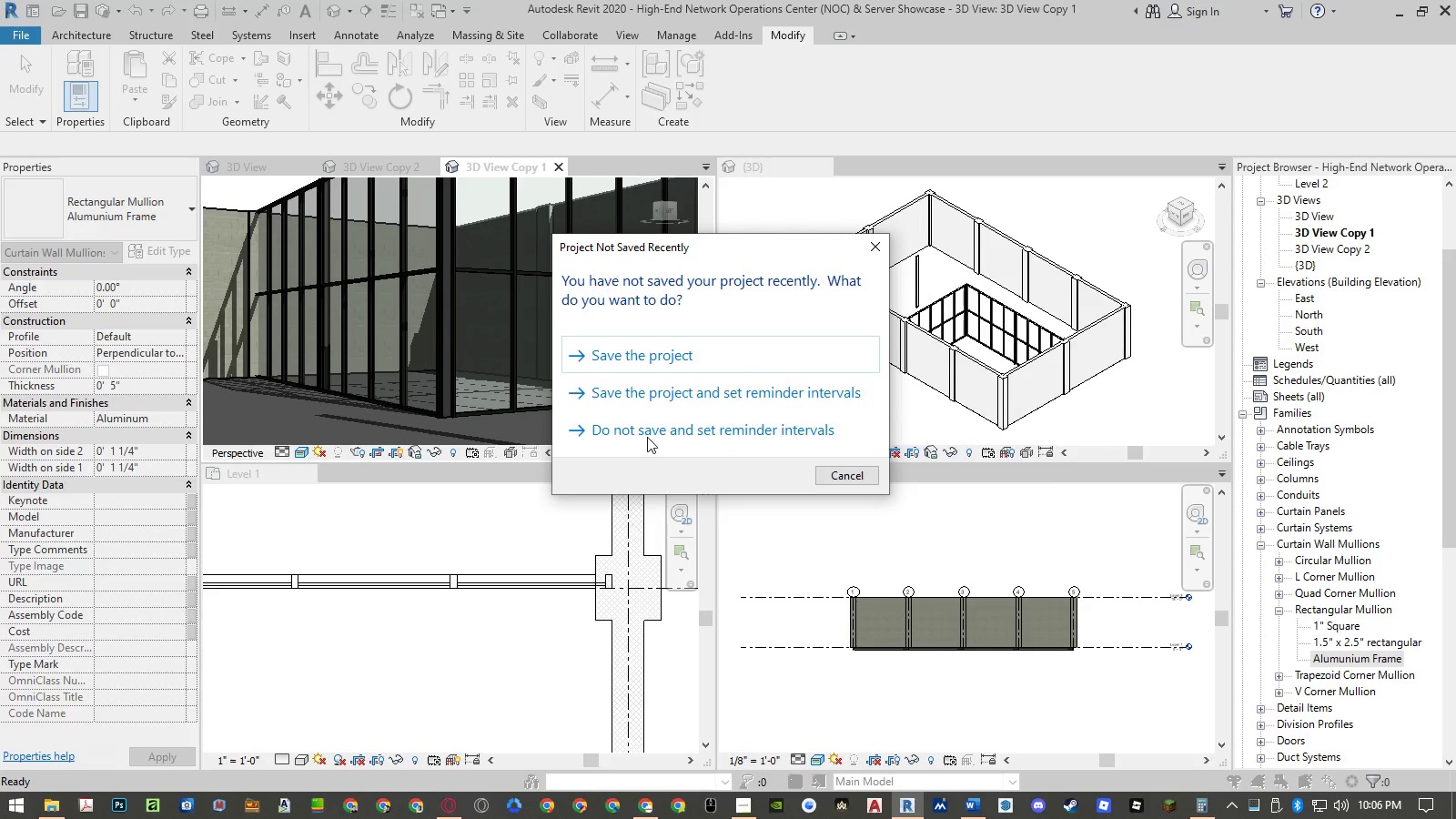 
left_click([669, 361])
 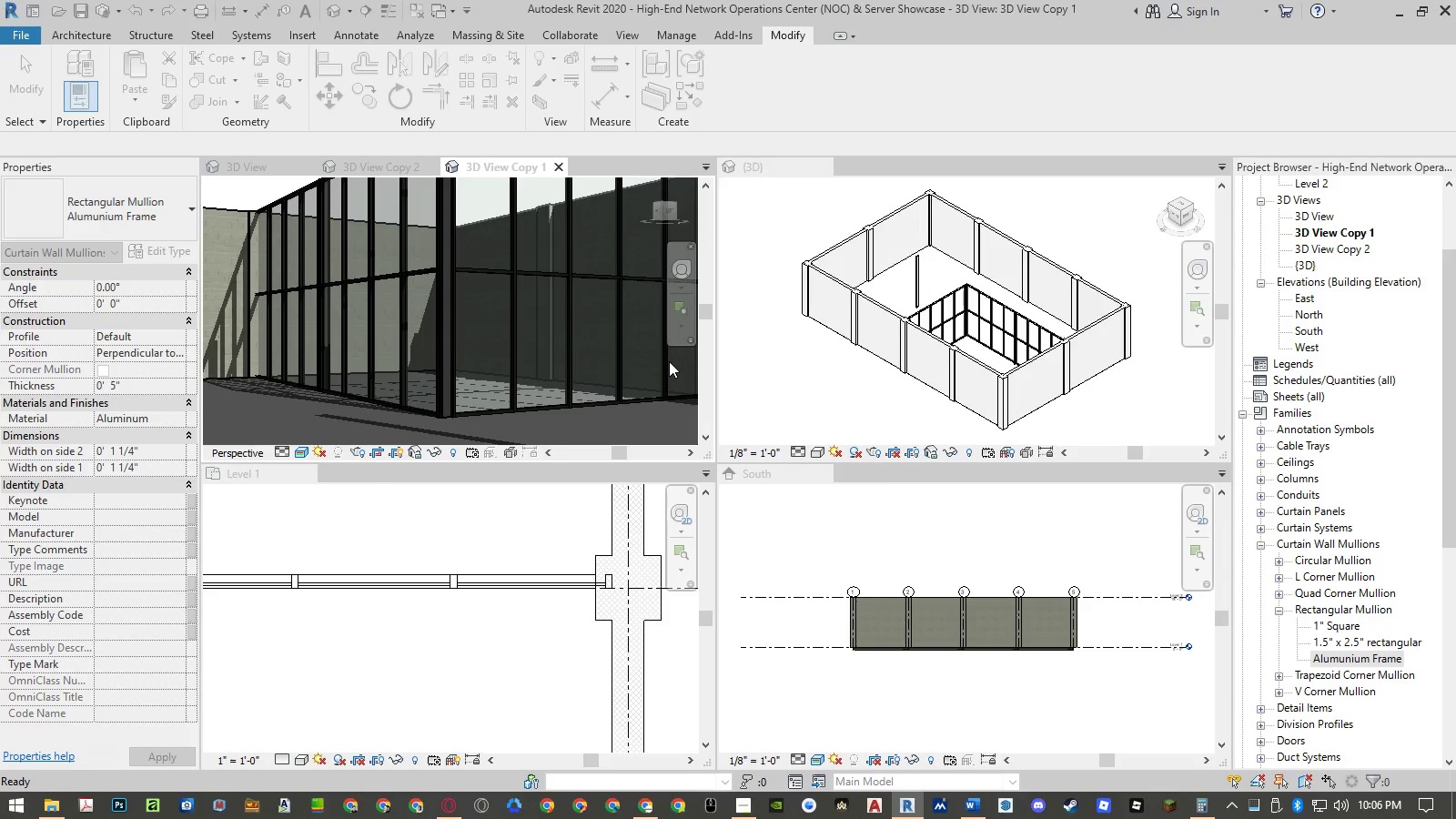 
mouse_move([651, 343])
 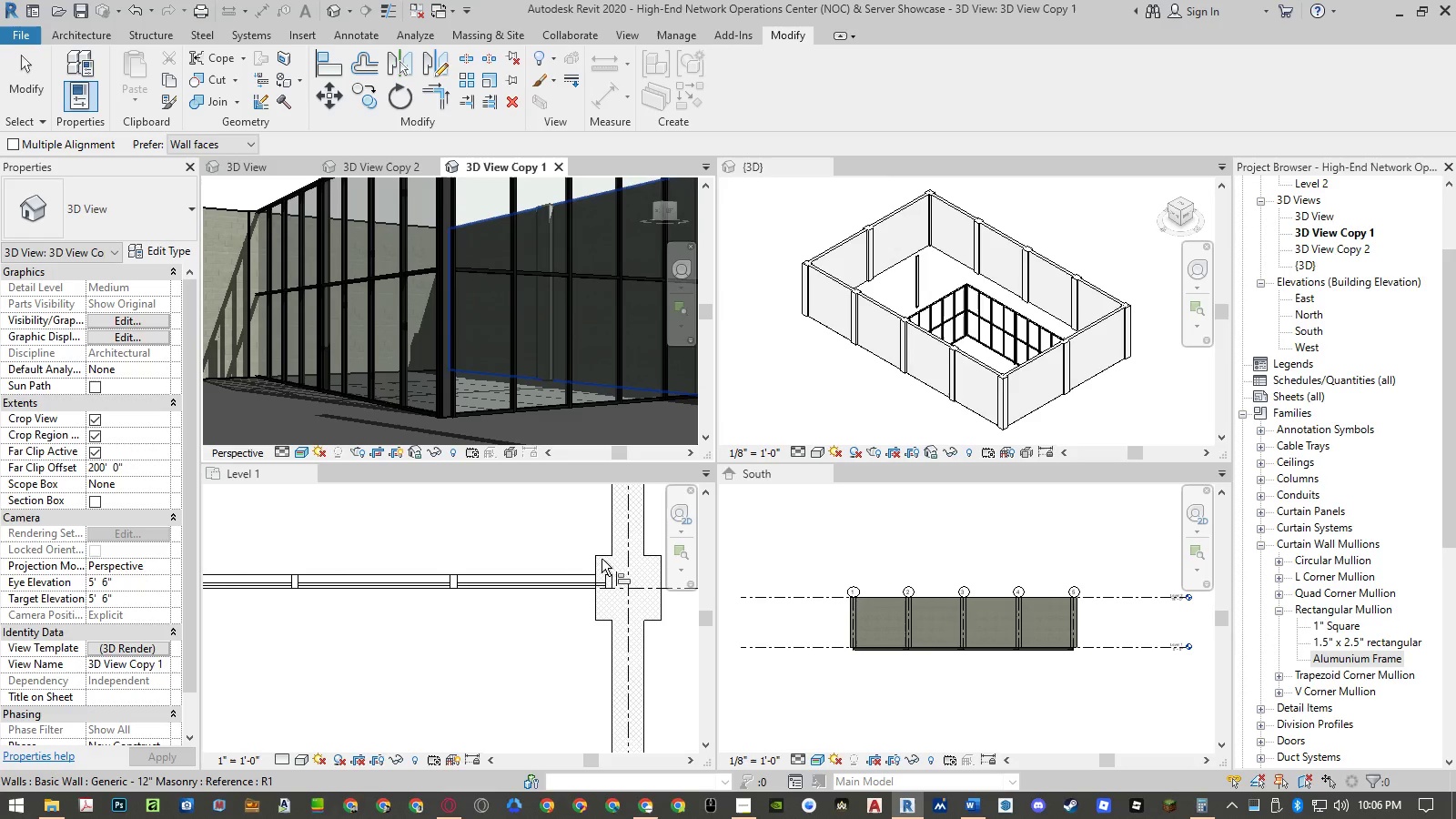 
scroll: coordinate [596, 560], scroll_direction: up, amount: 3.0
 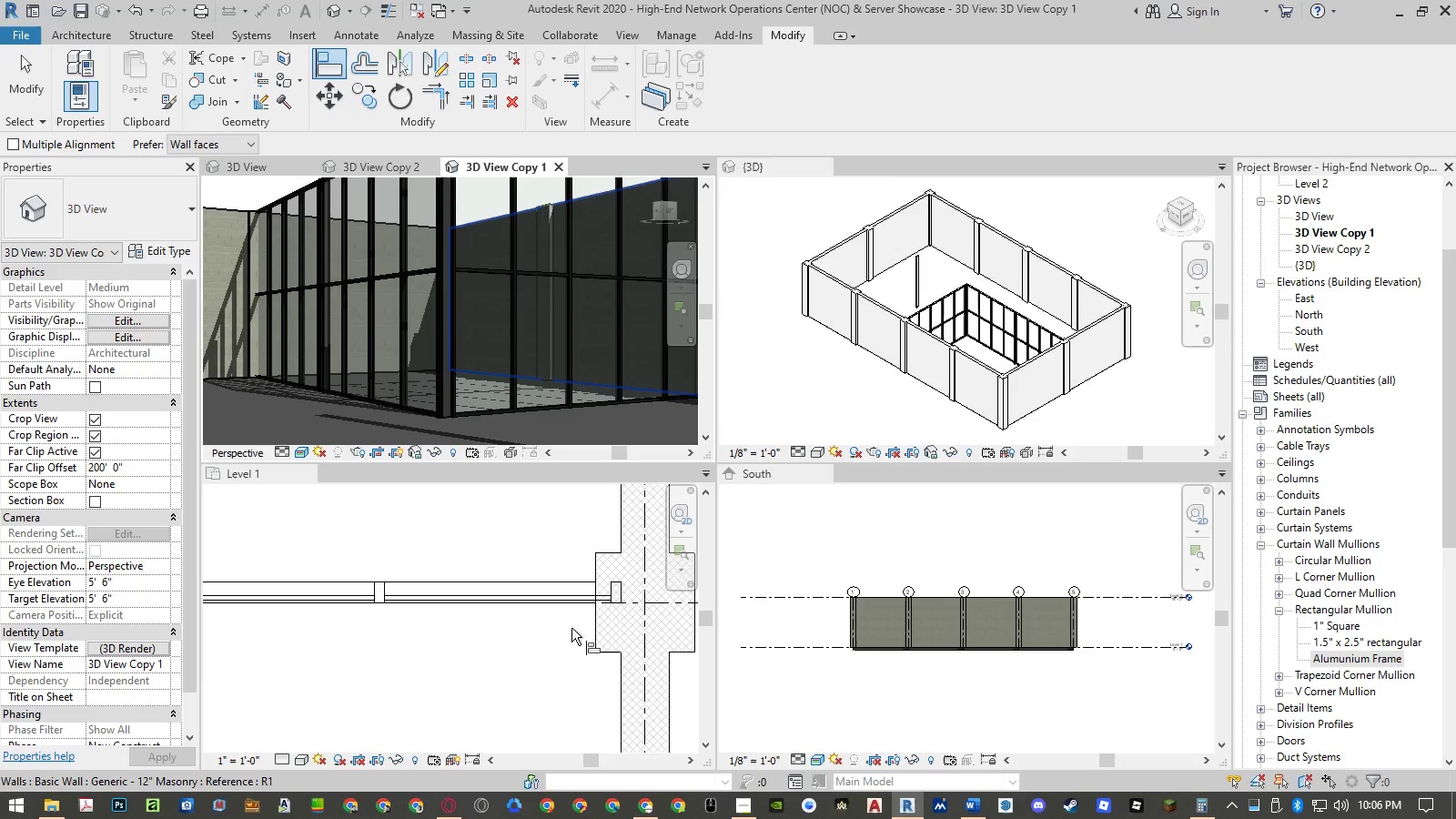 
key(Escape)
 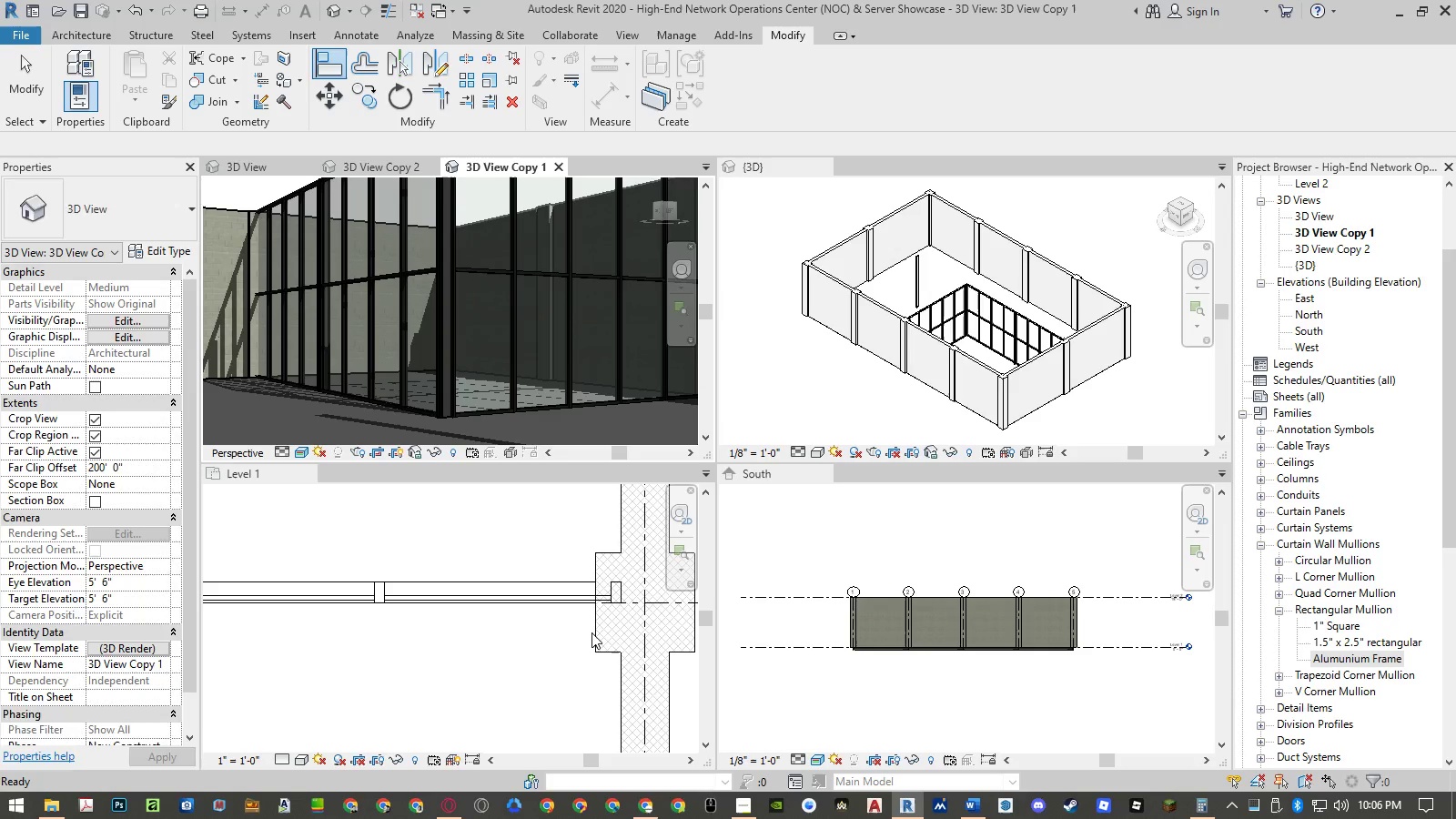 
key(Escape)
 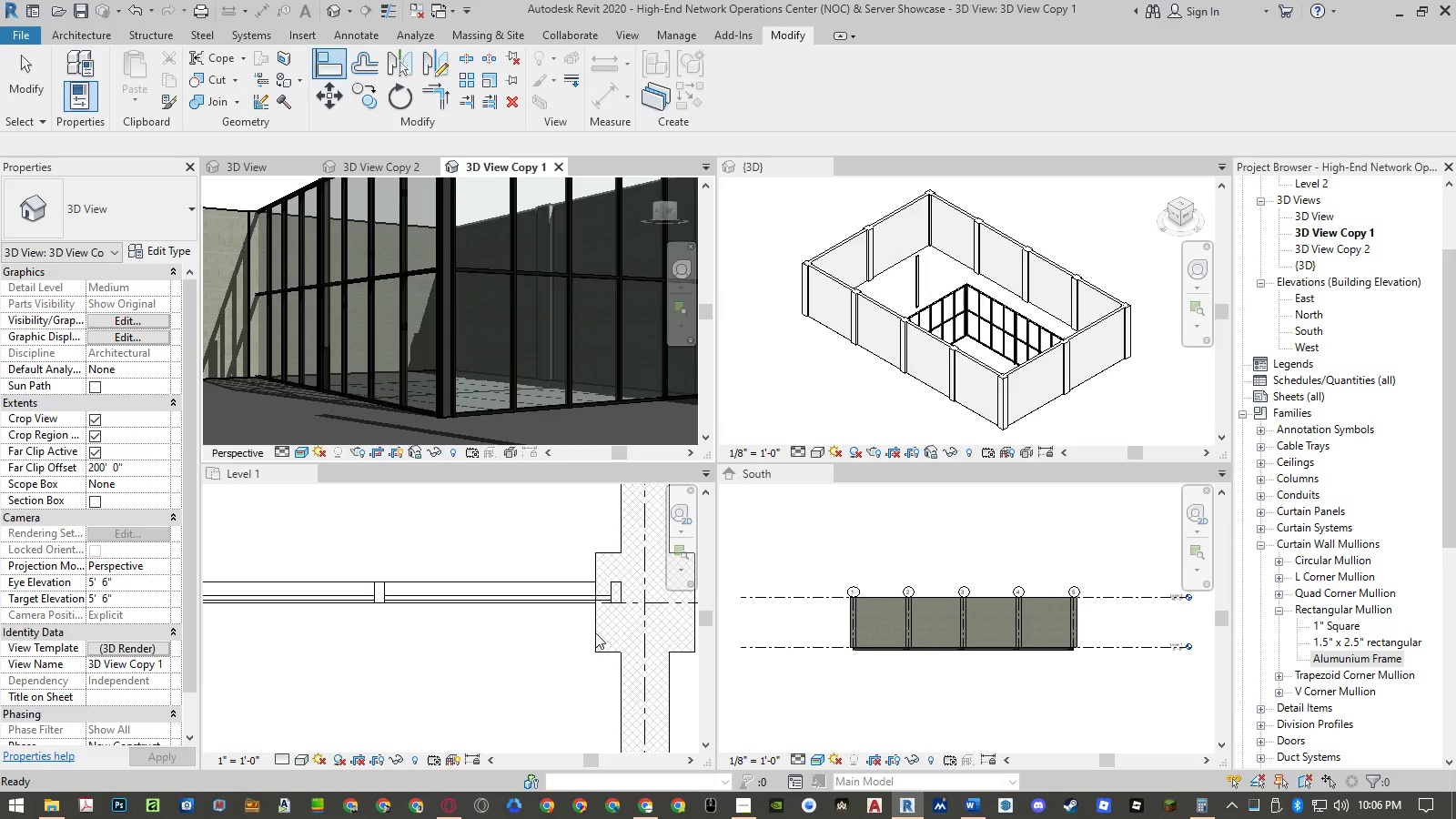 
left_click([595, 632])
 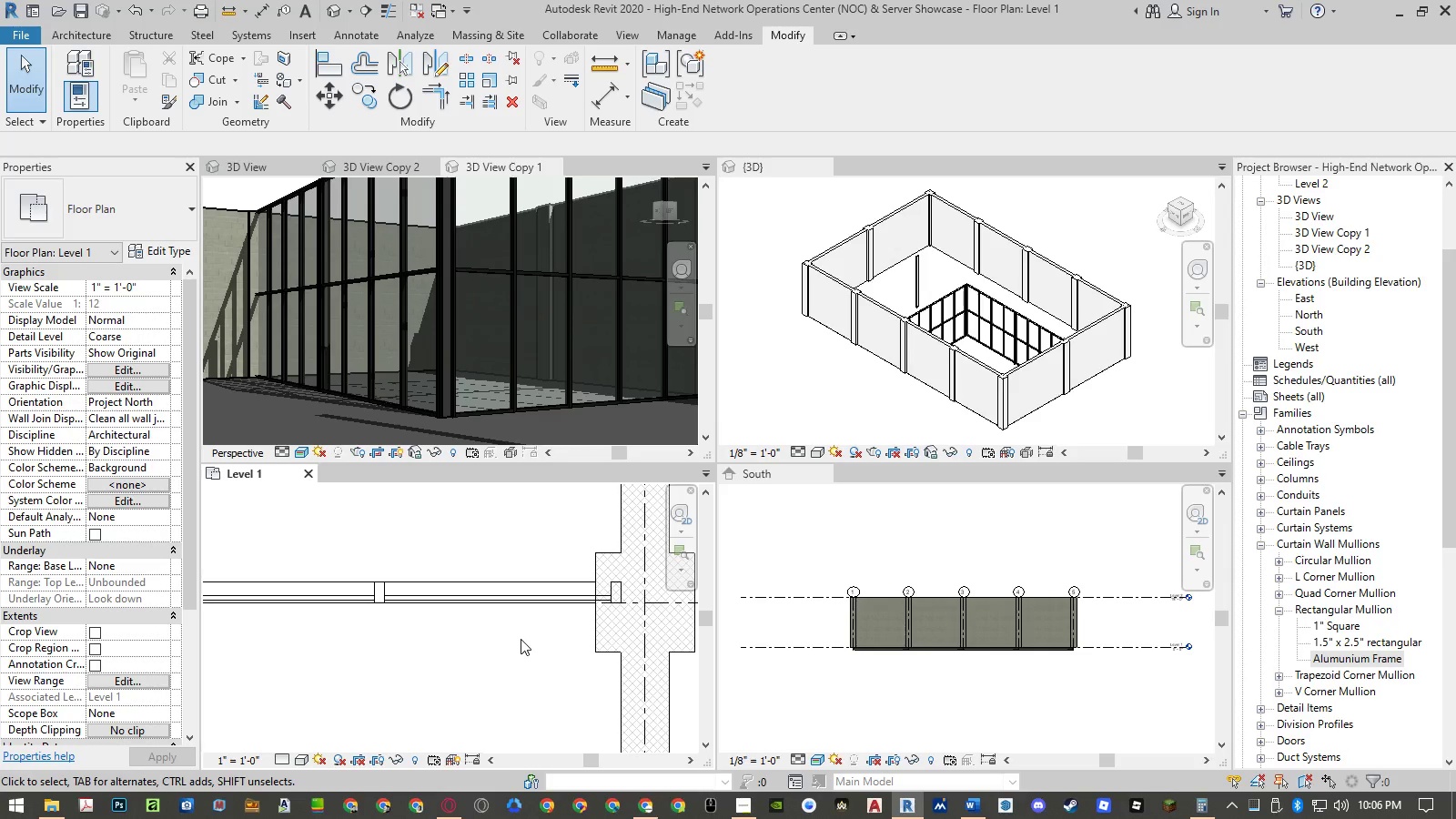 
type(al)
 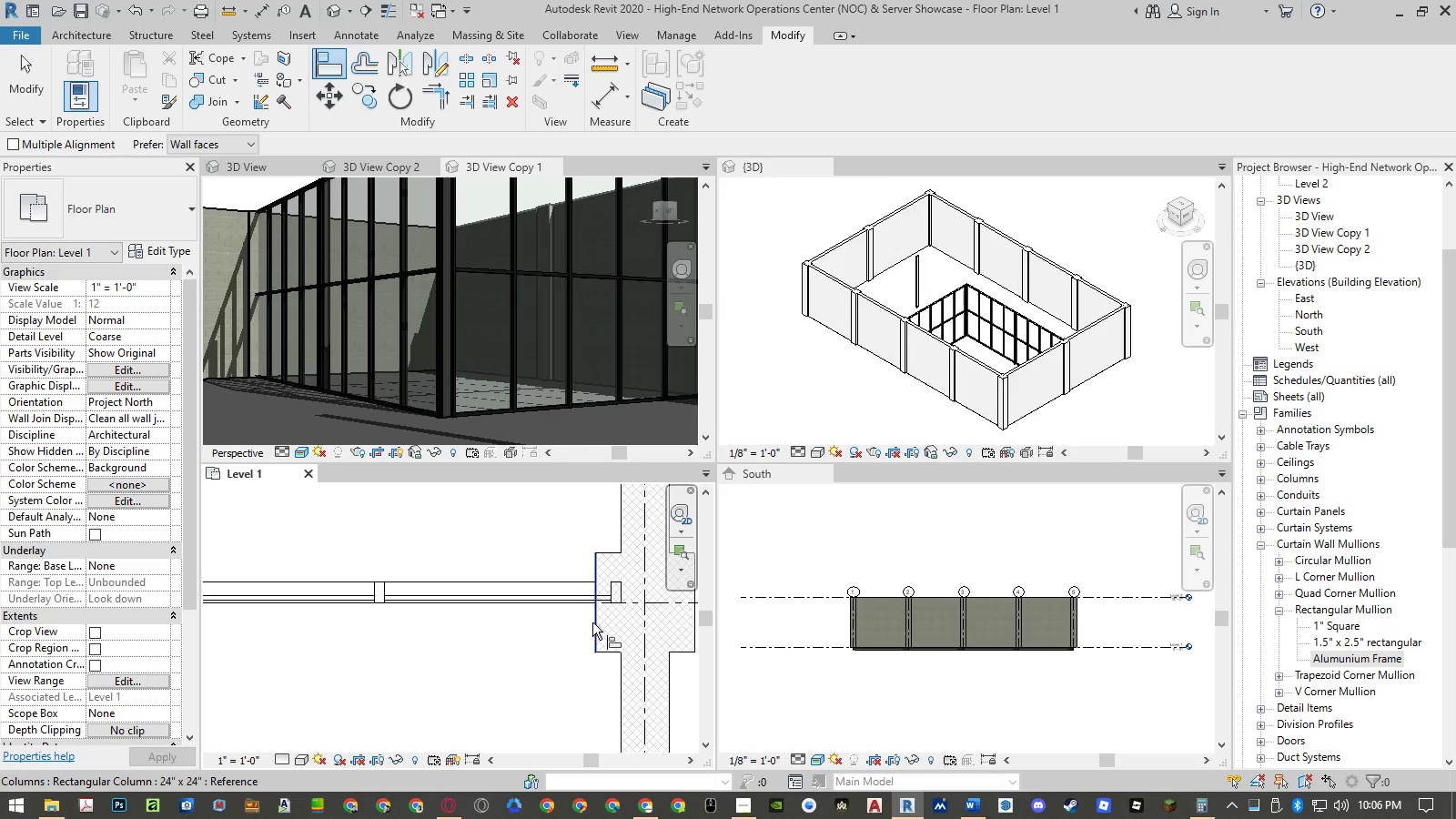 
left_click([593, 622])
 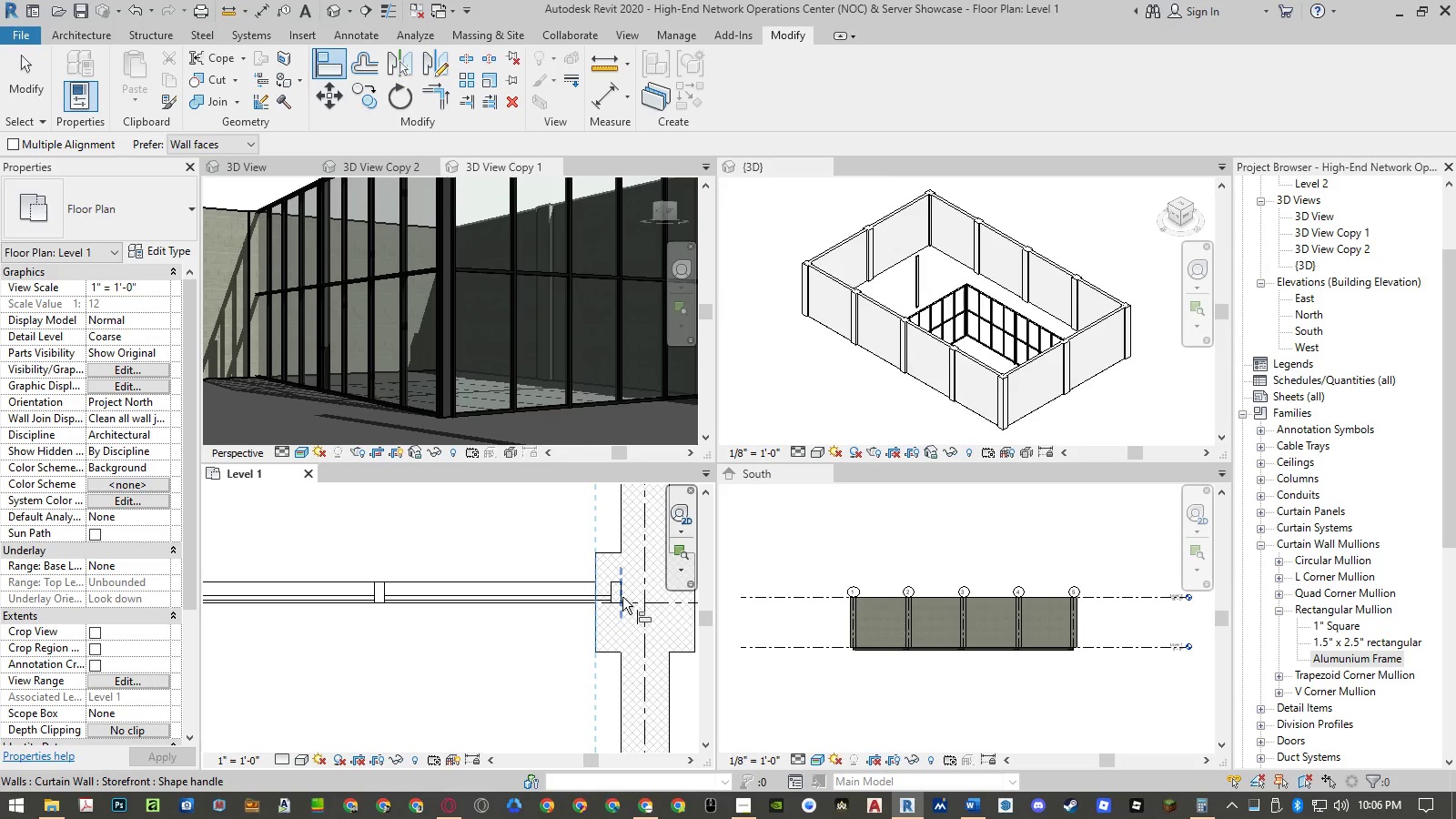 
left_click([622, 597])
 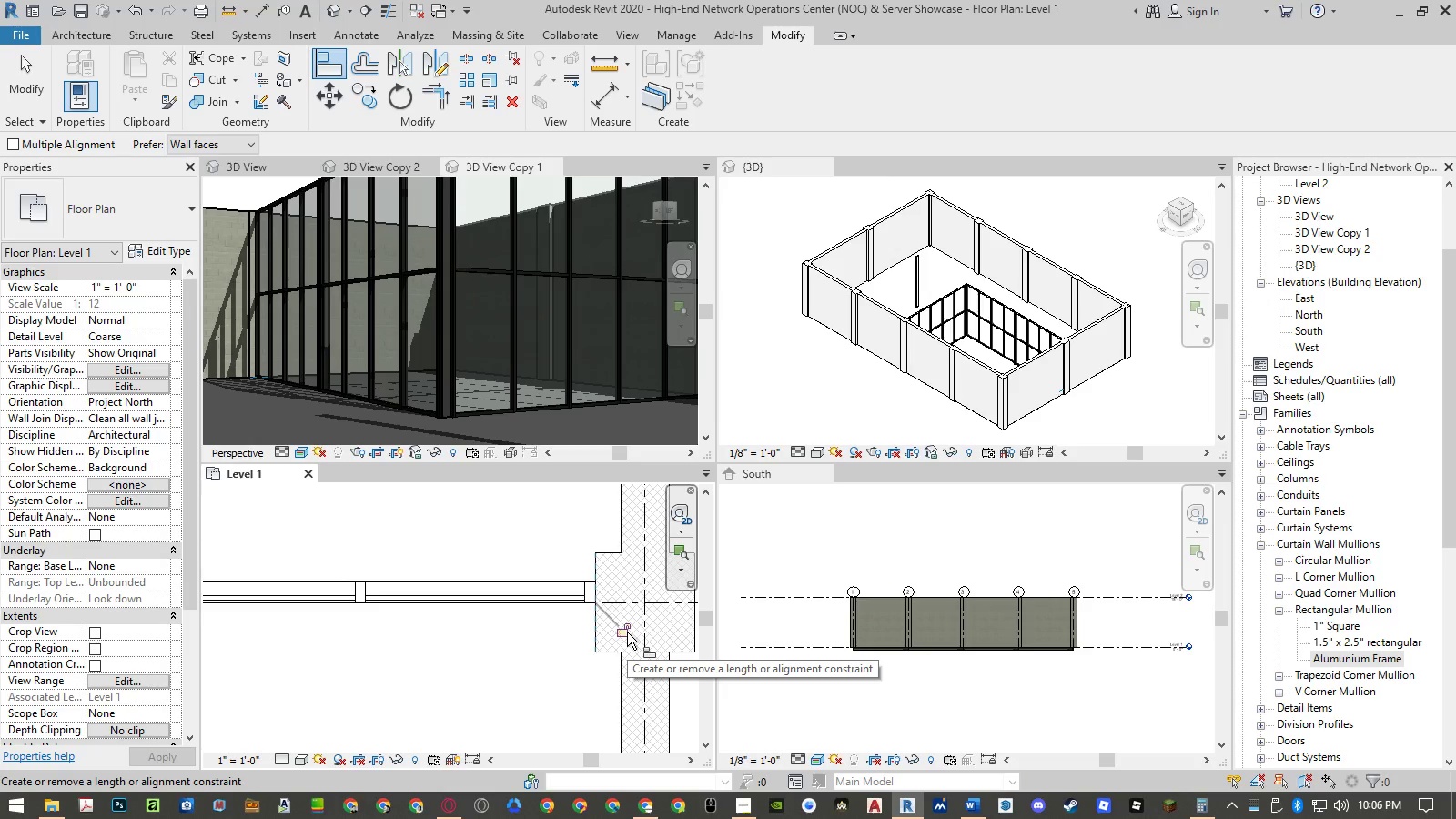 
key(Escape)
 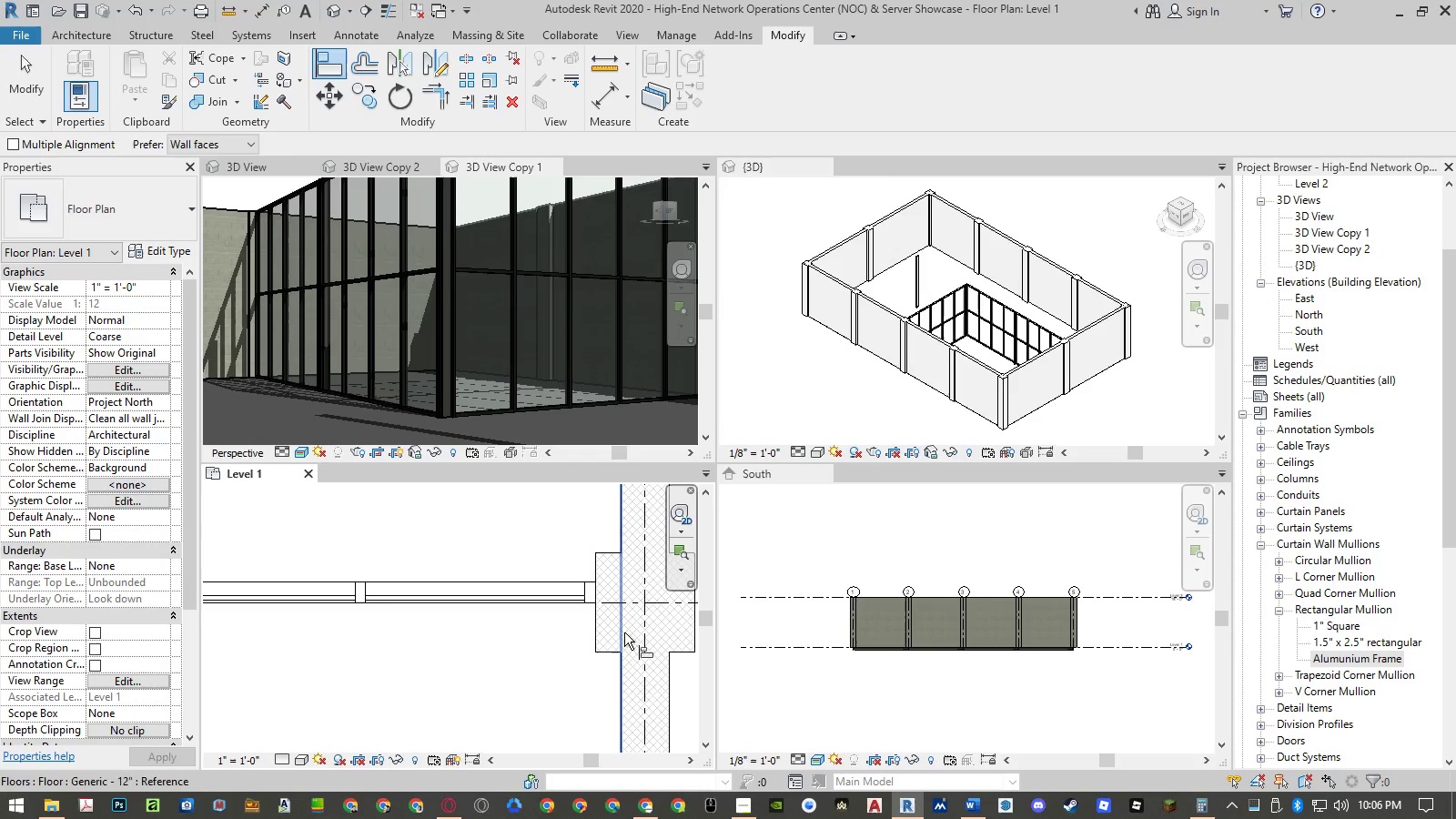 
key(Escape)
 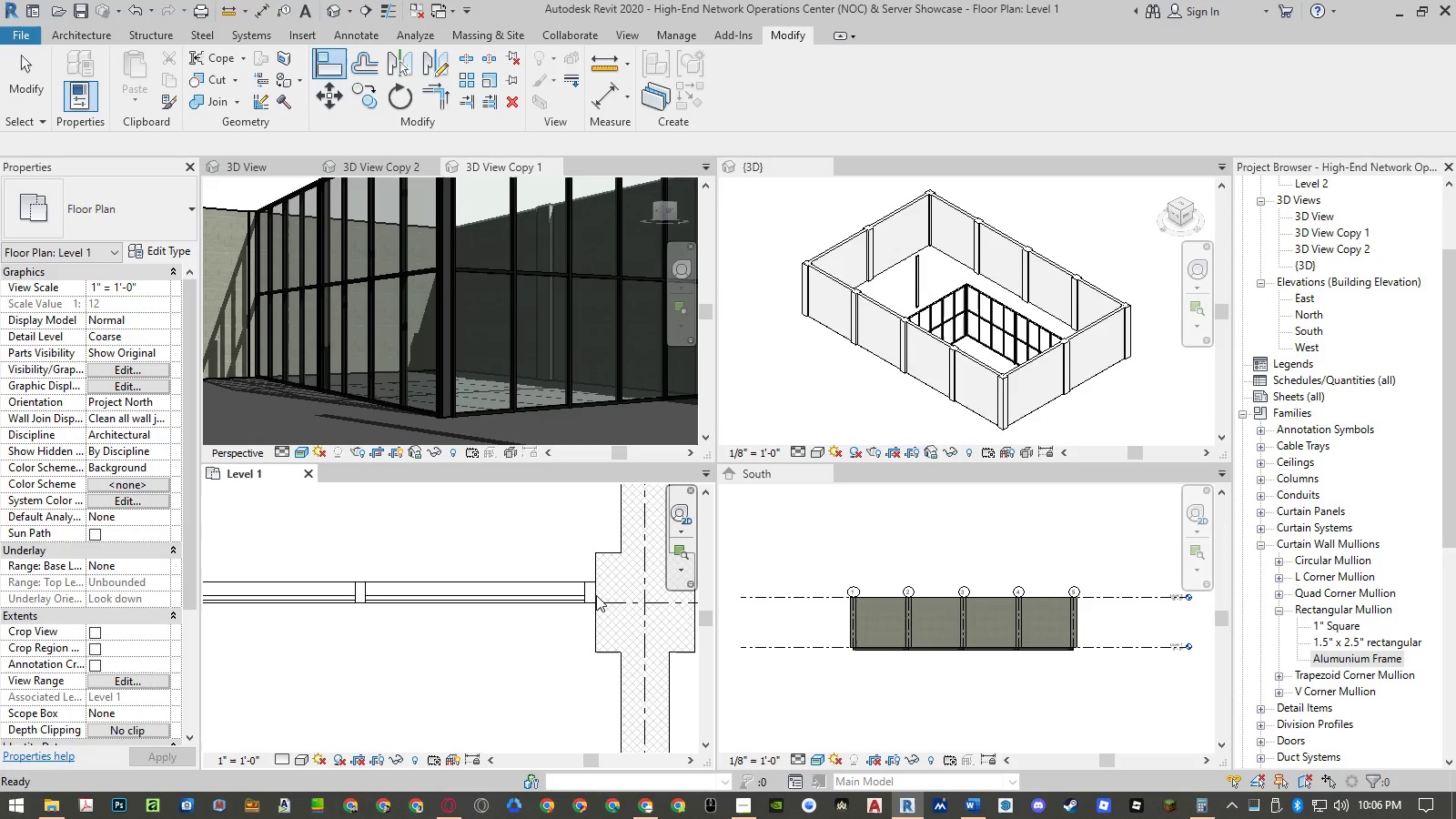 
scroll: coordinate [656, 586], scroll_direction: down, amount: 7.0
 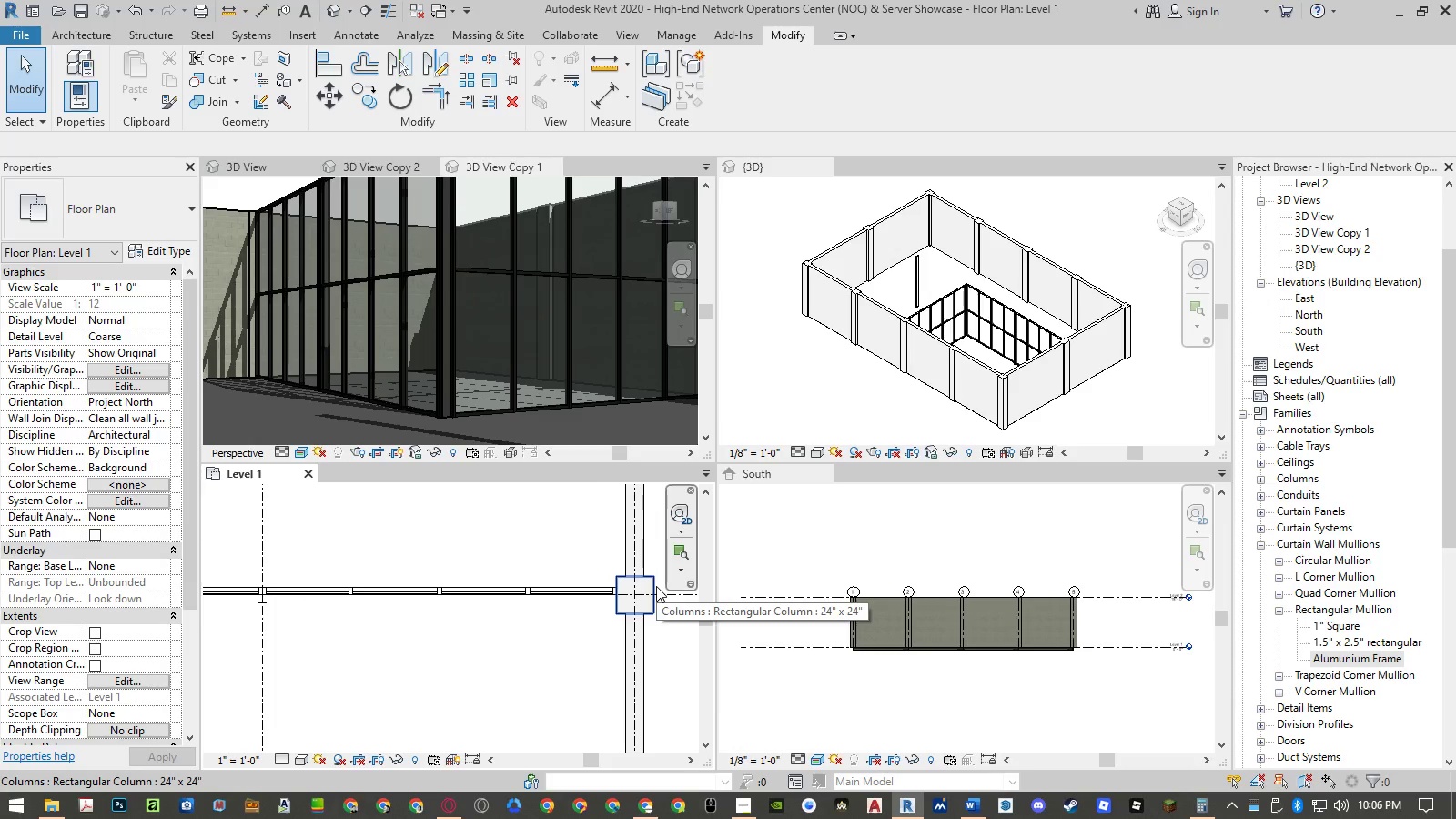 
scroll: coordinate [645, 595], scroll_direction: up, amount: 5.0
 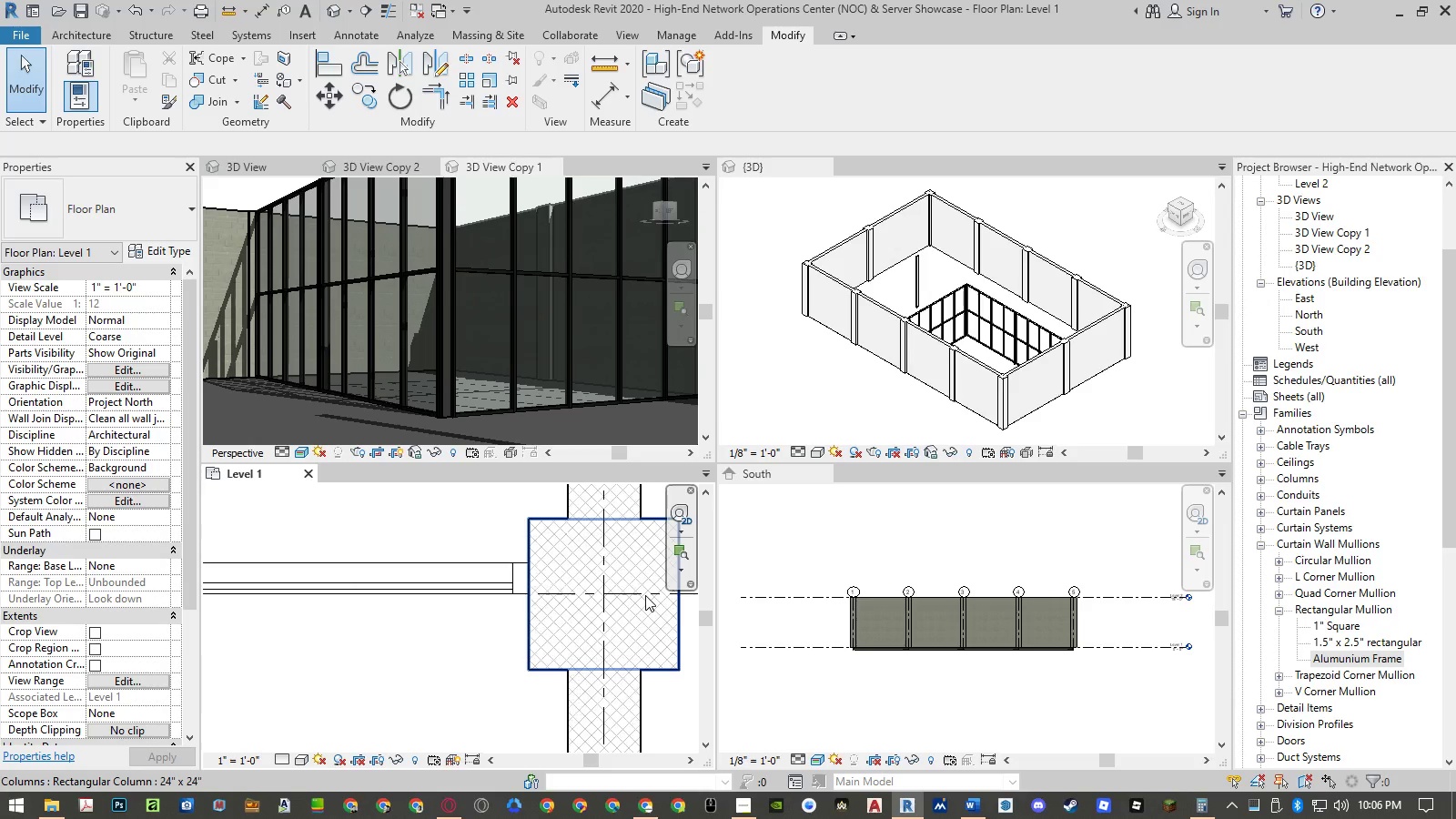 
scroll: coordinate [645, 595], scroll_direction: down, amount: 5.0
 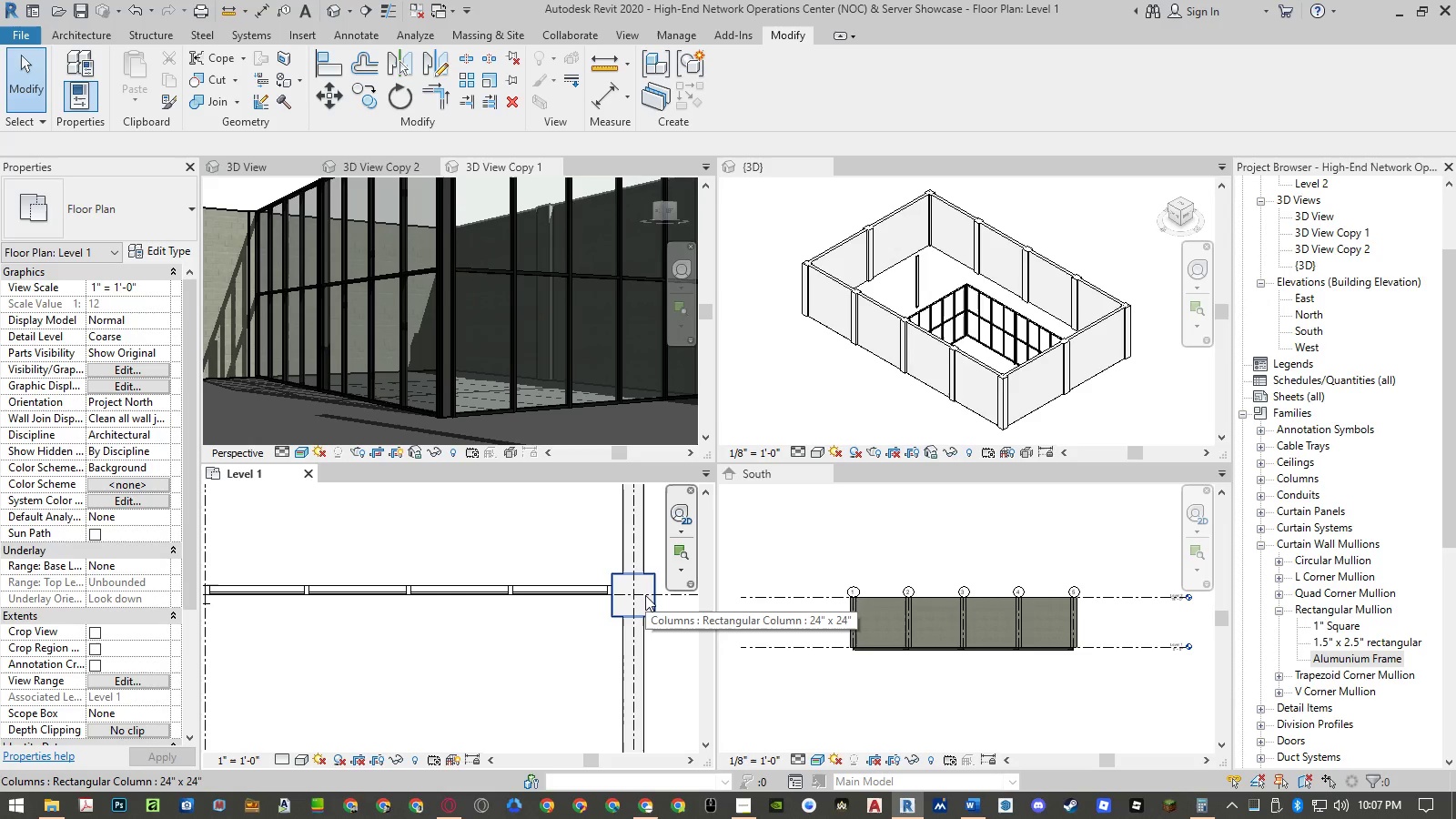 
wait(8.27)
 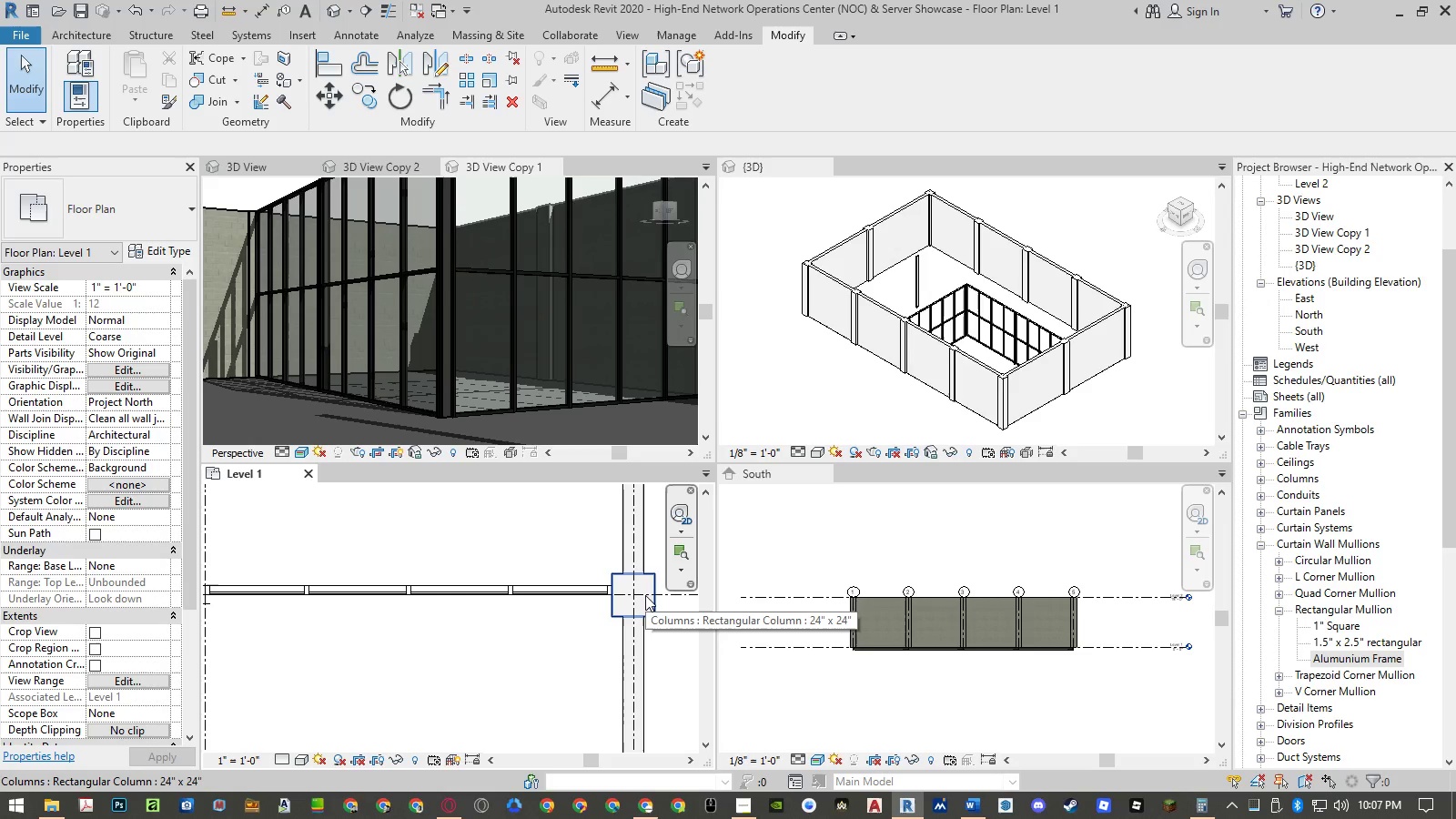 
scroll: coordinate [626, 602], scroll_direction: down, amount: 10.0
 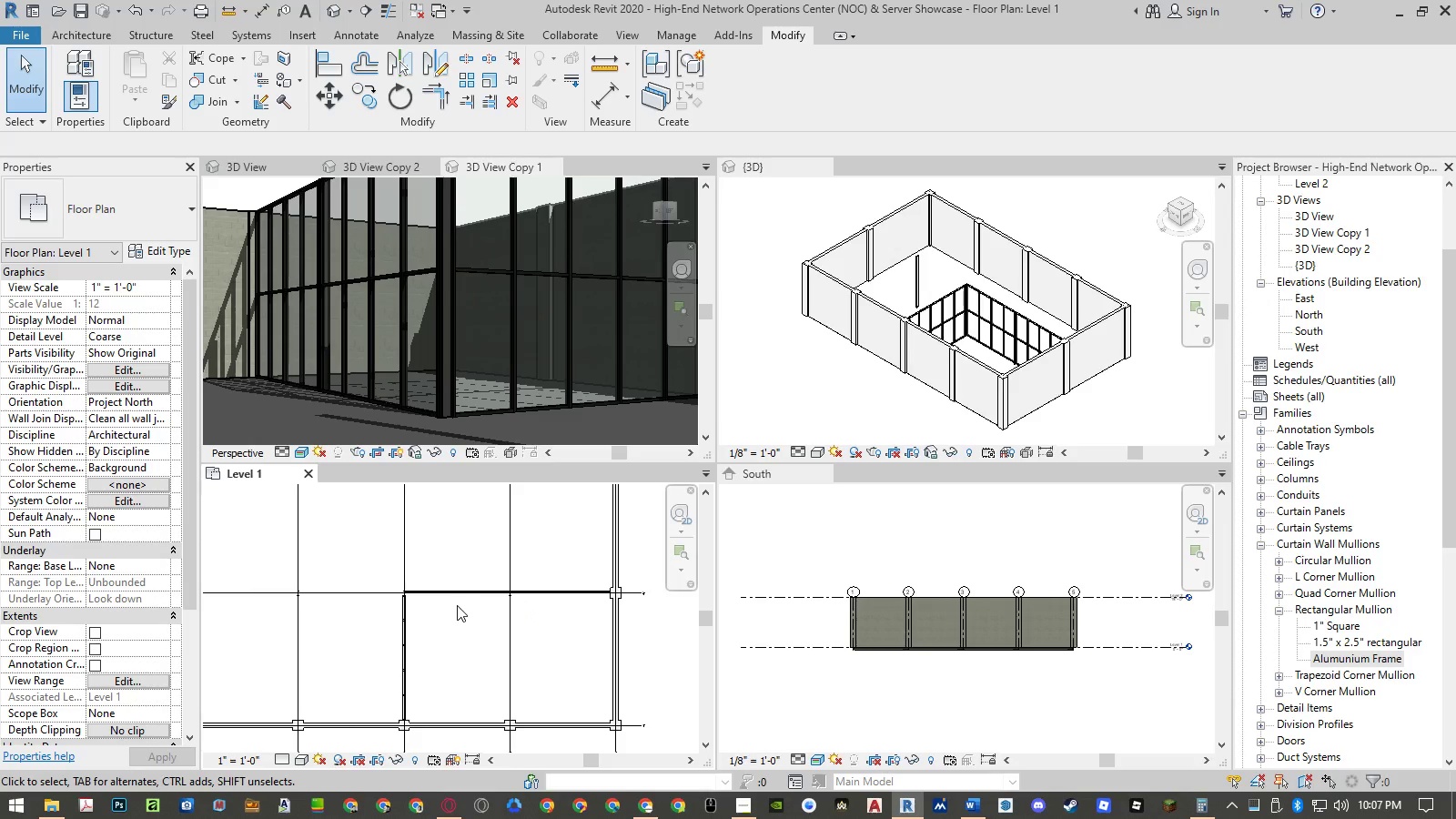 
scroll: coordinate [419, 668], scroll_direction: up, amount: 3.0
 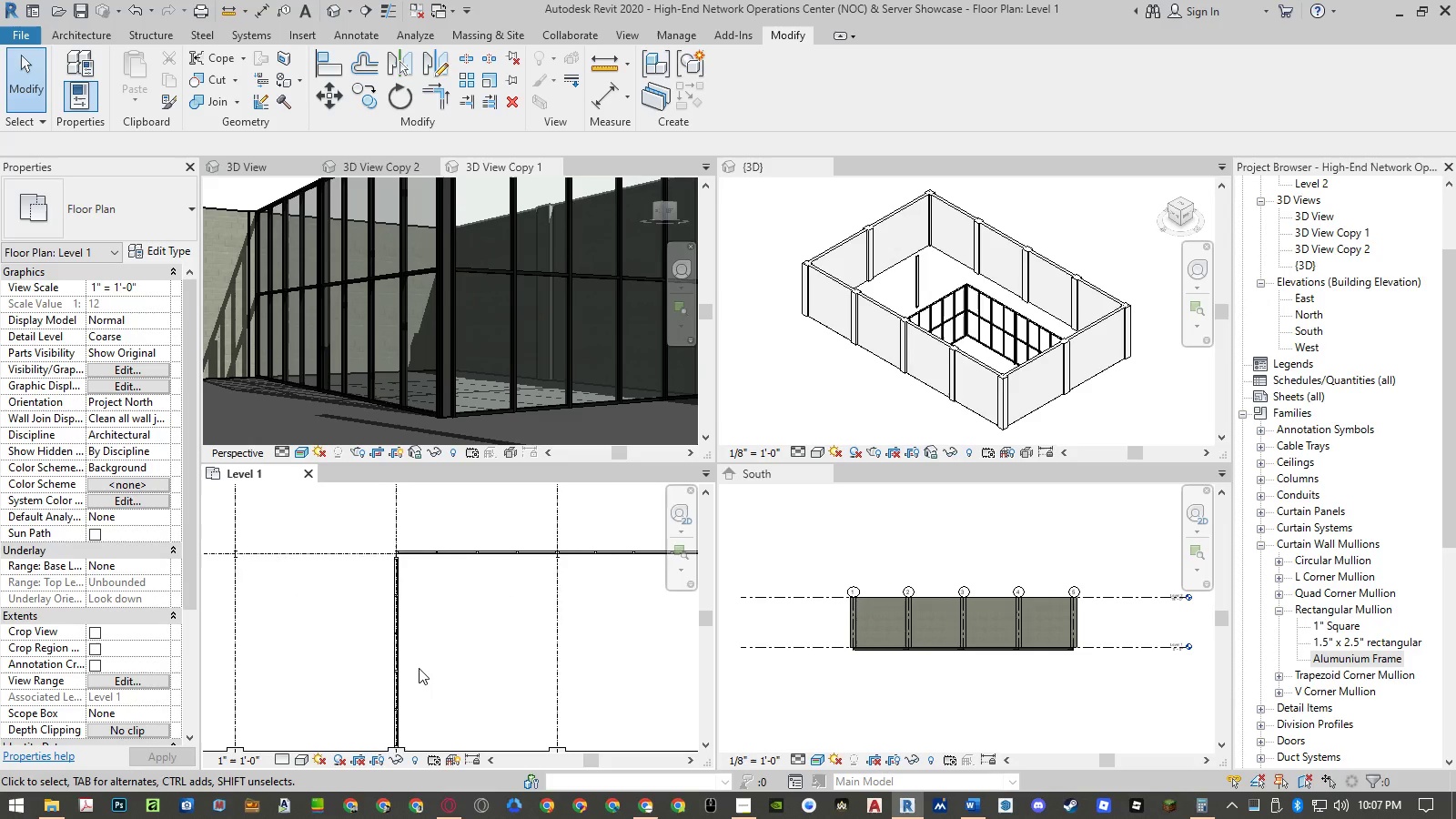 
scroll: coordinate [419, 668], scroll_direction: down, amount: 2.0
 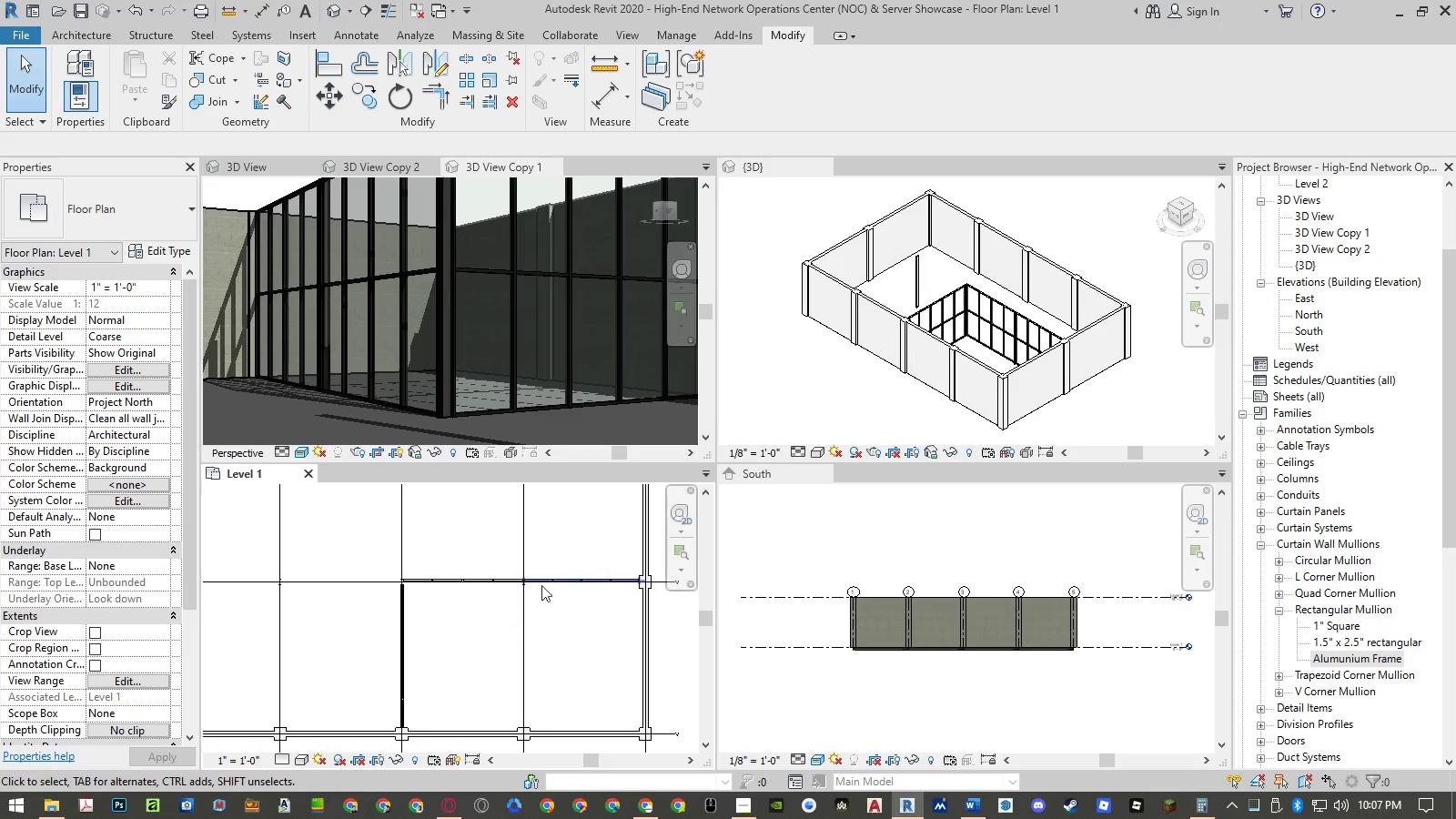 
wait(6.79)
 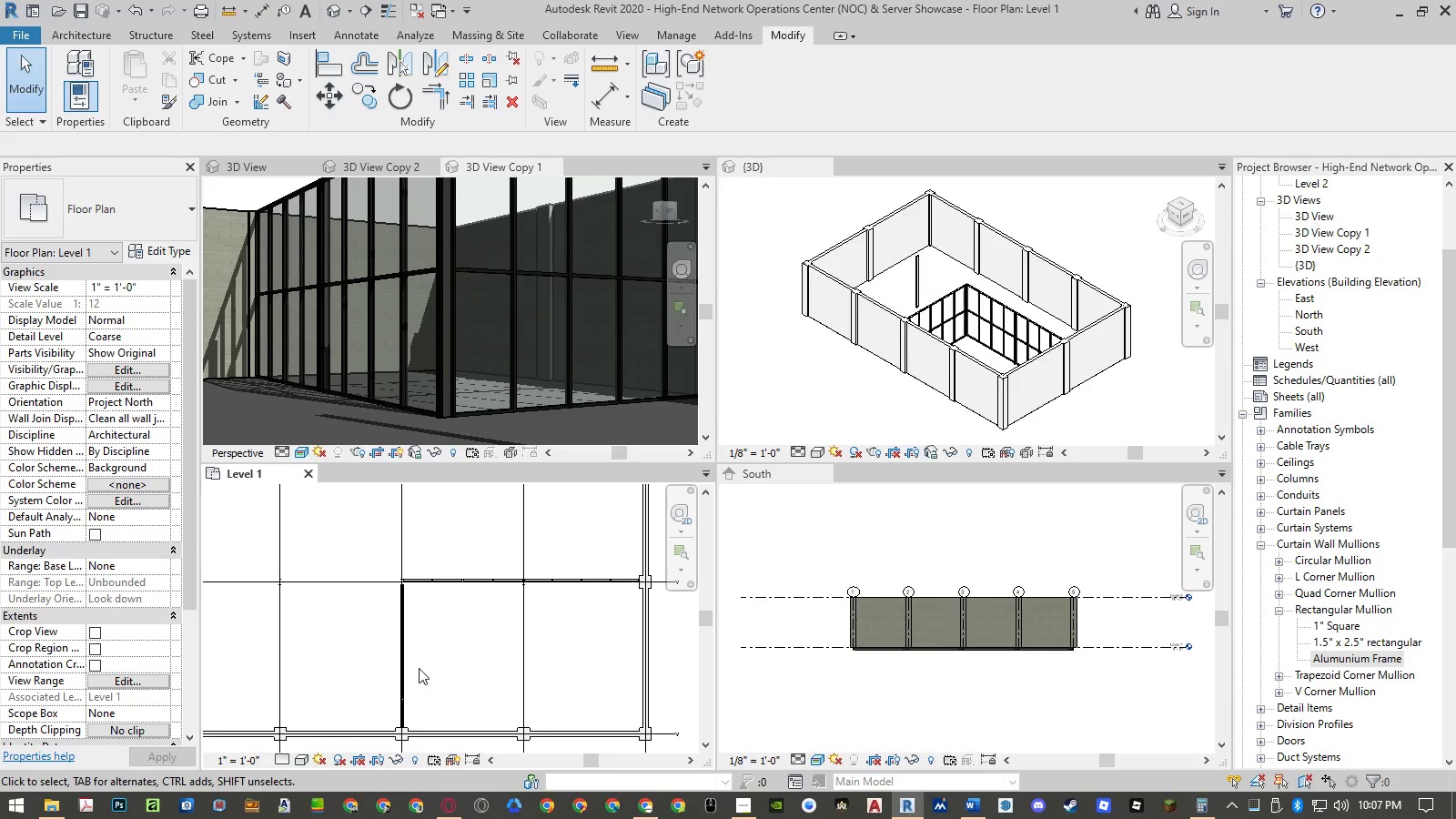 
scroll: coordinate [550, 382], scroll_direction: down, amount: 8.0
 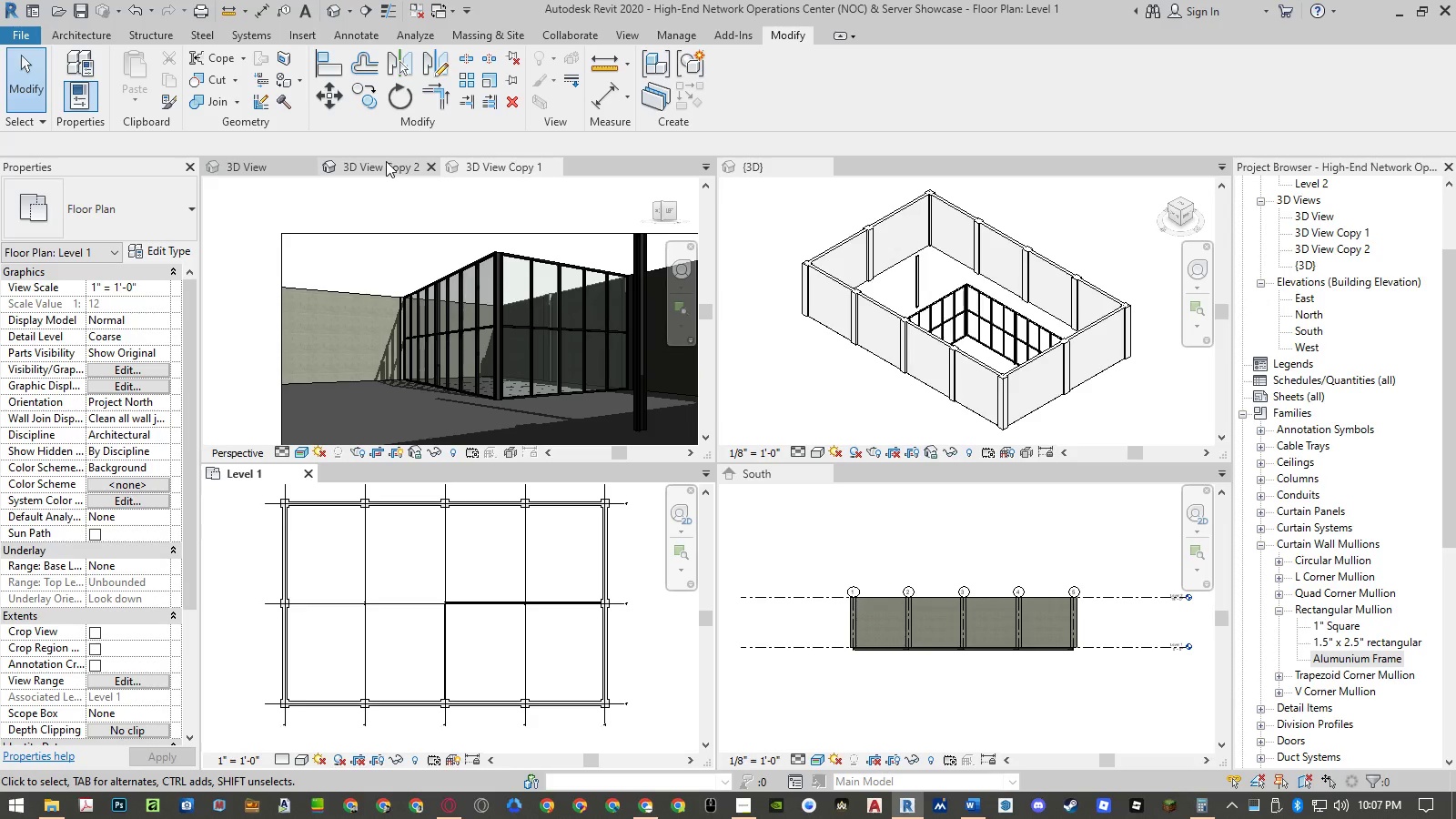 
left_click([386, 161])
 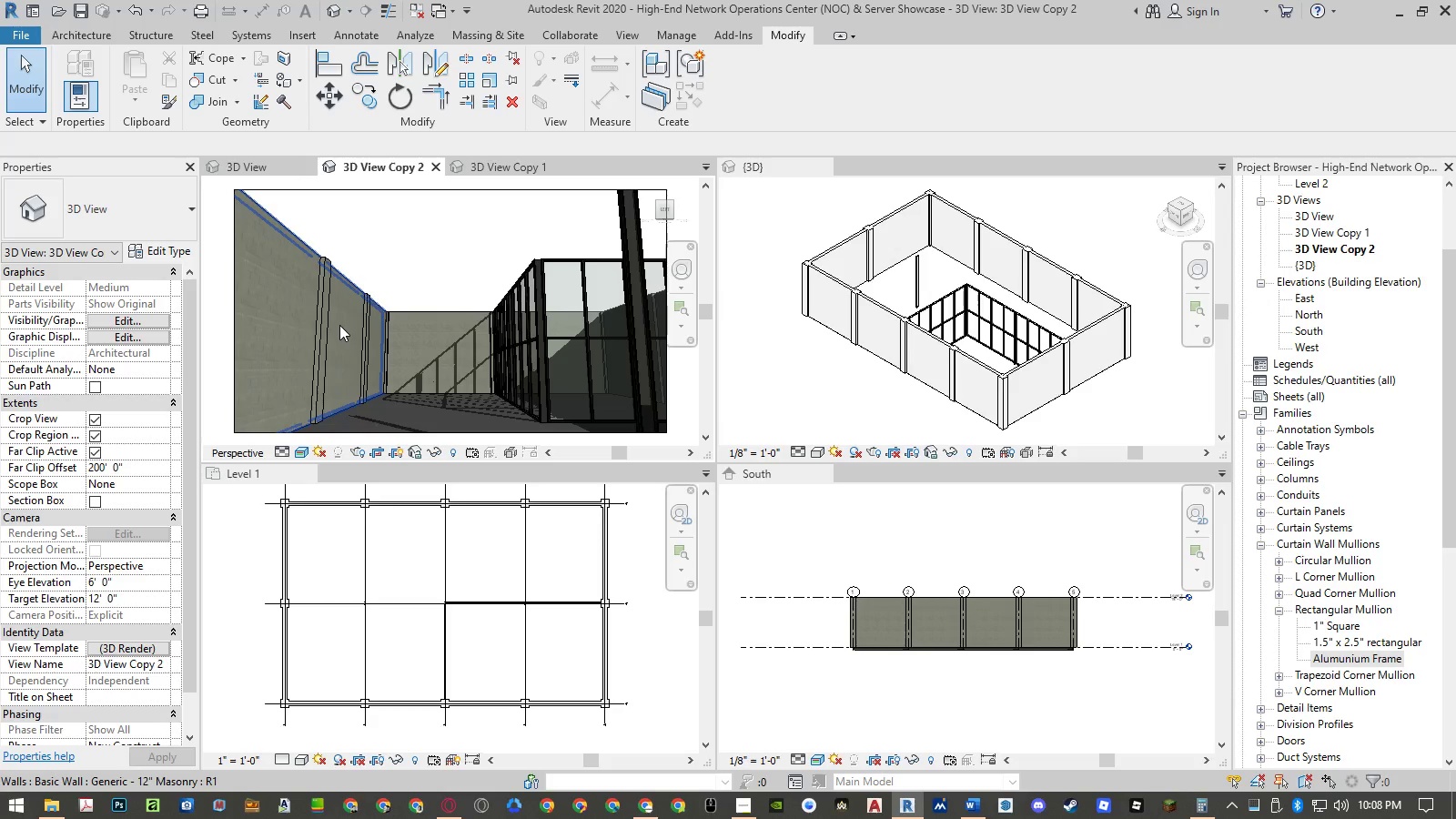 
wait(38.78)
 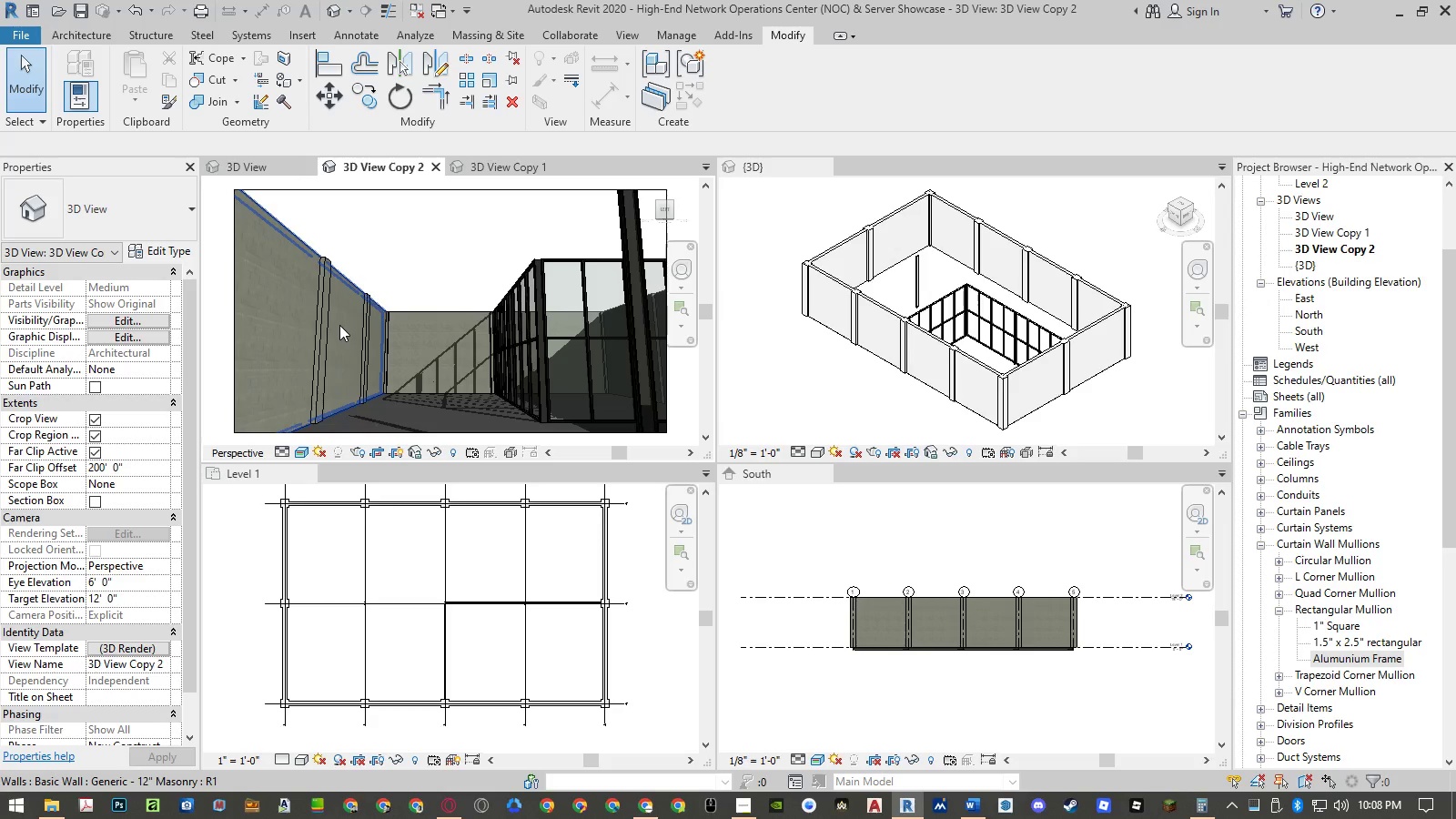 
left_click([420, 396])
 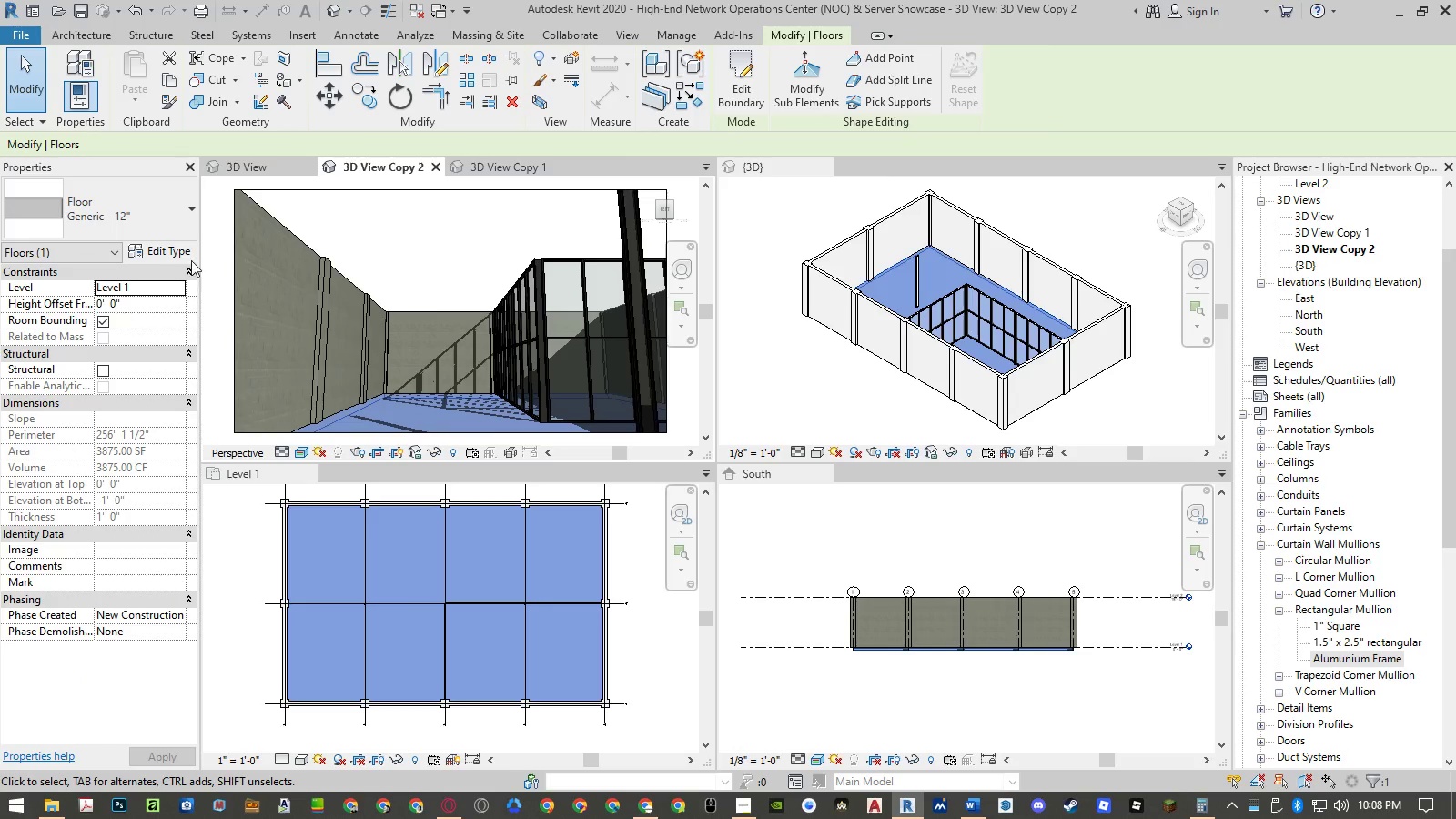 
left_click([165, 252])
 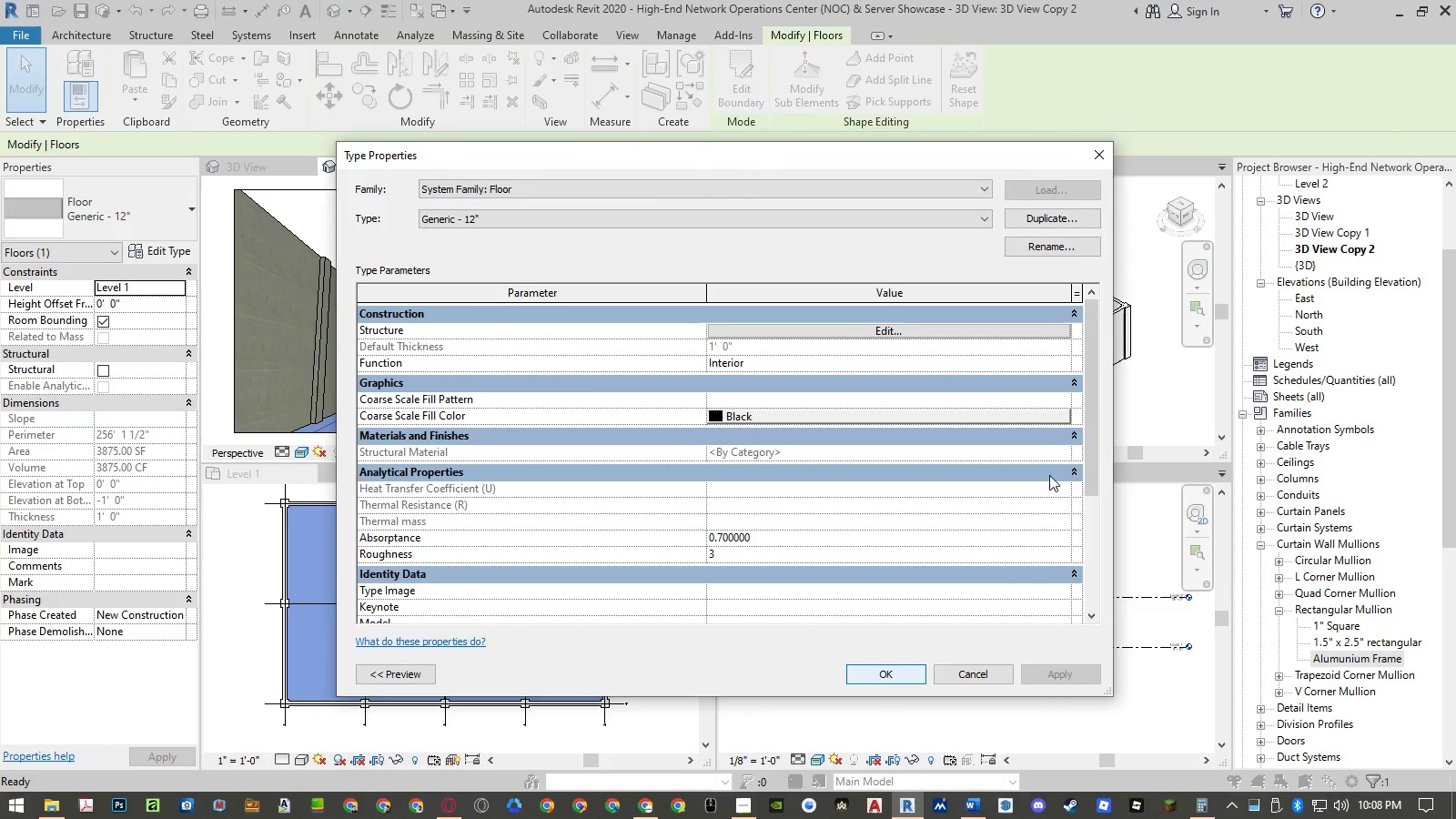 
left_click([1047, 217])
 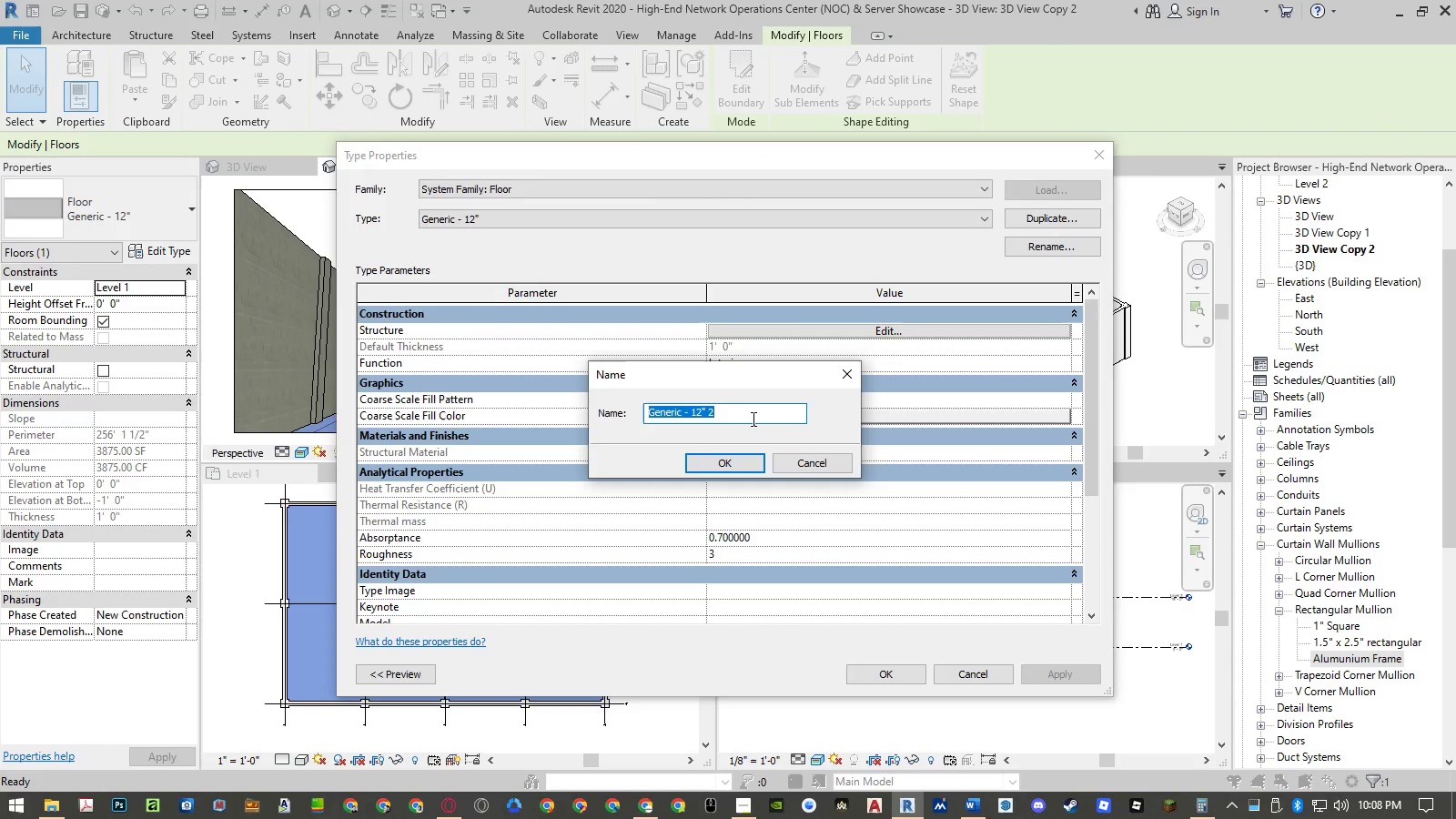 
double_click([753, 413])
 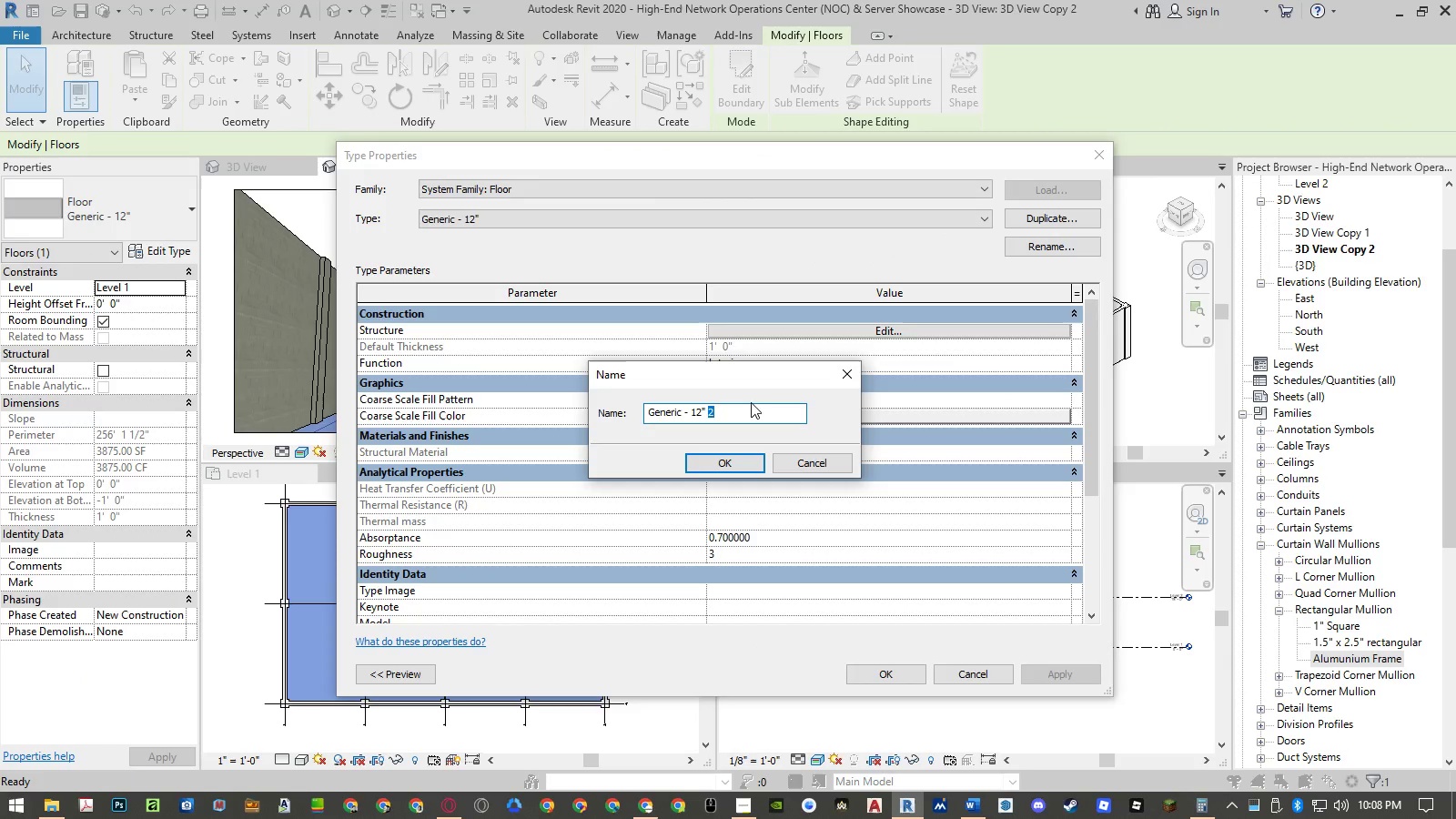 
type(Concrete (Polished))
 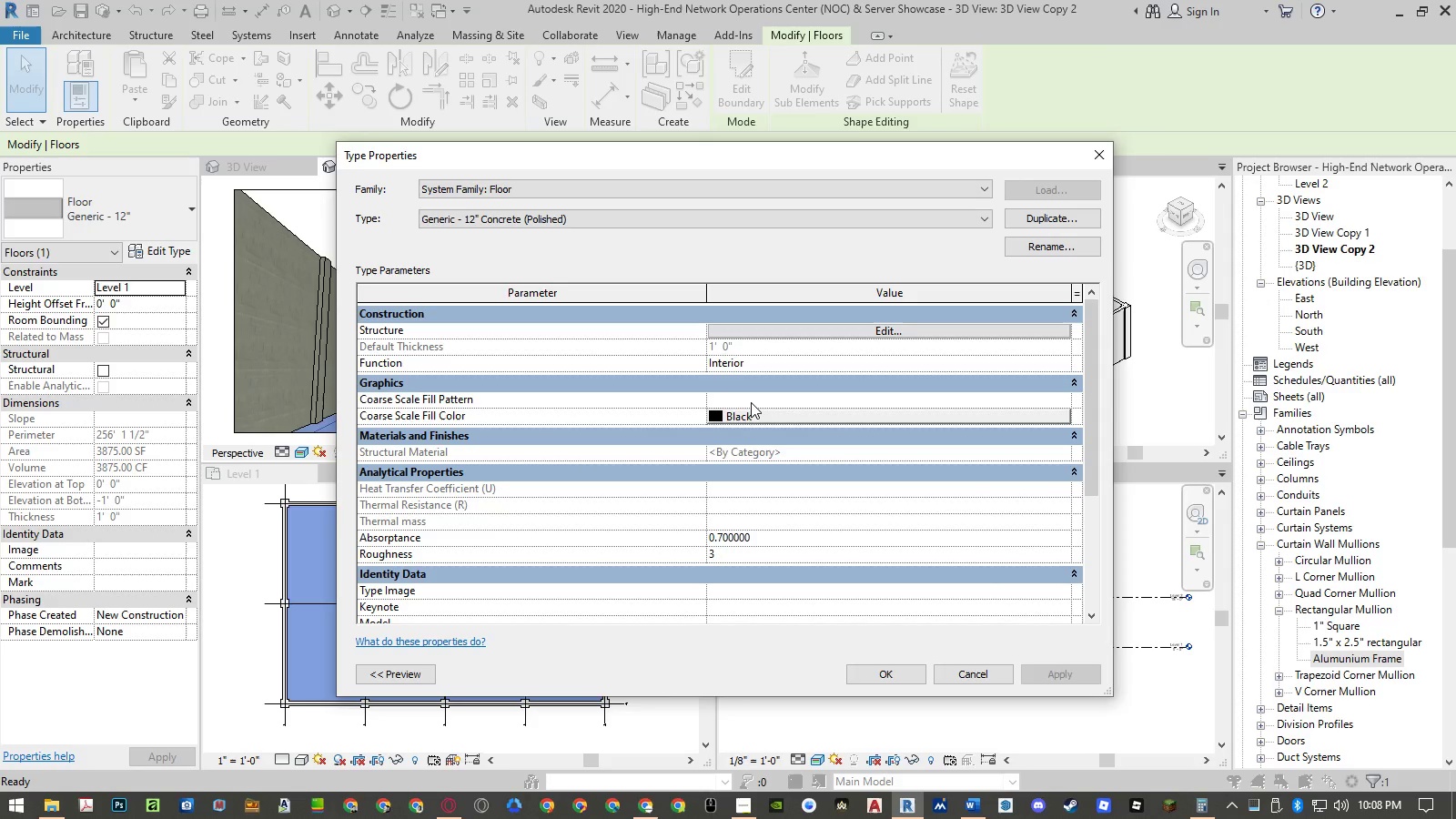 
 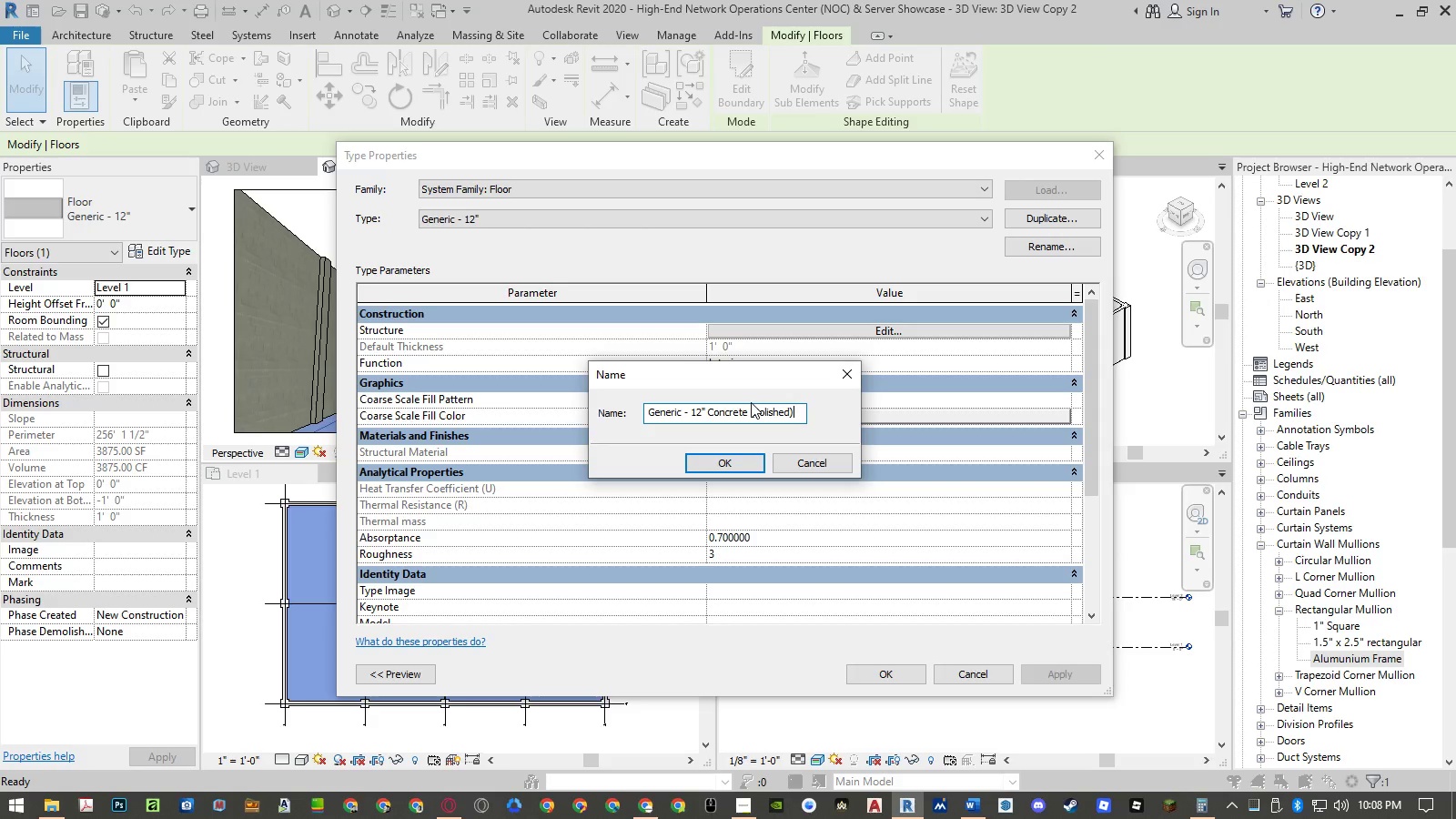 
key(Enter)
 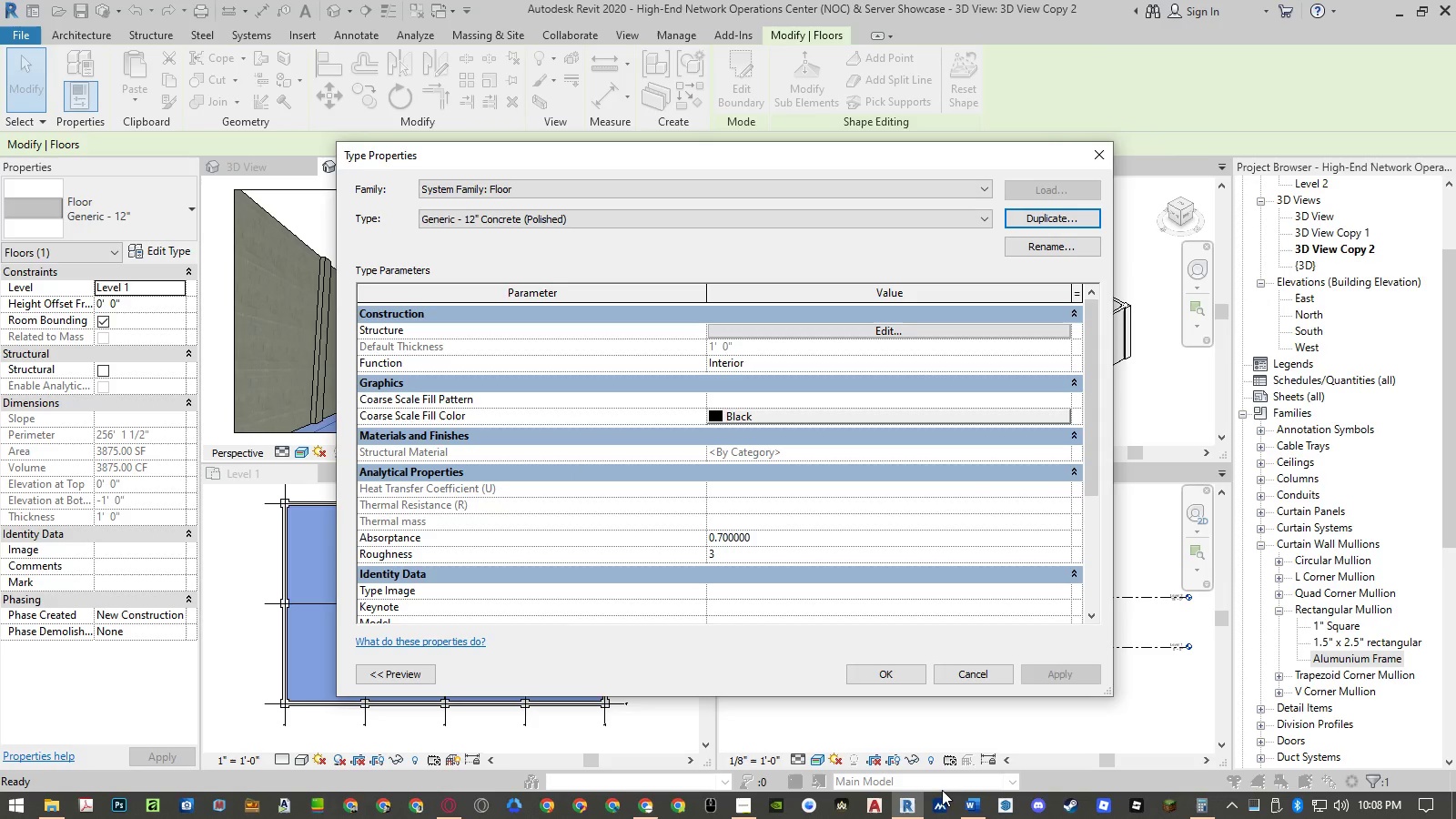 
left_click([967, 804])
 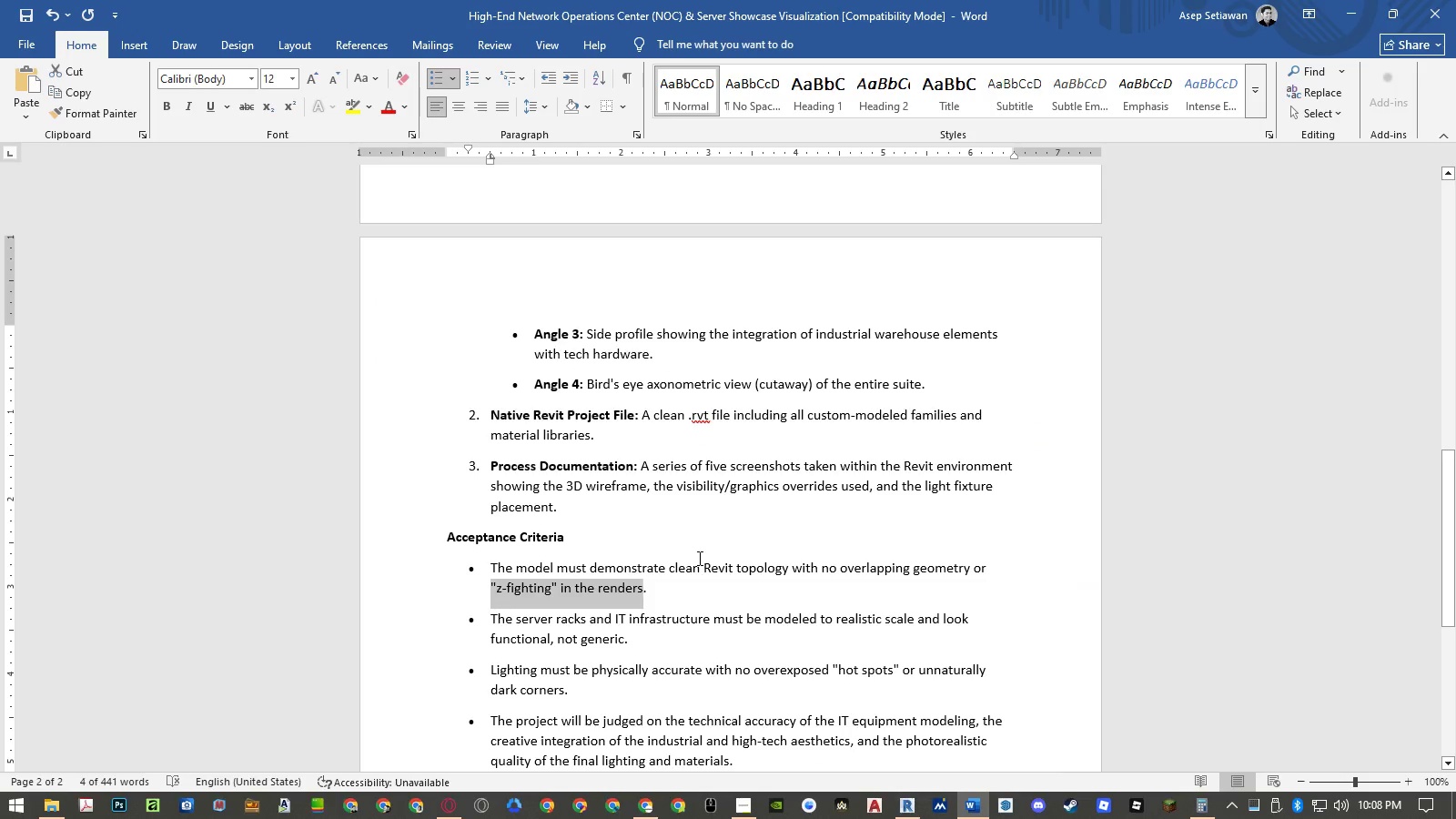 
scroll: coordinate [637, 381], scroll_direction: up, amount: 18.0
 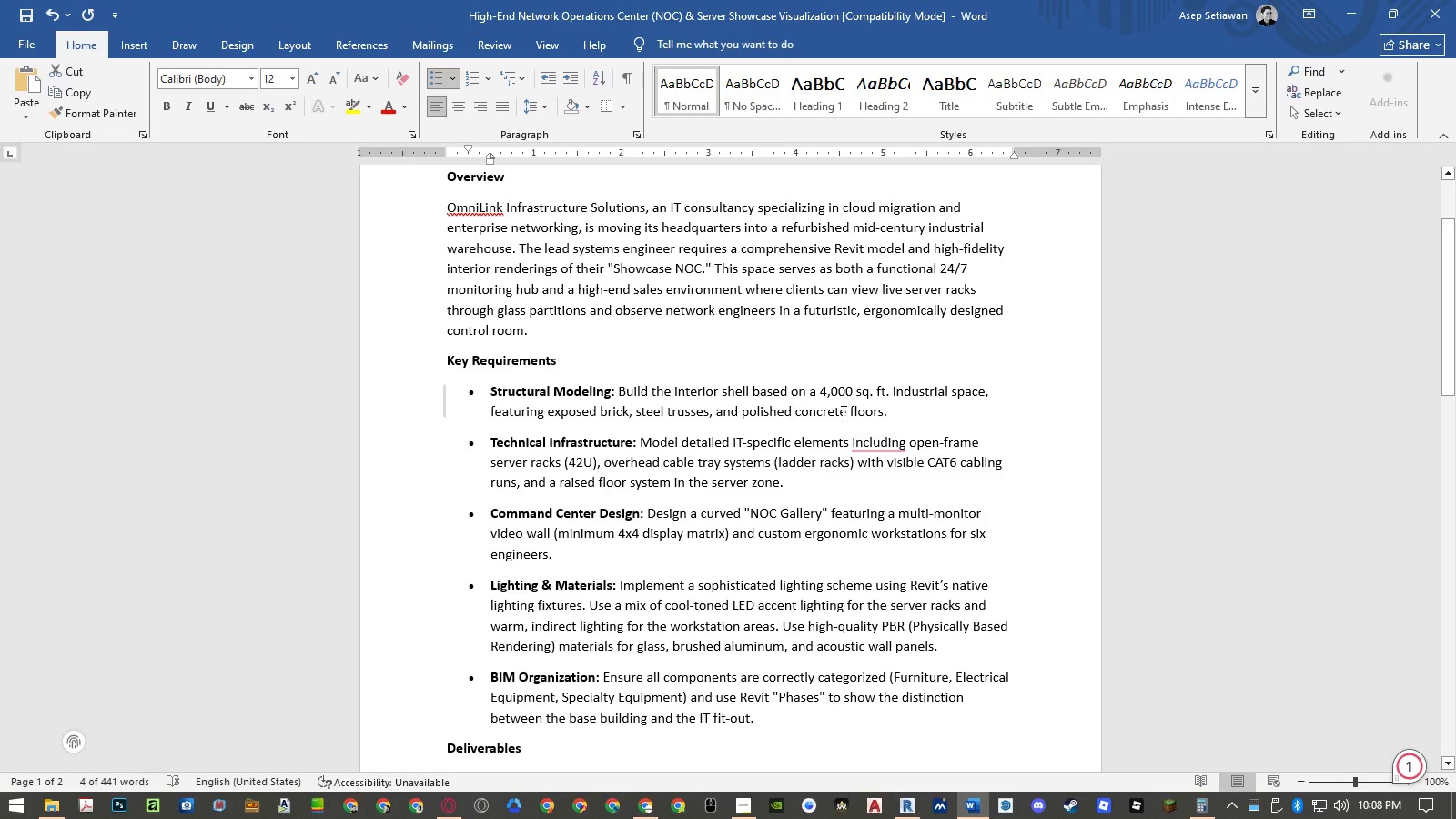 
wait(7.45)
 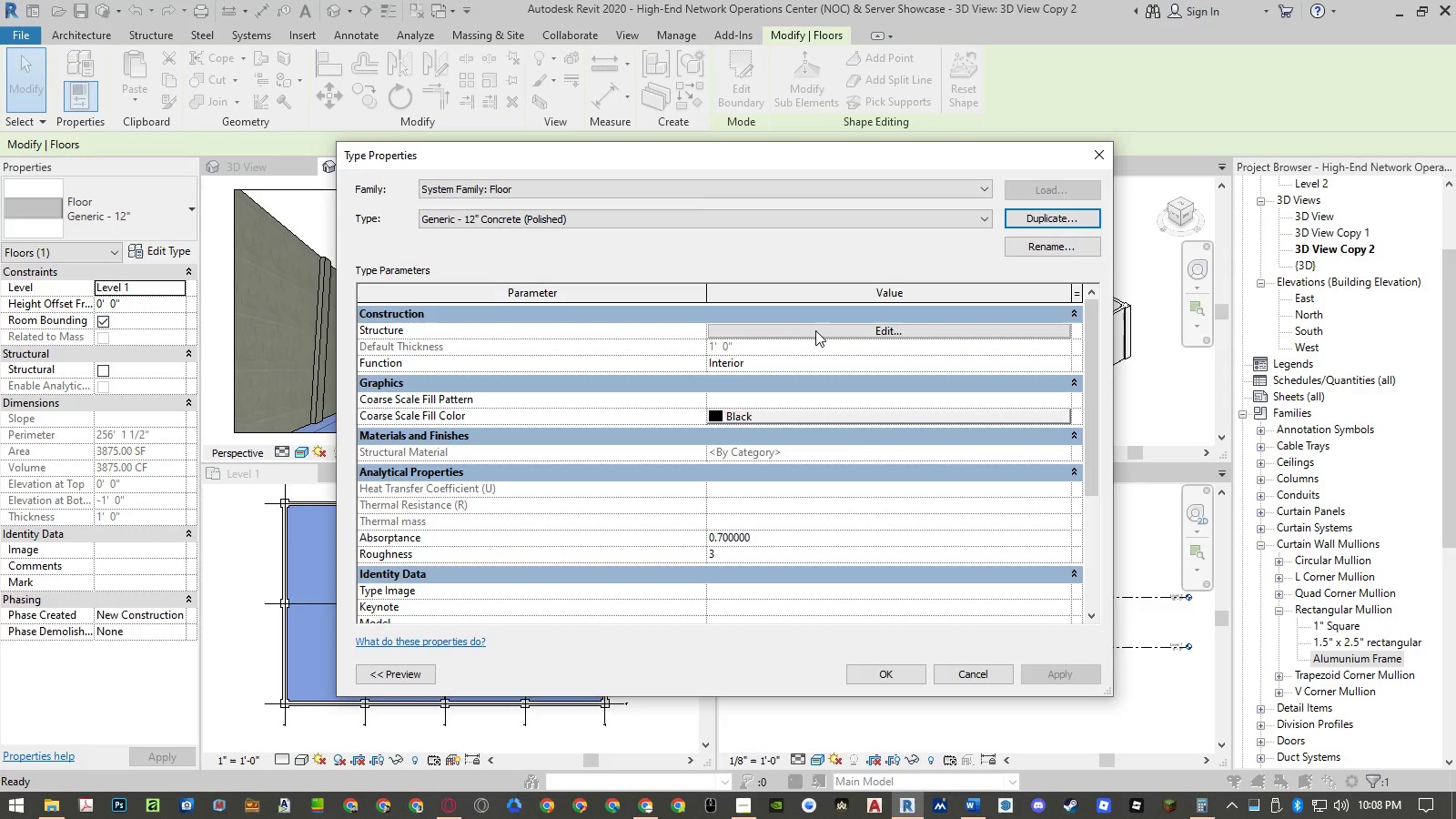 
left_click([817, 327])
 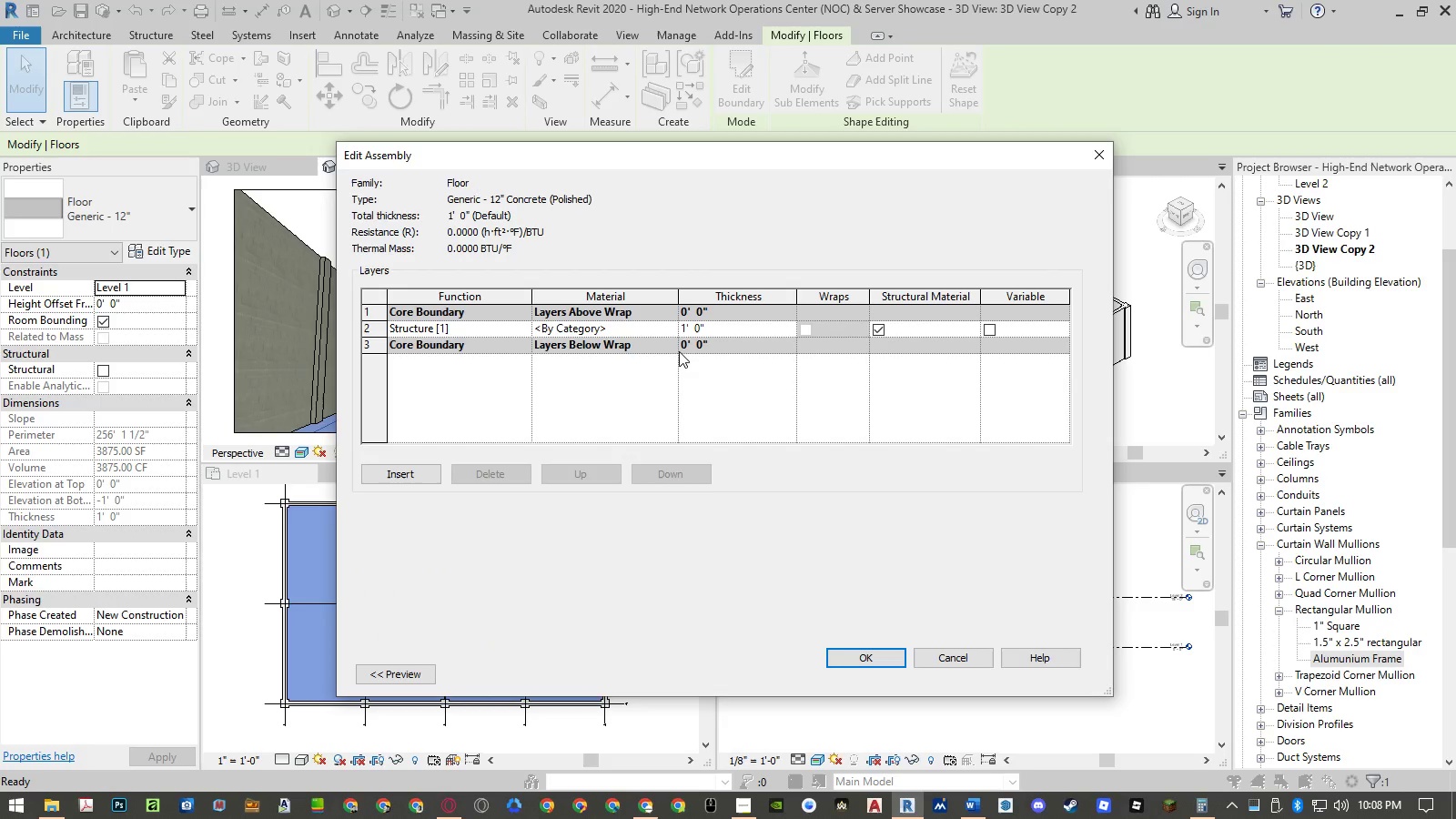 
left_click([672, 326])
 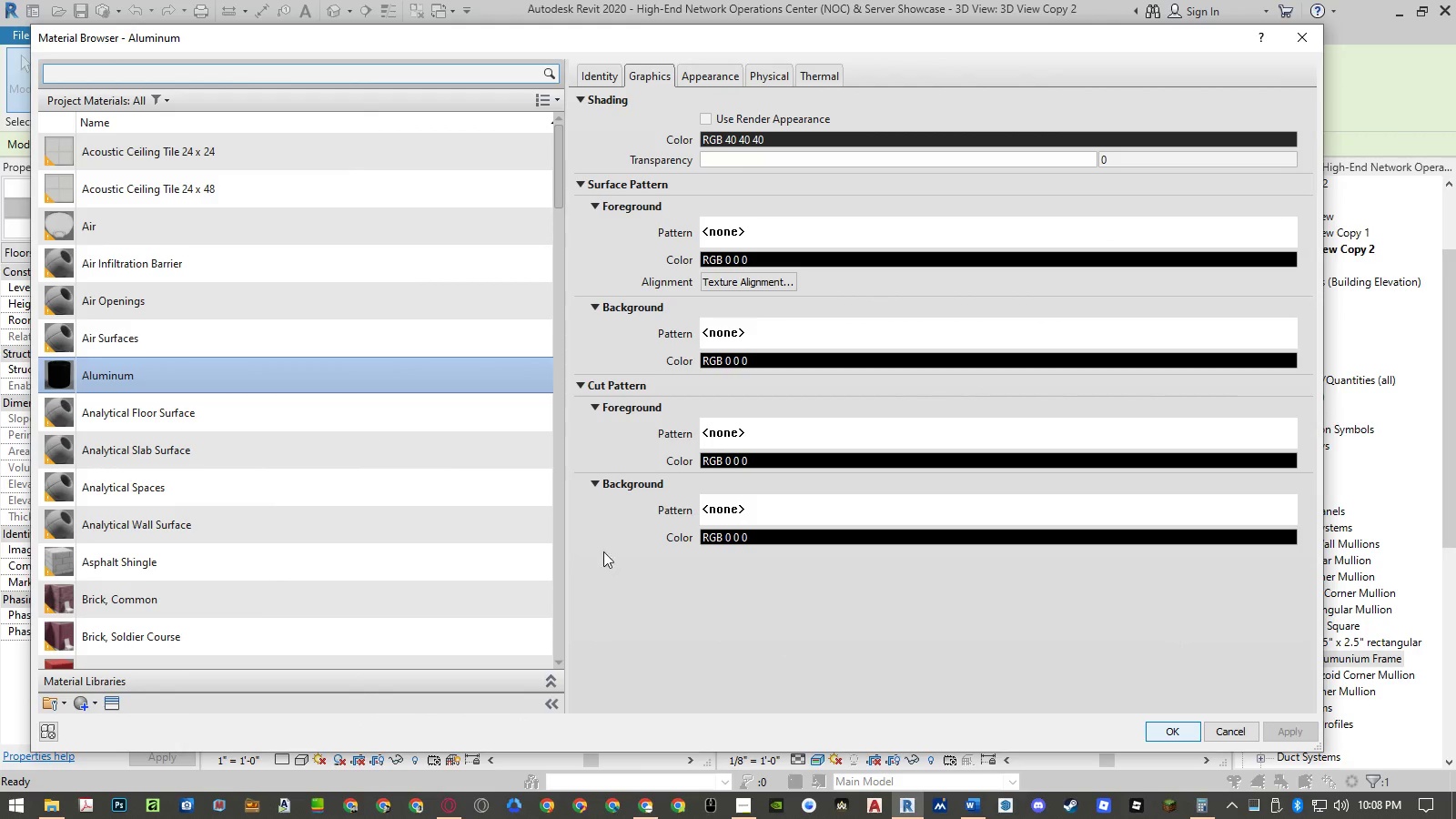 
left_click([276, 446])
 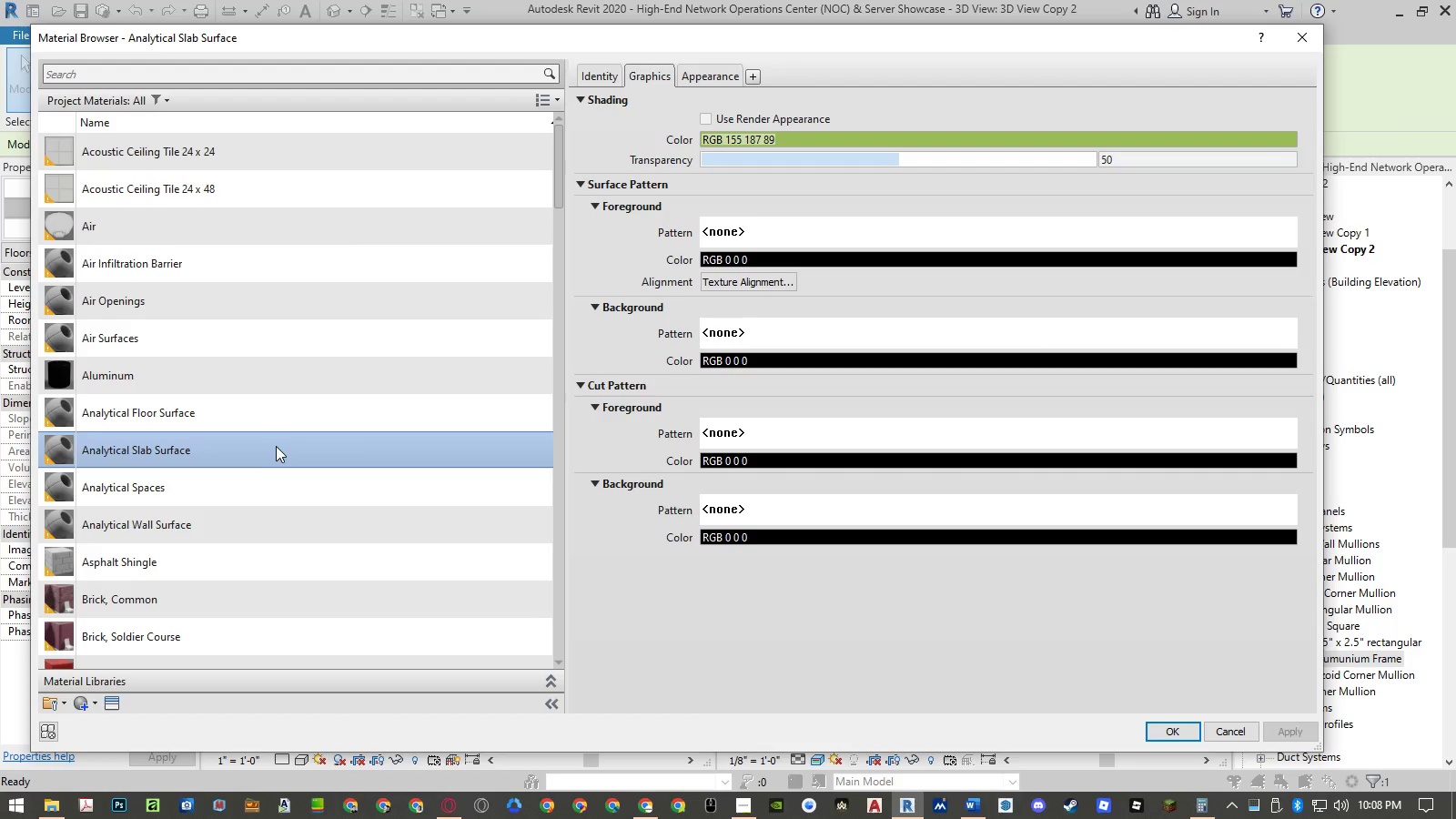 
type(co)
 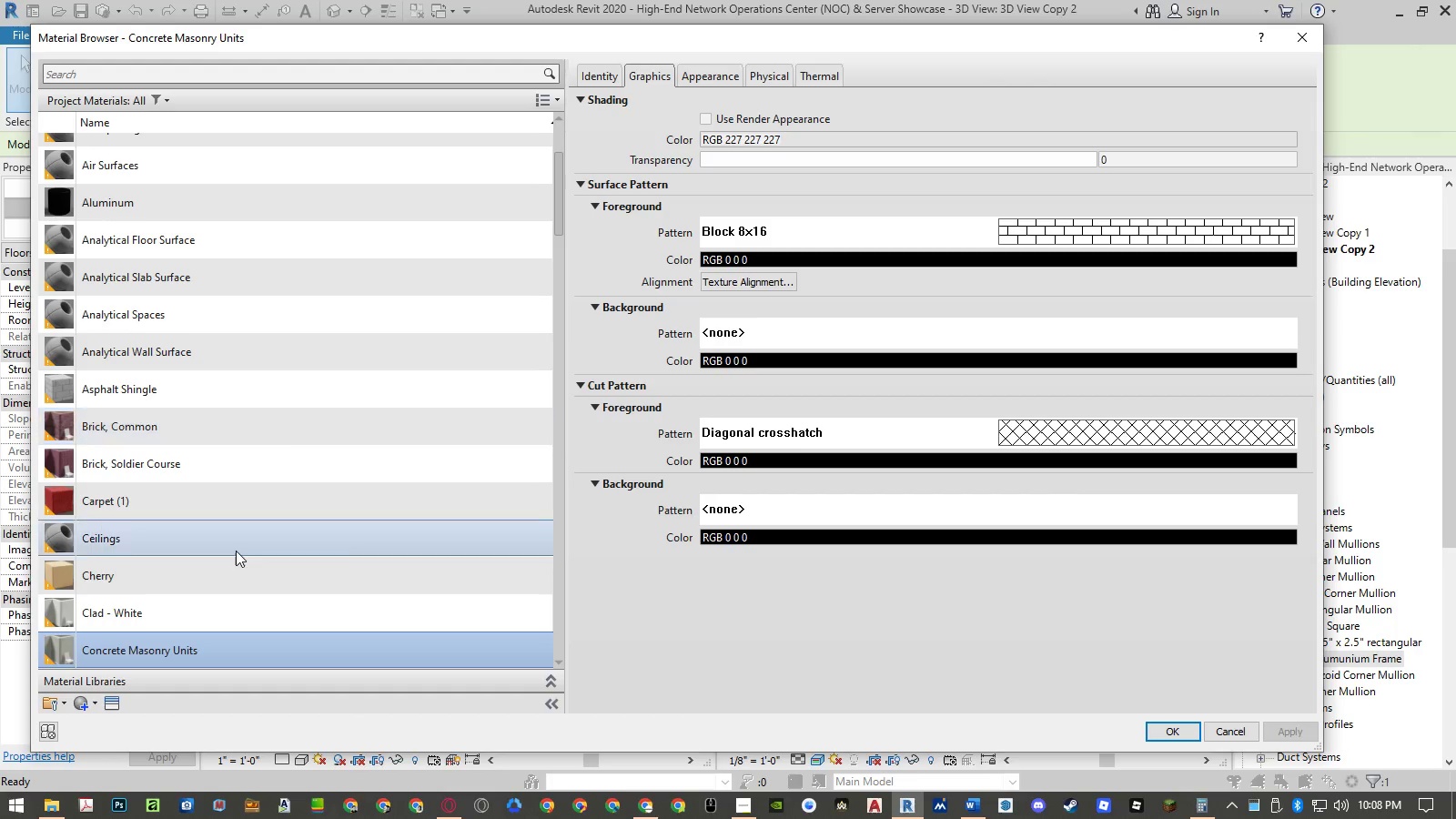 
scroll: coordinate [236, 551], scroll_direction: down, amount: 3.0
 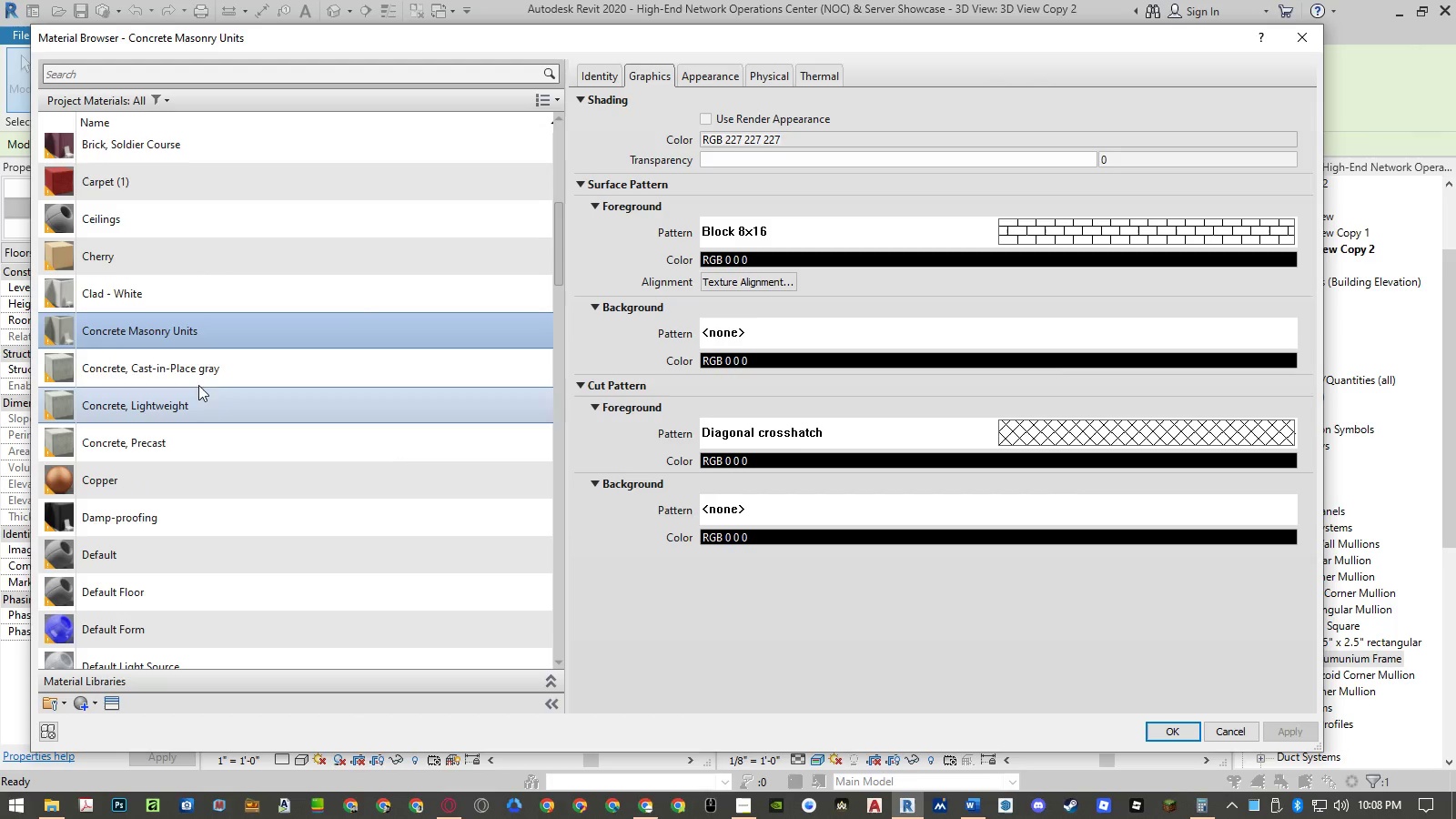 
left_click([198, 373])
 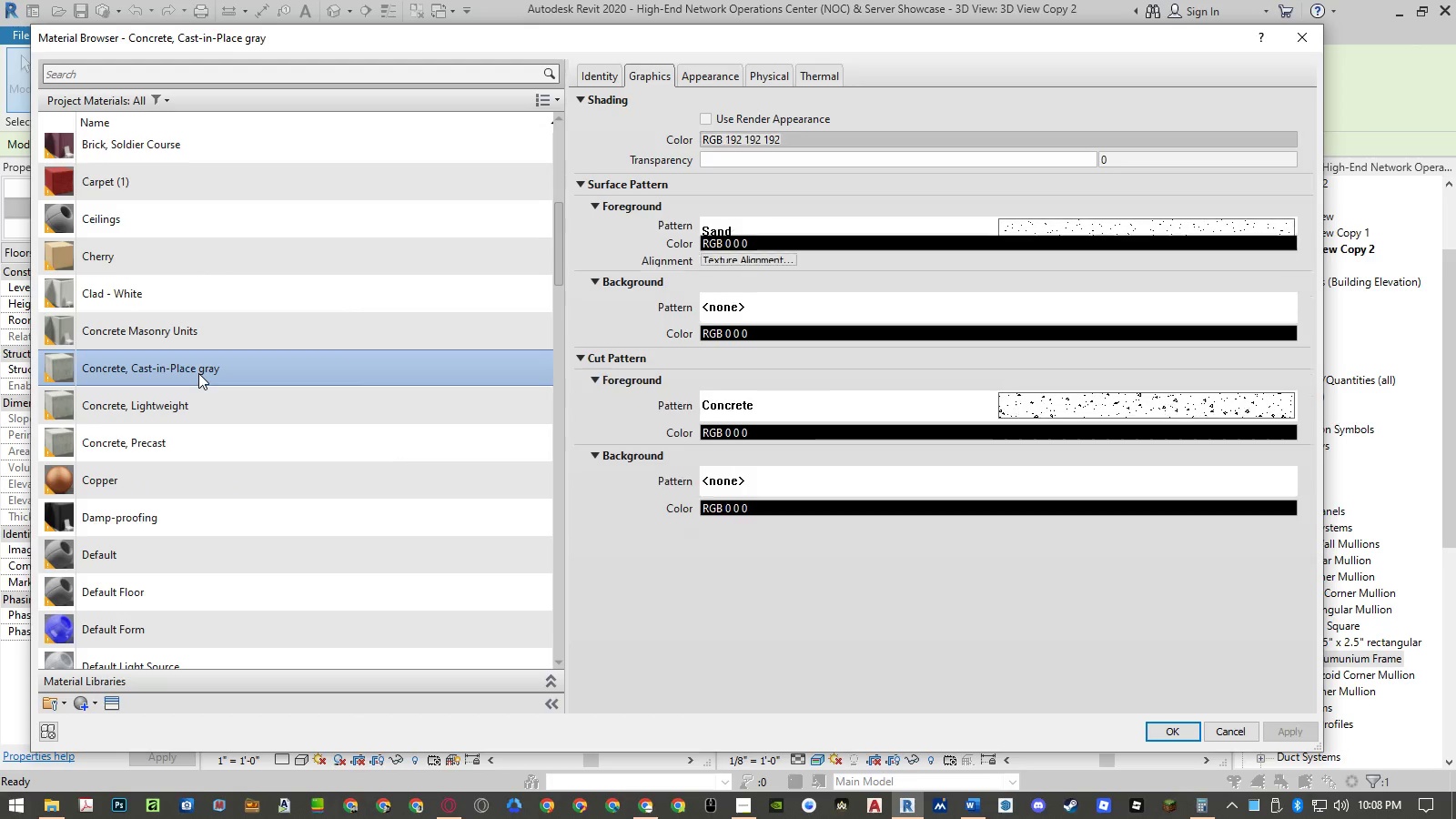 
right_click([198, 373])
 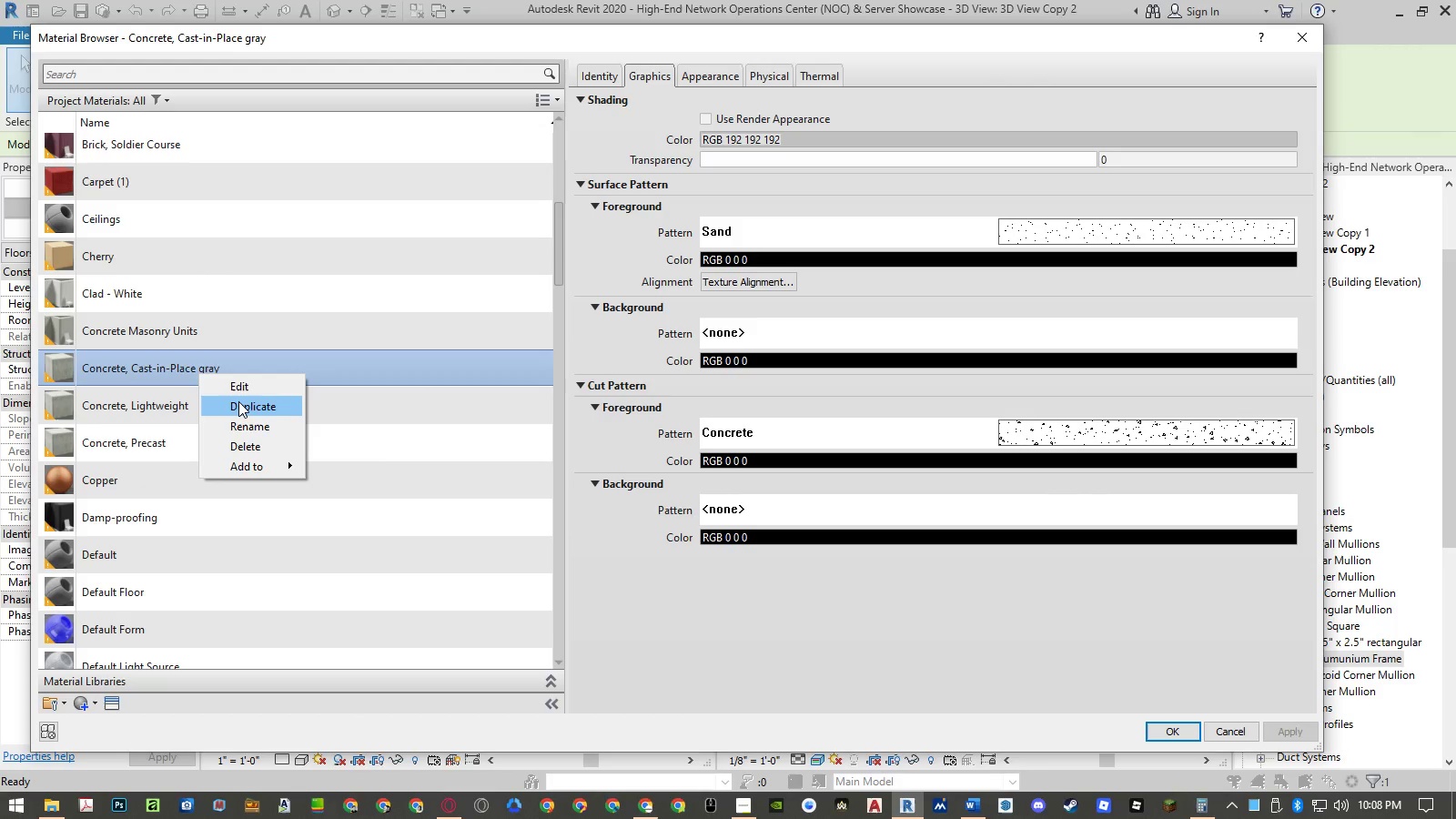 
left_click([238, 404])
 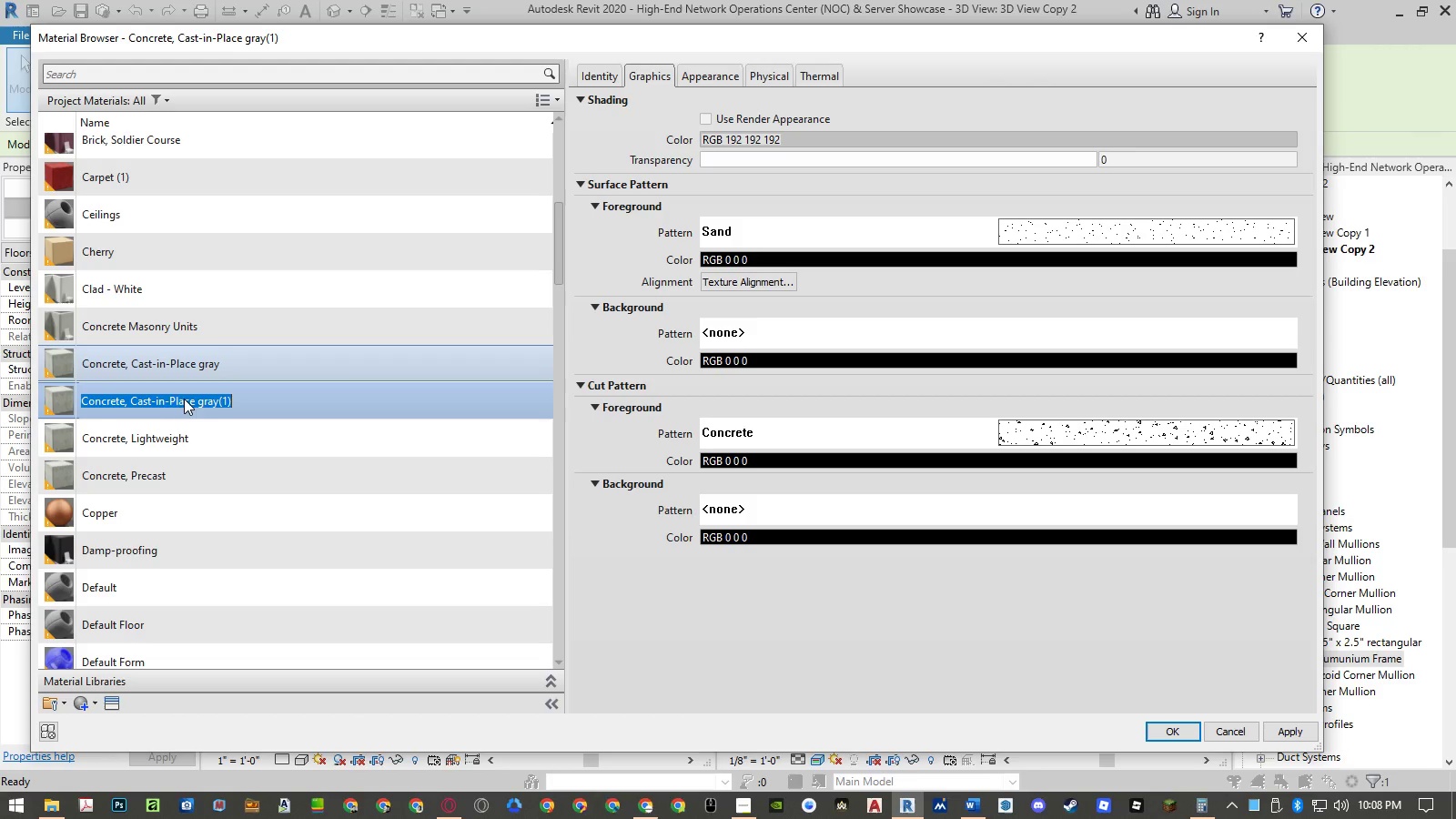 
left_click([139, 400])
 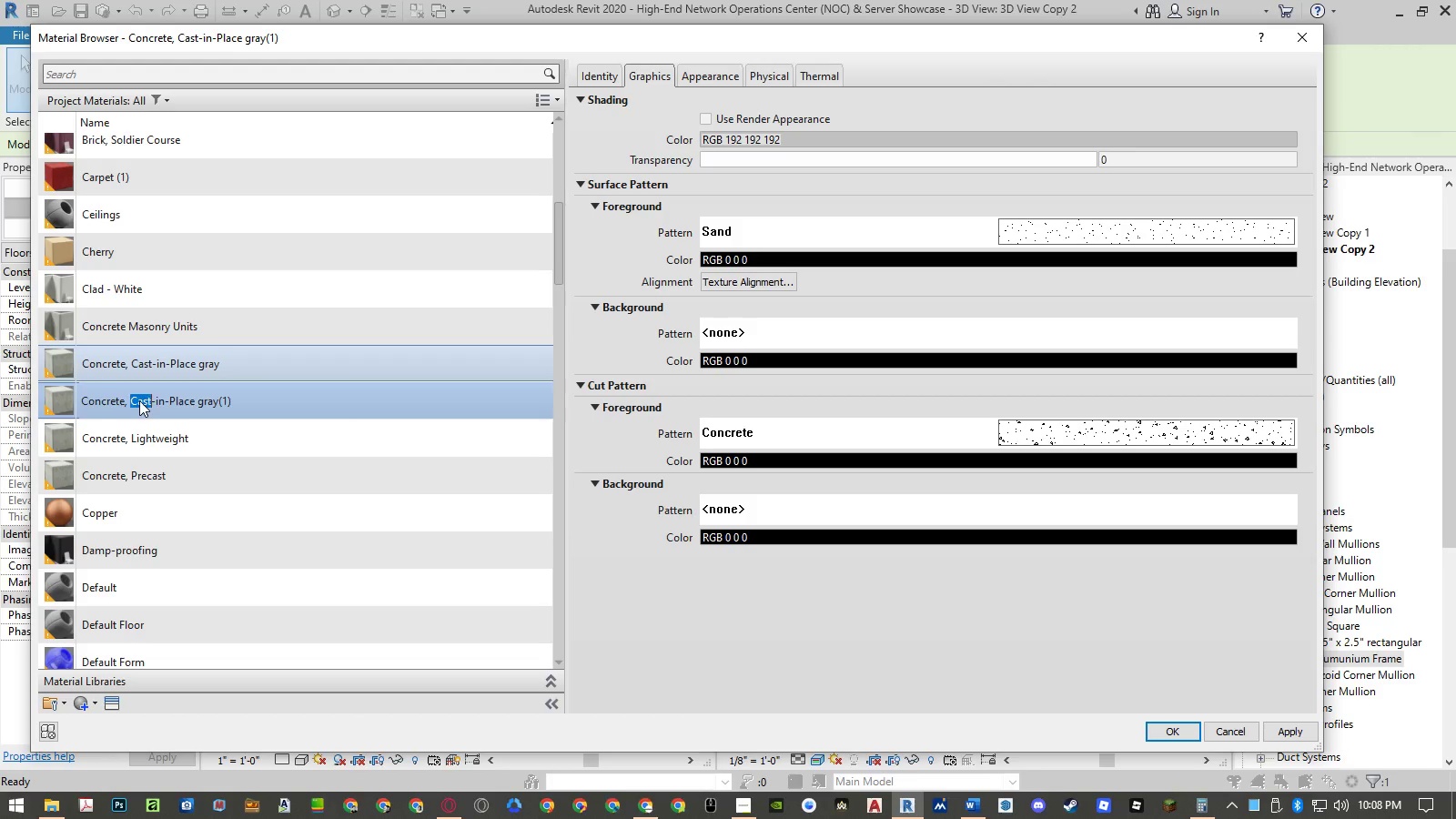 
left_click_drag(start_coordinate=[139, 400], to_coordinate=[380, 403])
 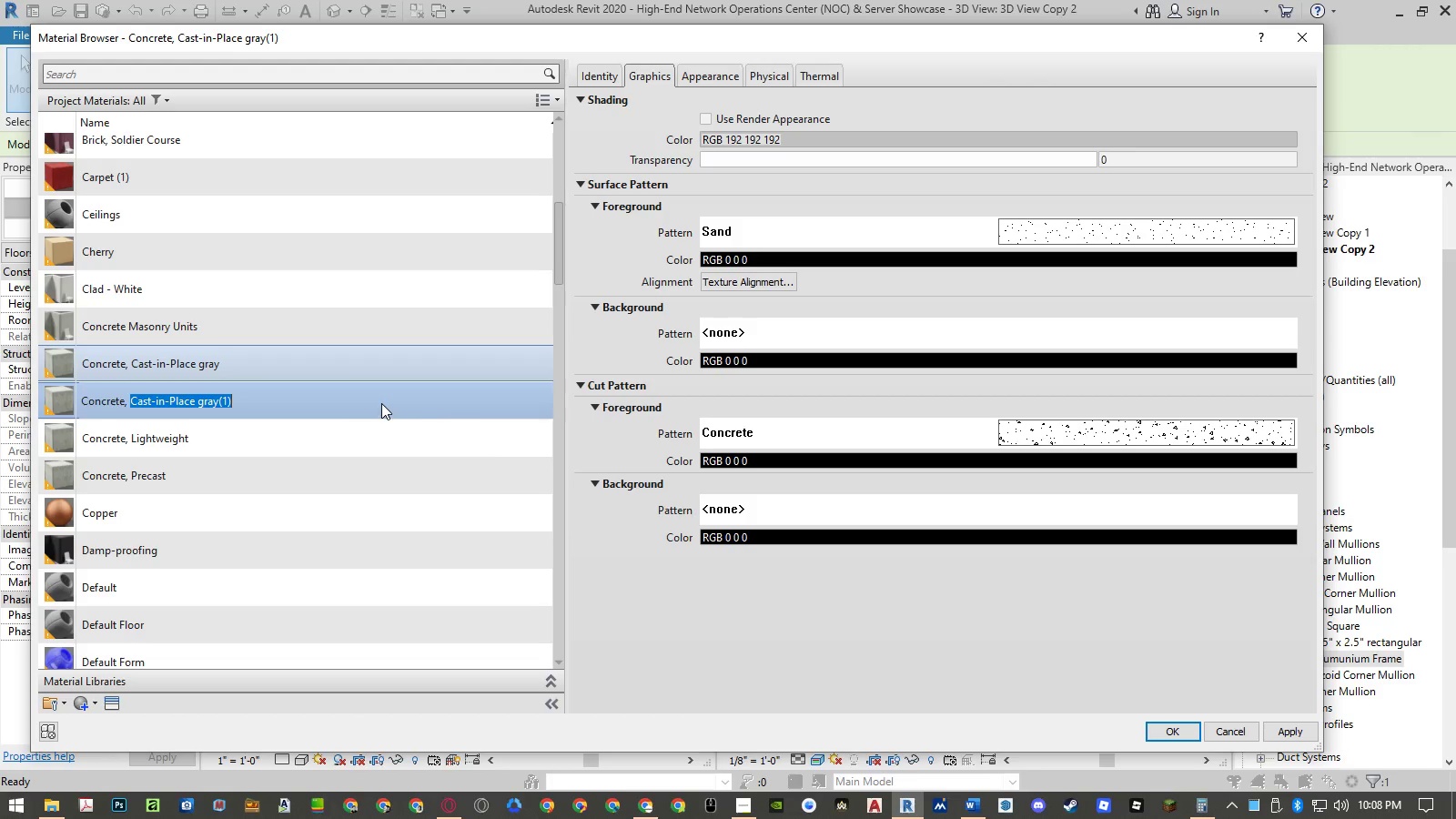 
type(Polished)
 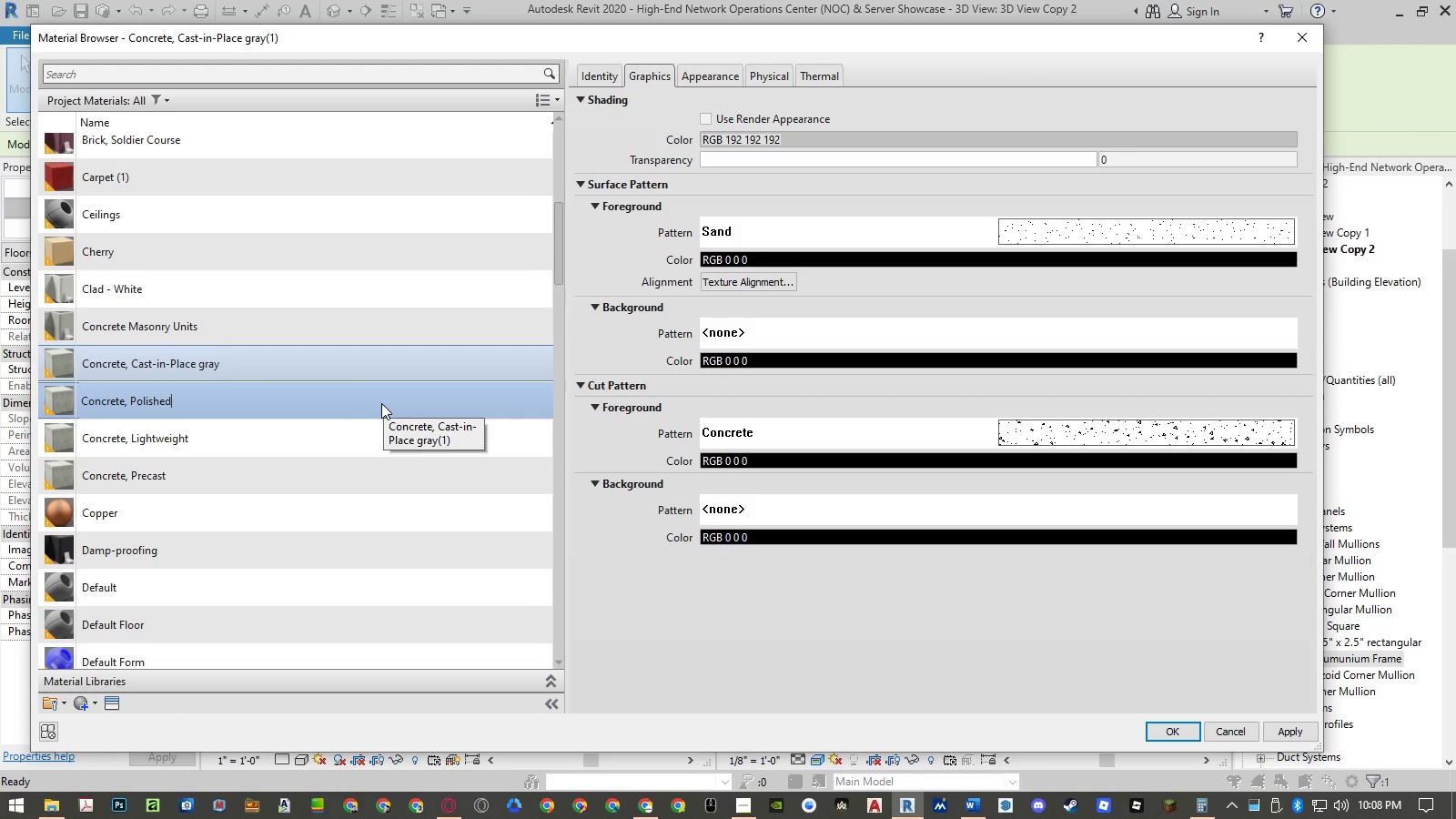 
key(Enter)
 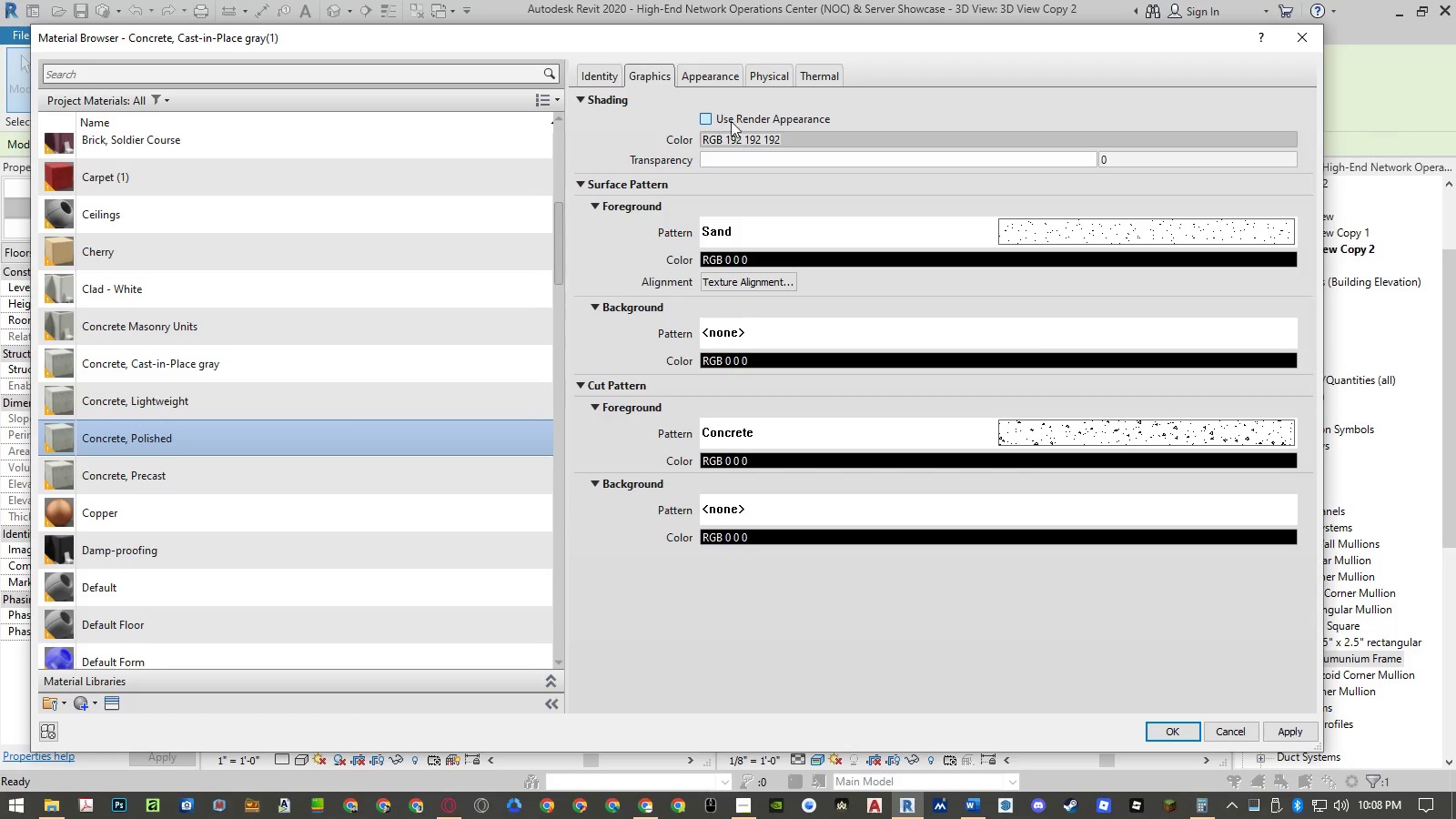 
left_click([753, 83])
 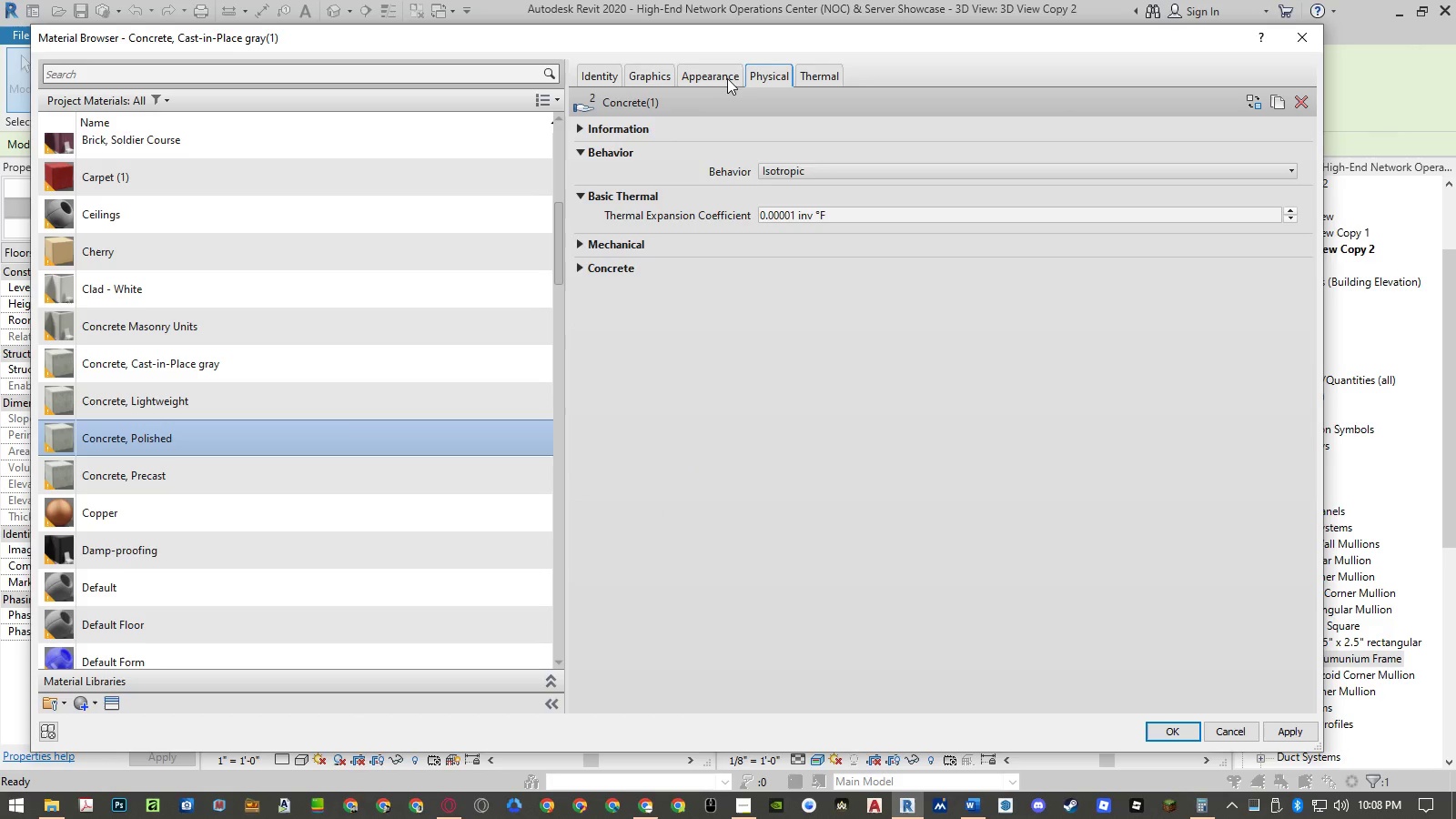 
left_click([711, 74])
 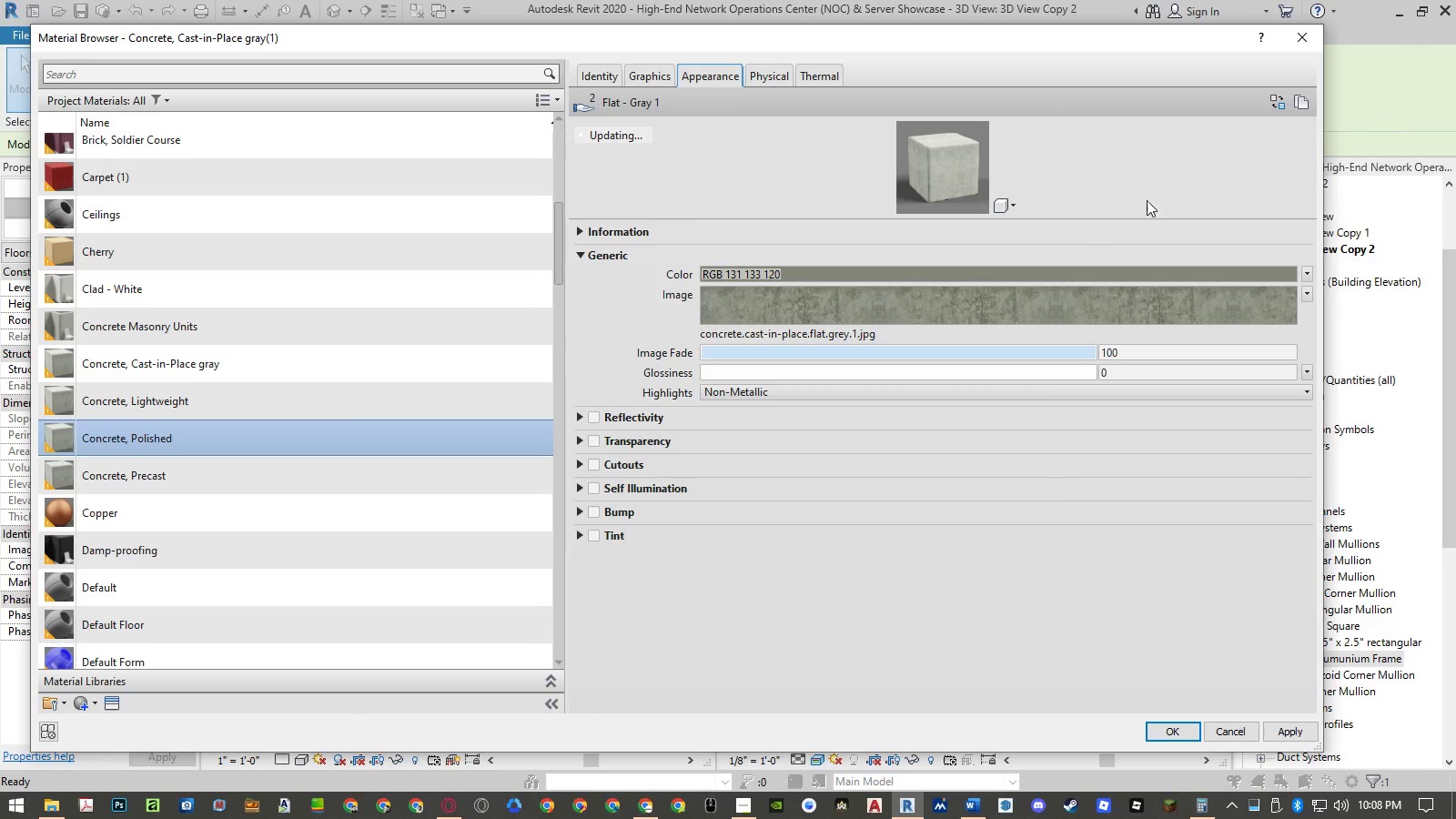 
left_click([1275, 95])
 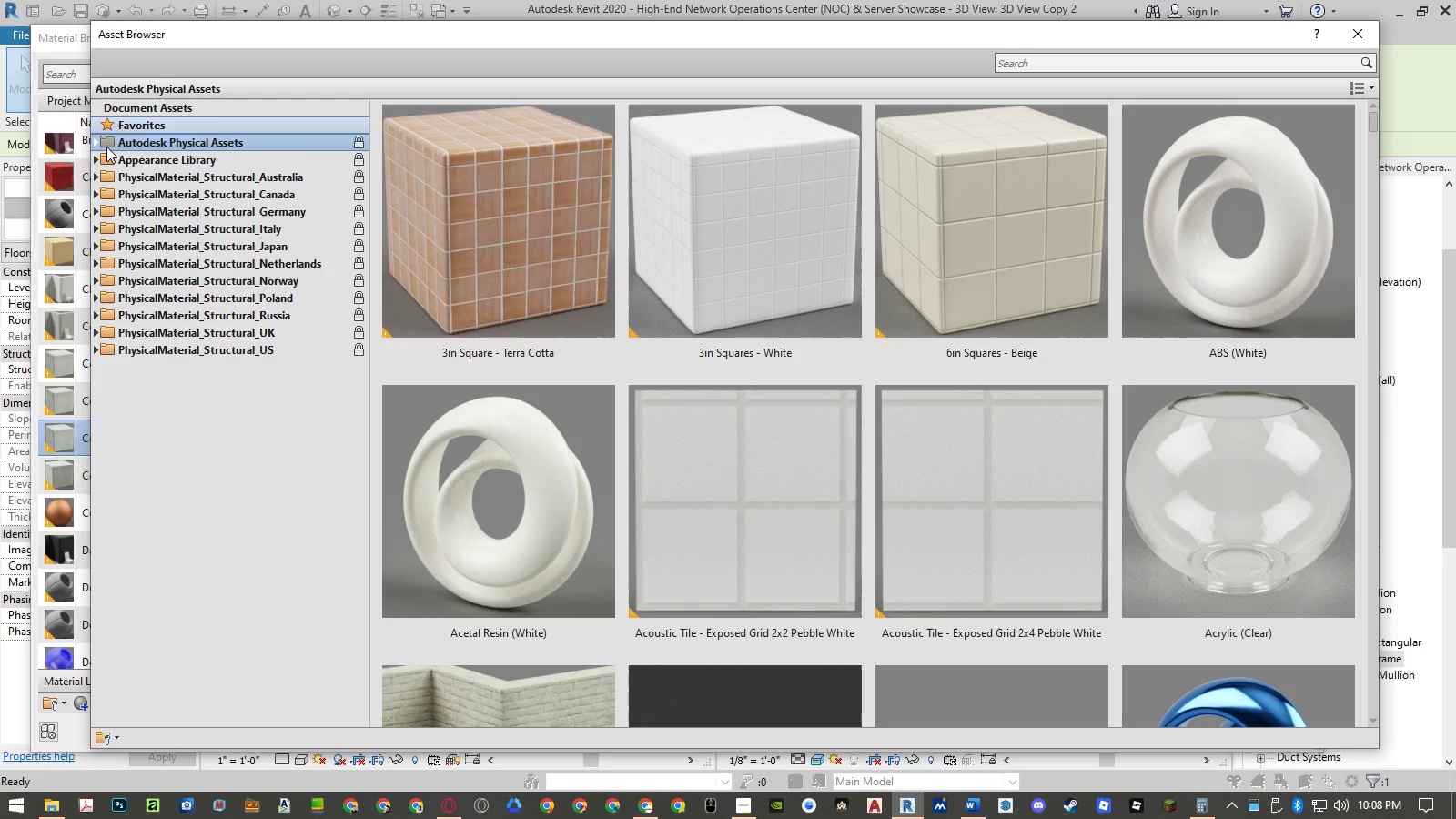 
left_click([92, 164])
 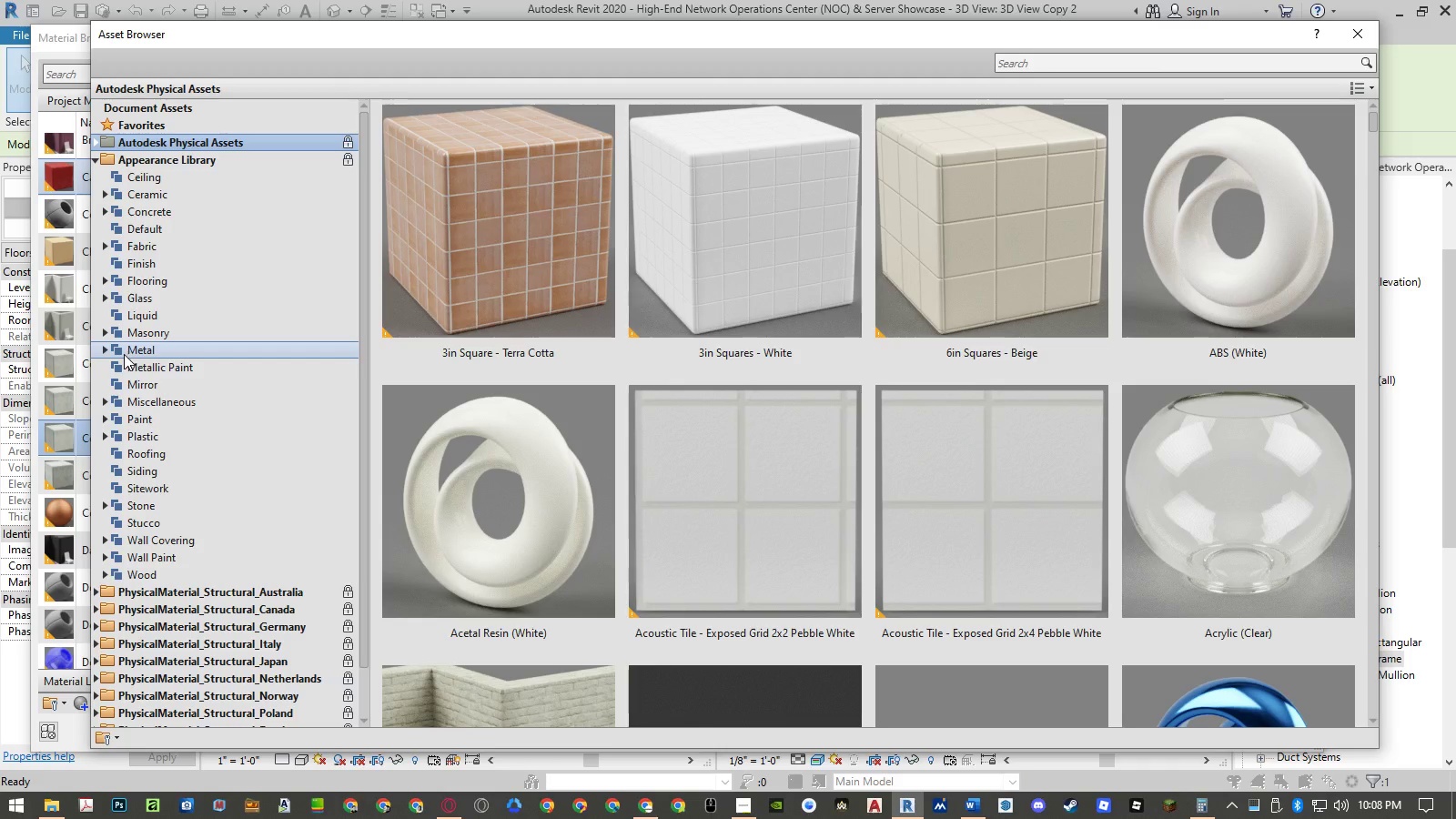 
left_click([105, 212])
 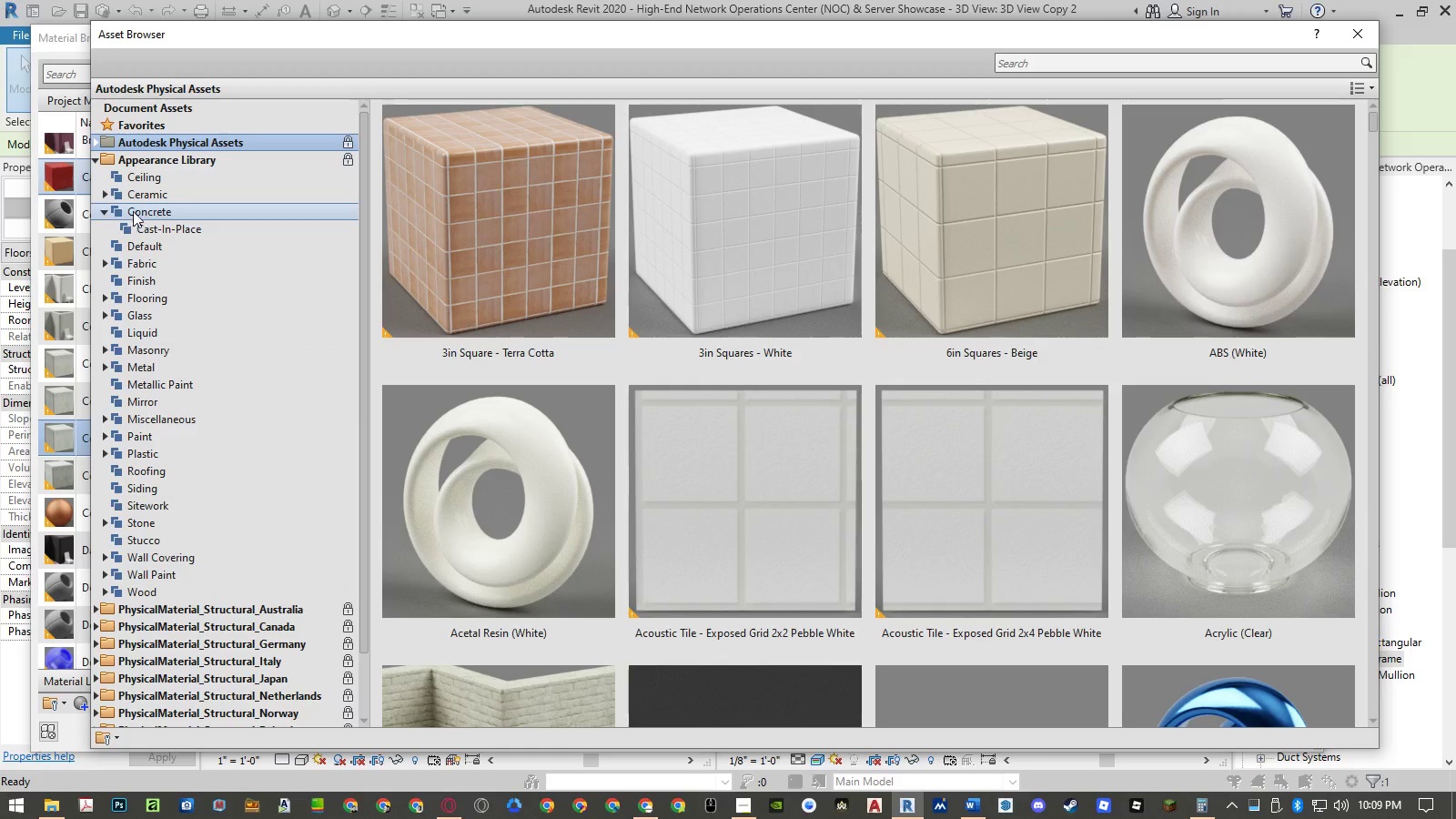 
left_click([135, 209])
 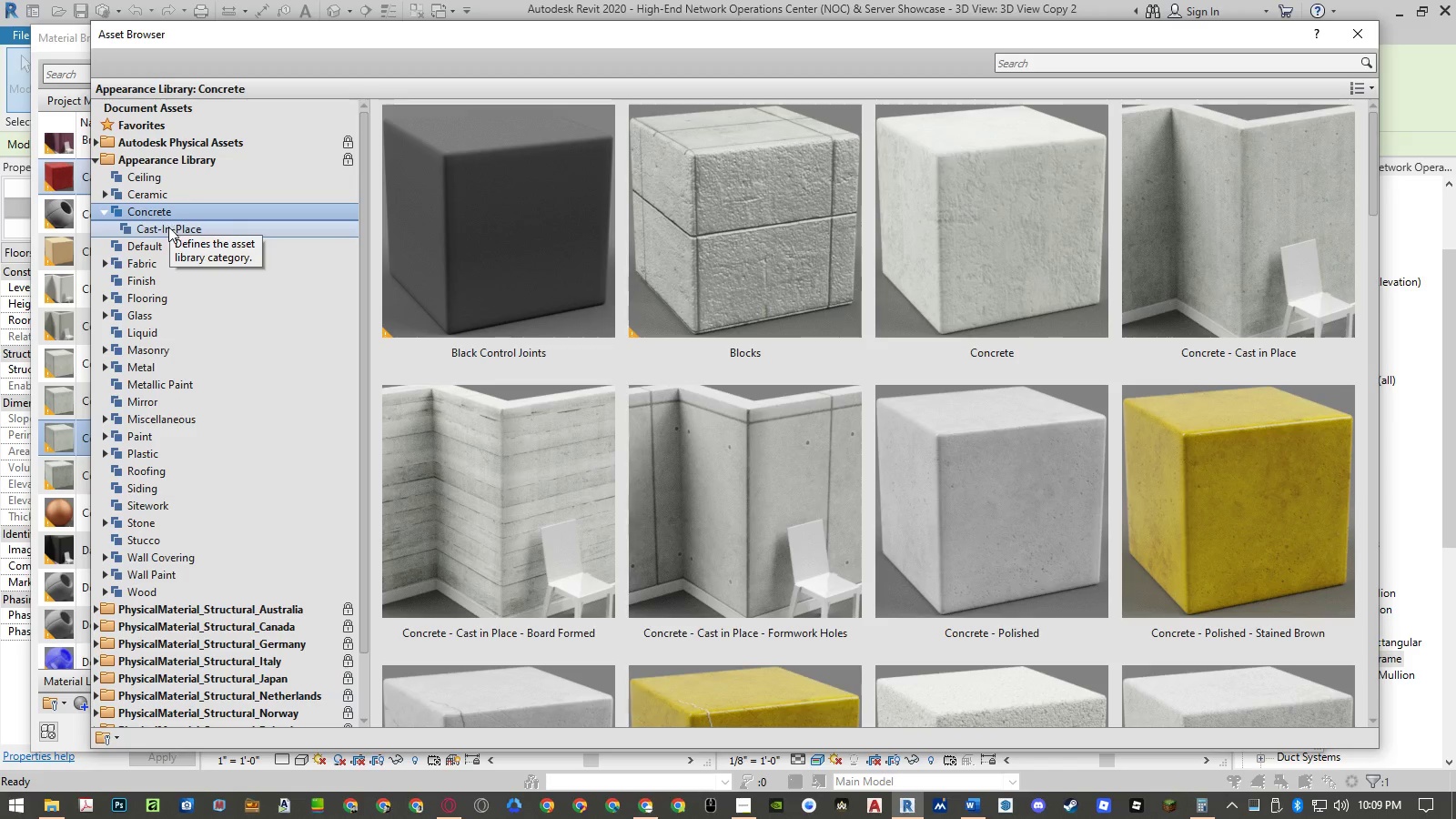 
left_click([167, 231])
 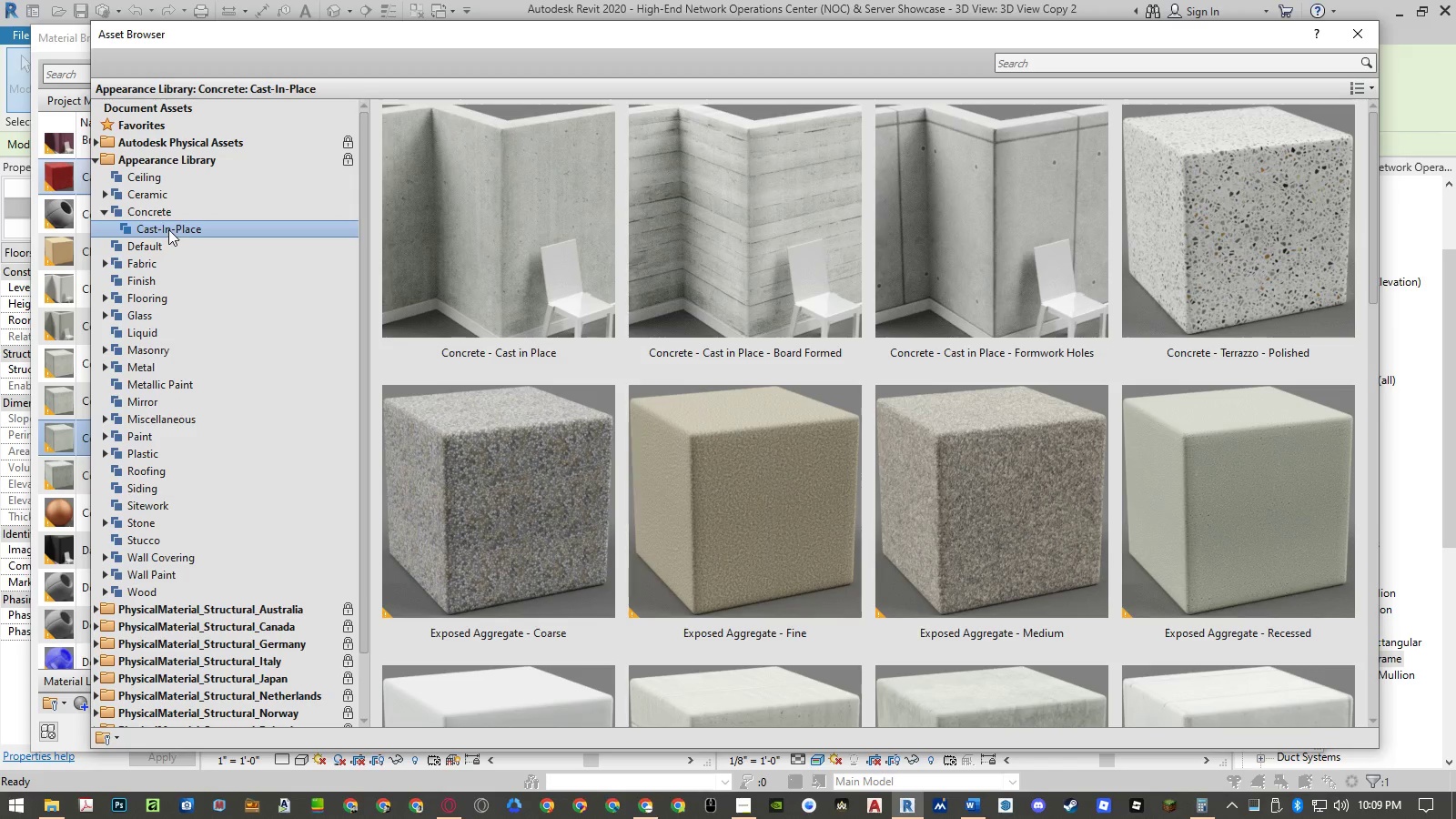 
left_click([172, 216])
 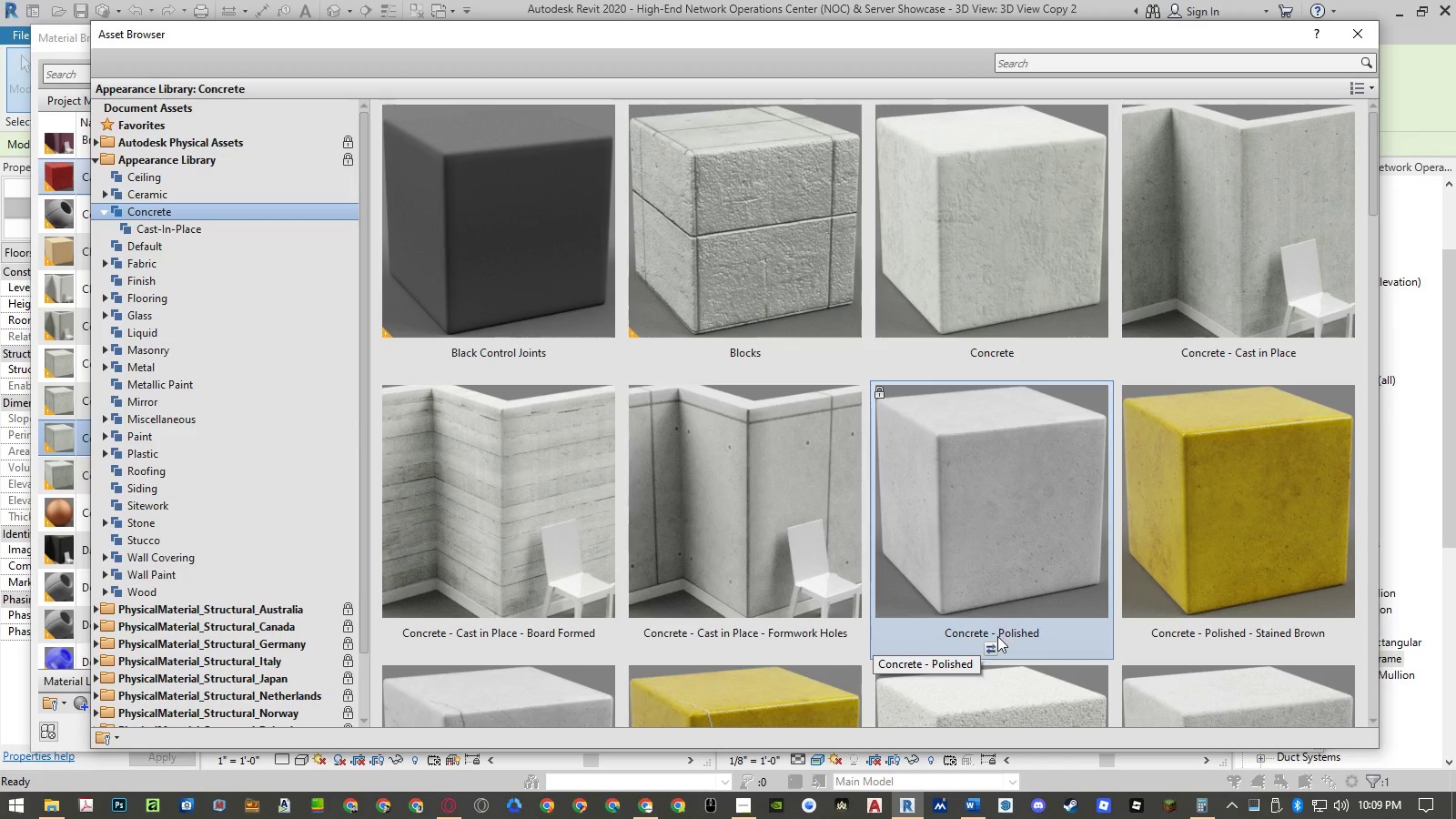 
left_click([993, 645])
 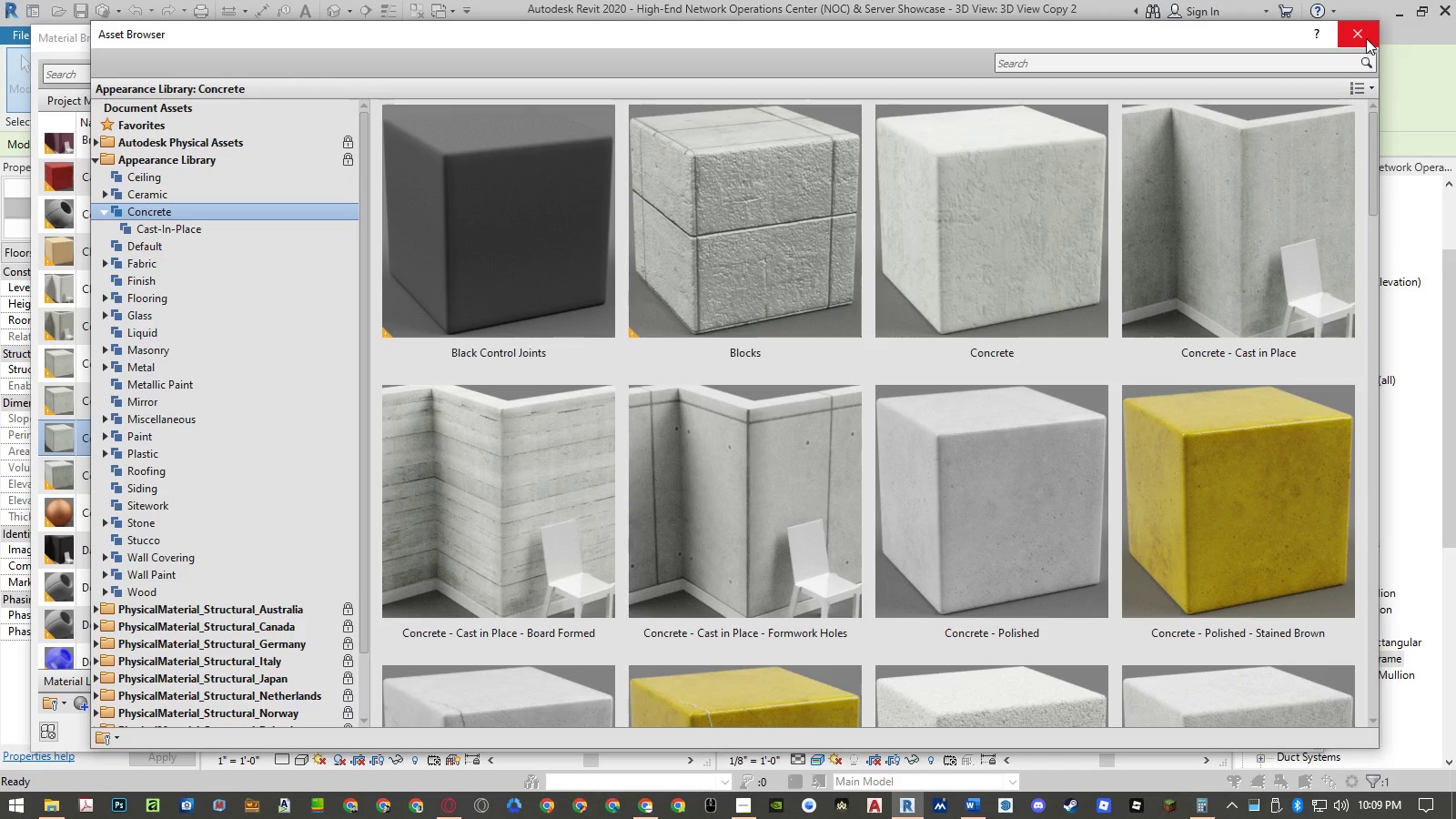 
left_click([1362, 35])
 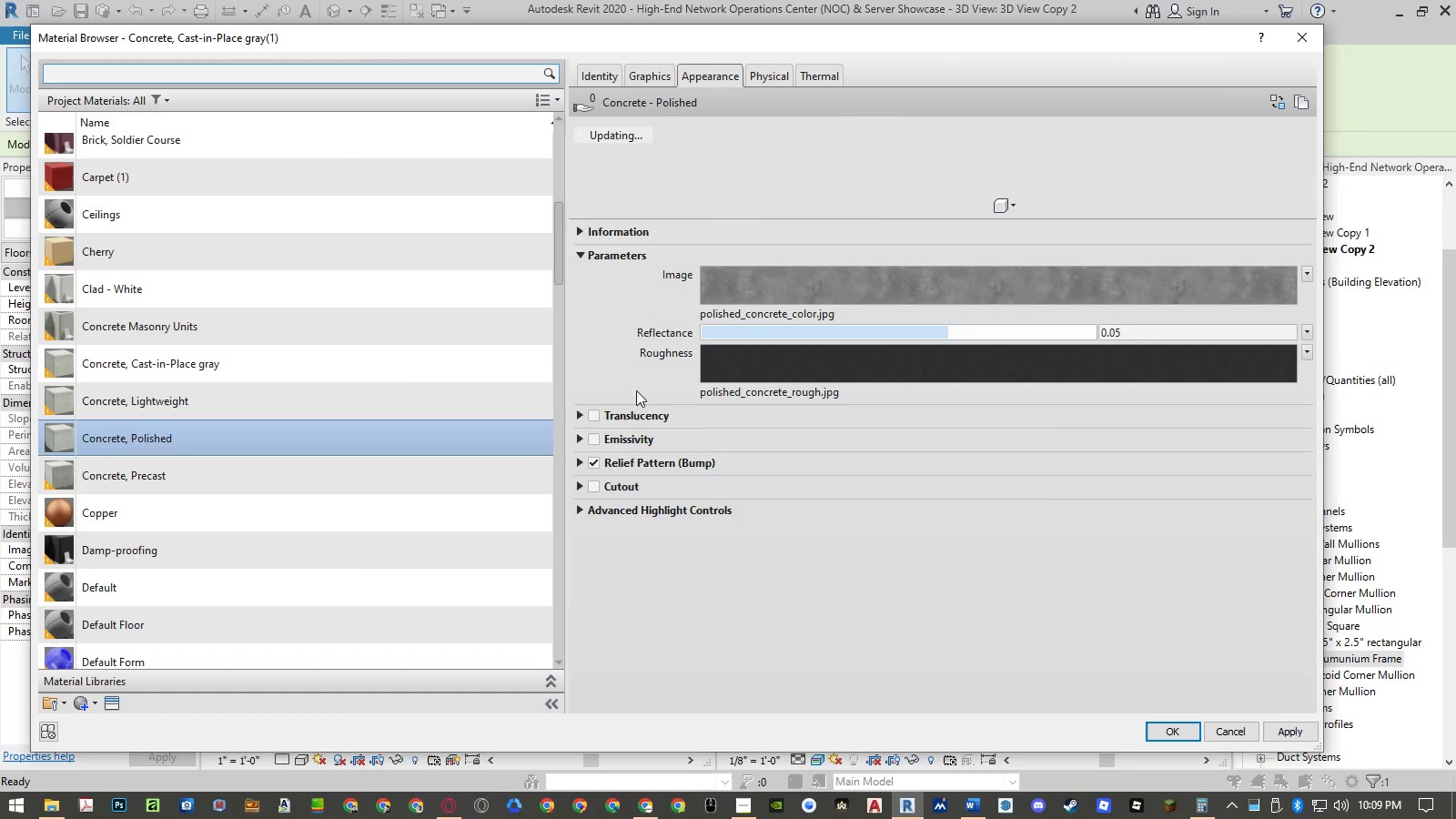 
left_click([581, 459])
 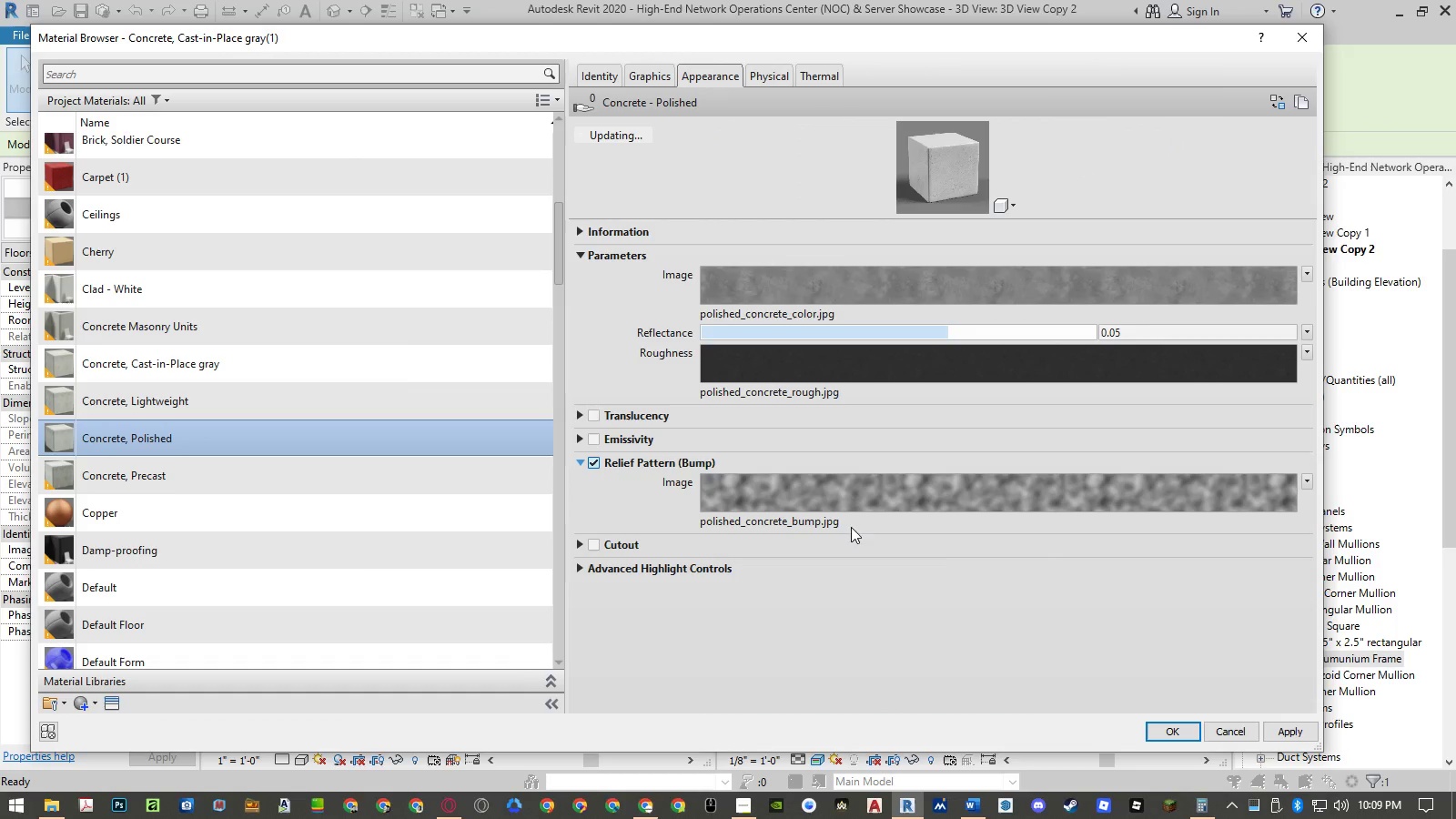 
left_click([1292, 739])
 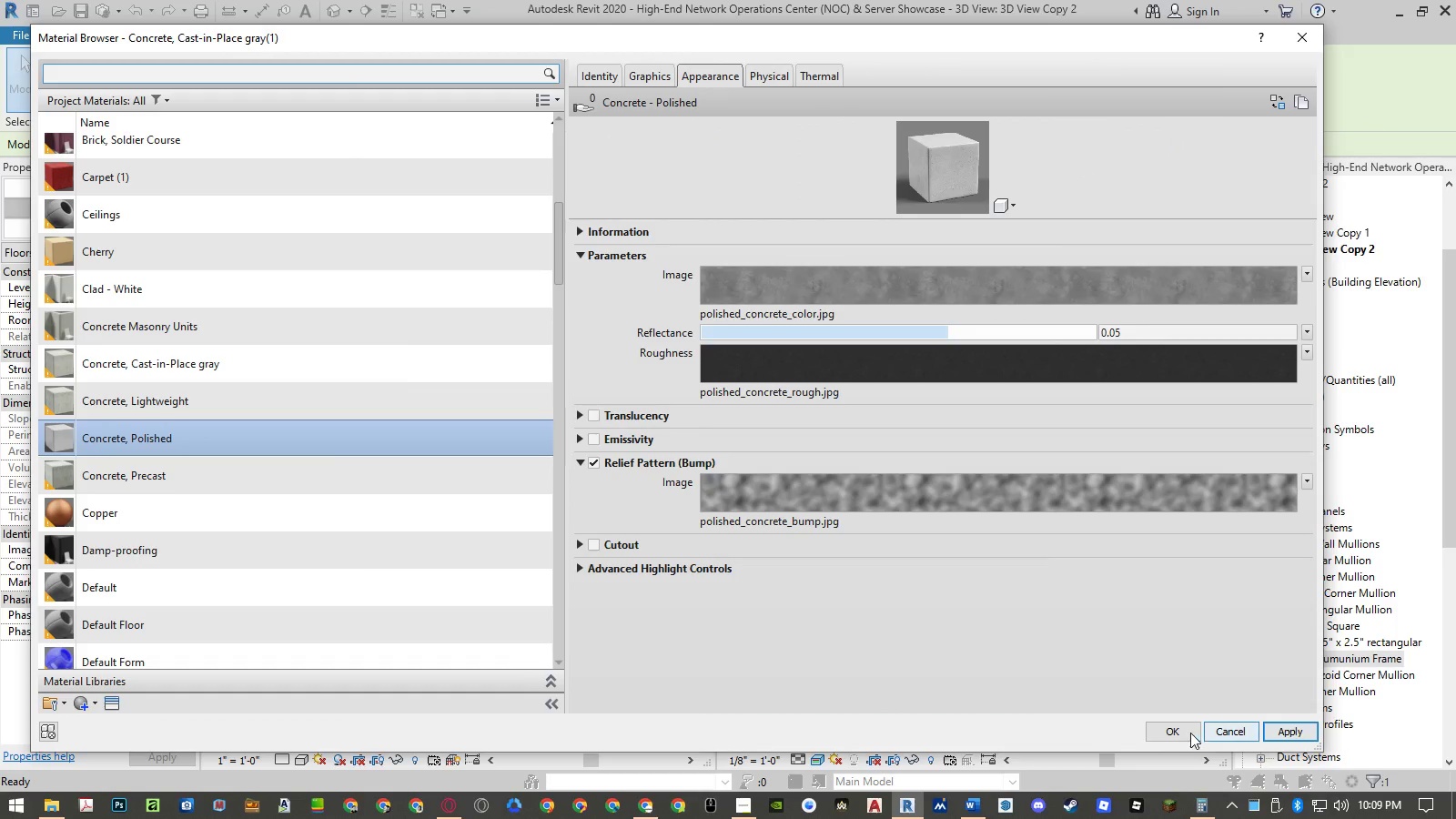 
left_click([1175, 732])
 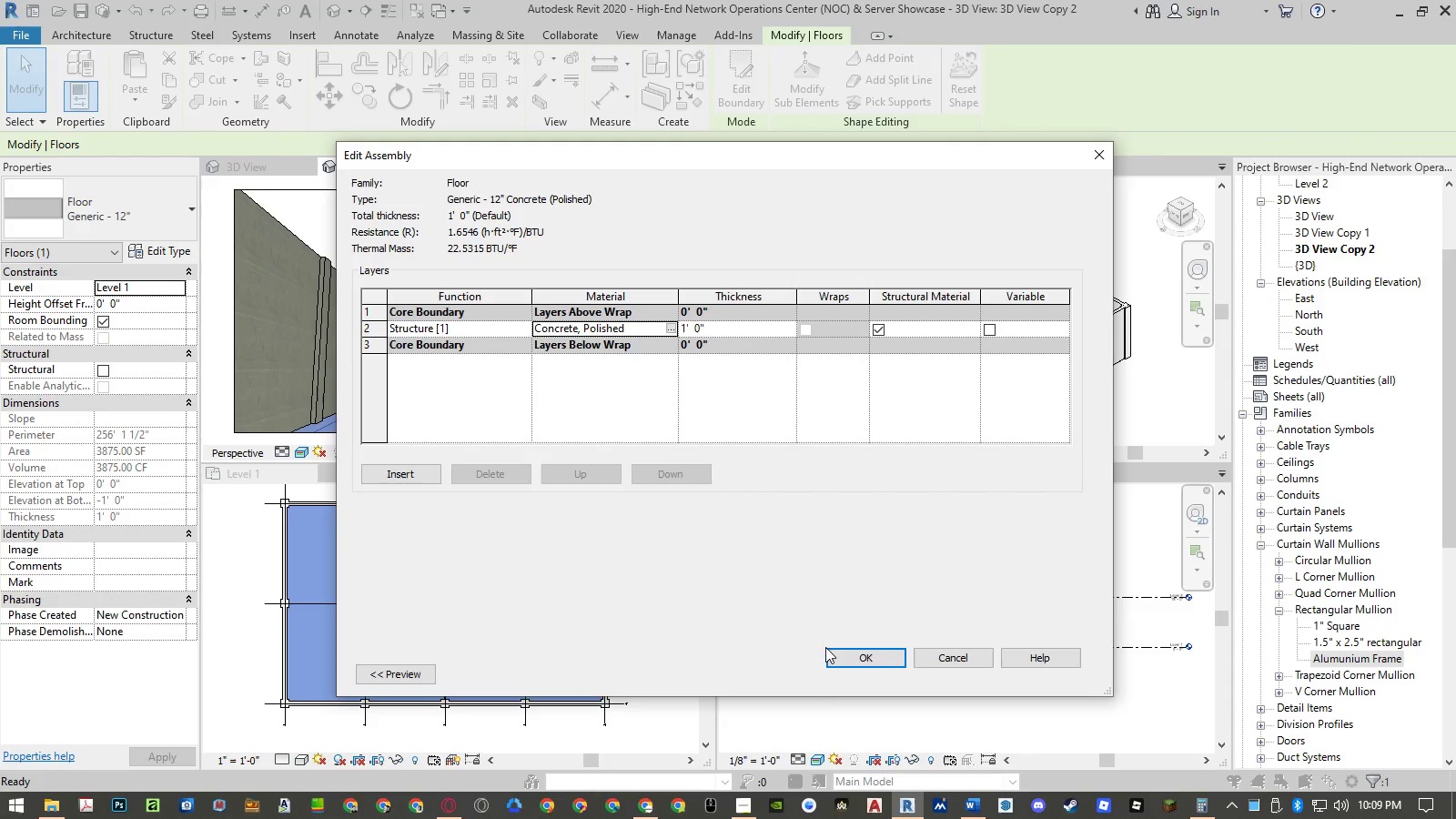 
left_click([882, 661])
 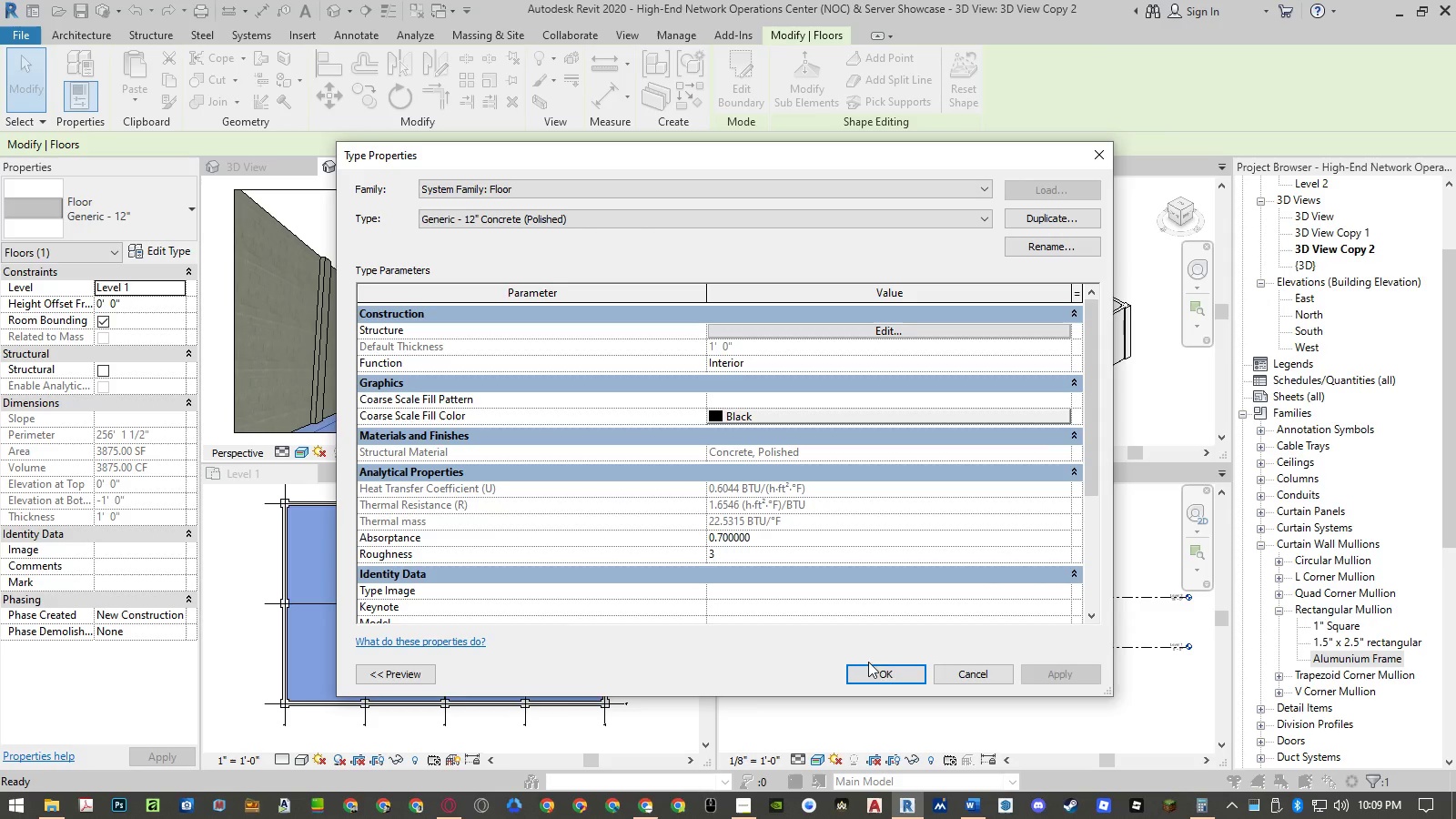 
left_click([882, 670])
 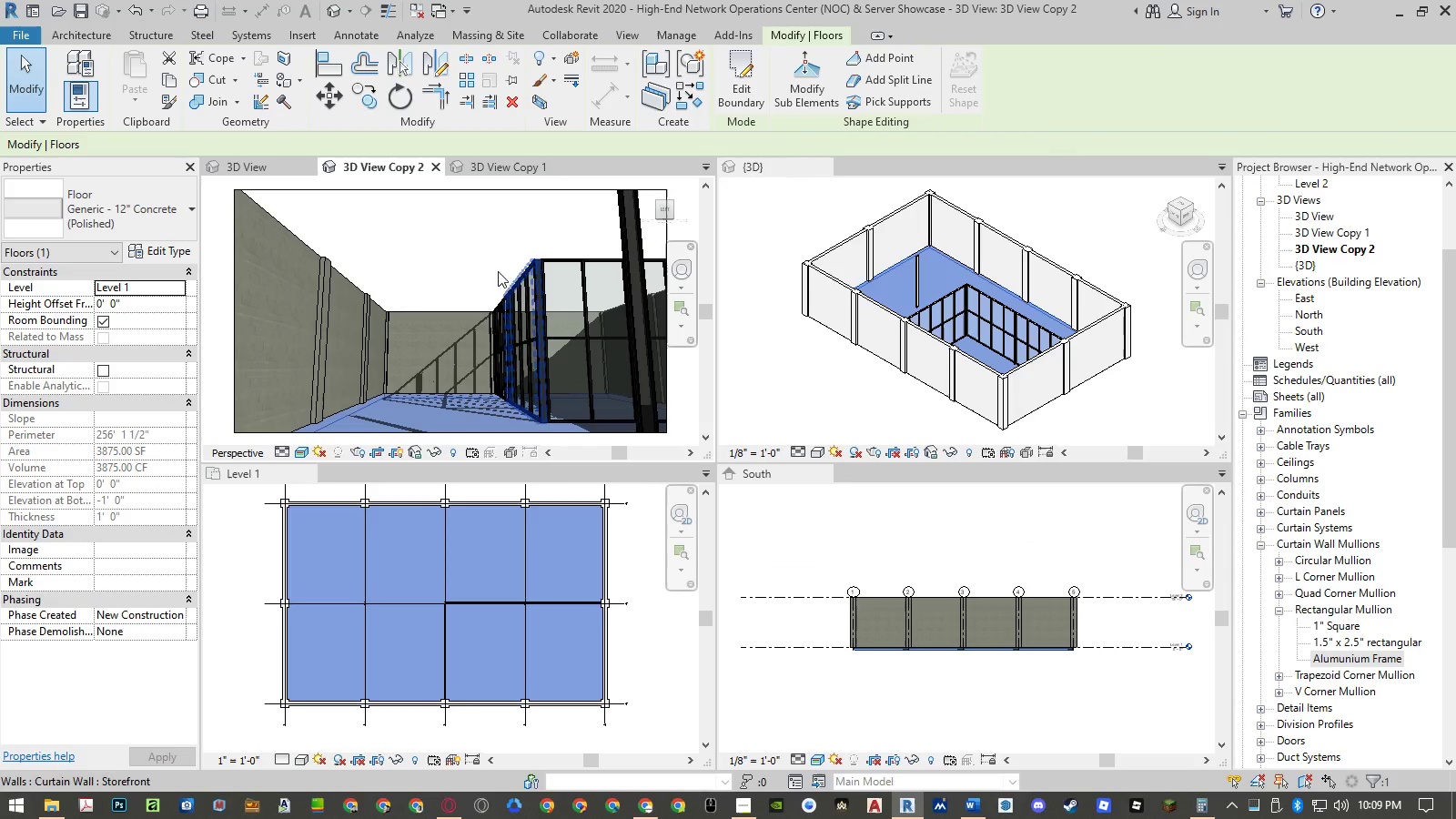 
left_click([474, 213])
 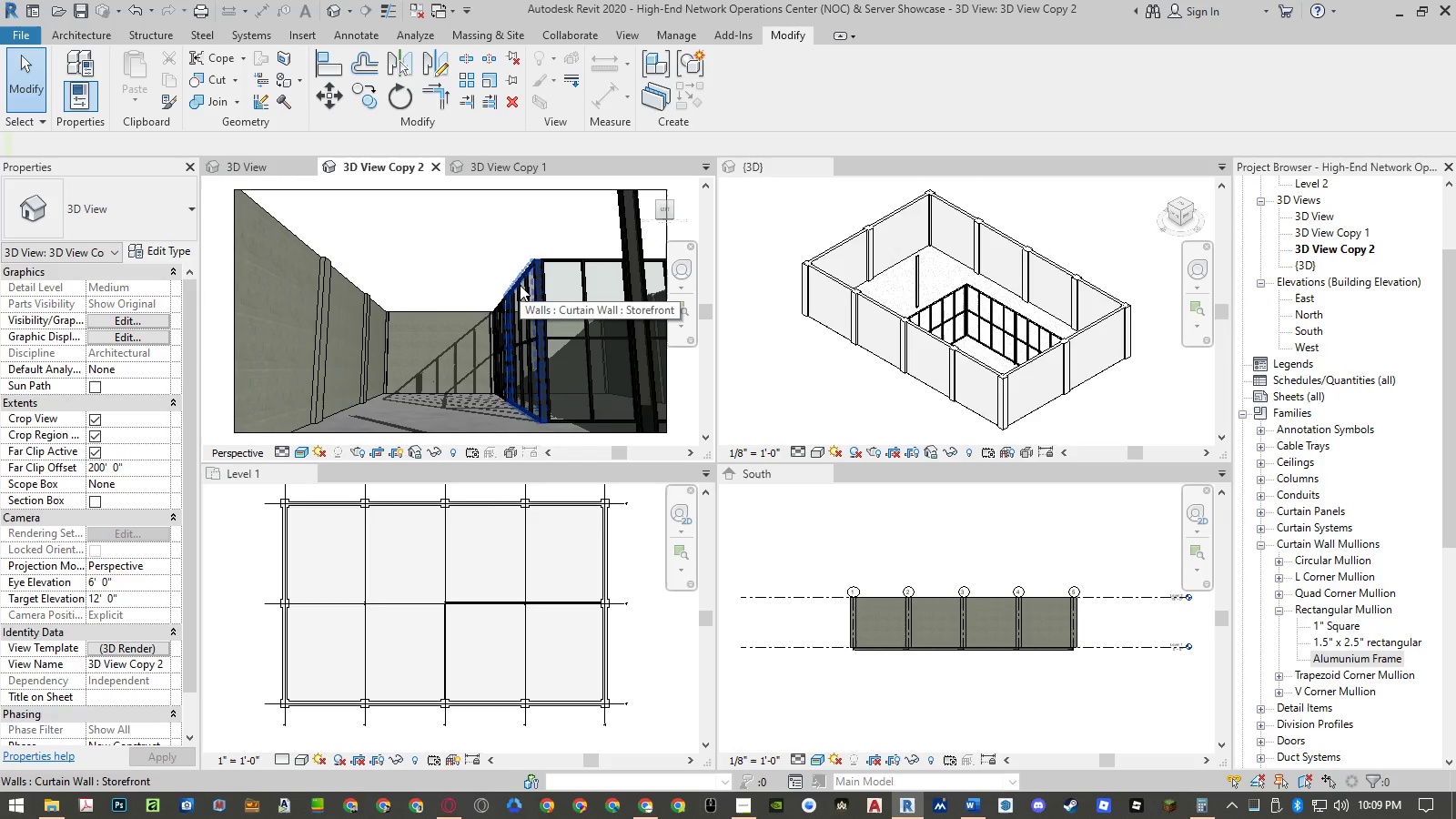 
wait(28.23)
 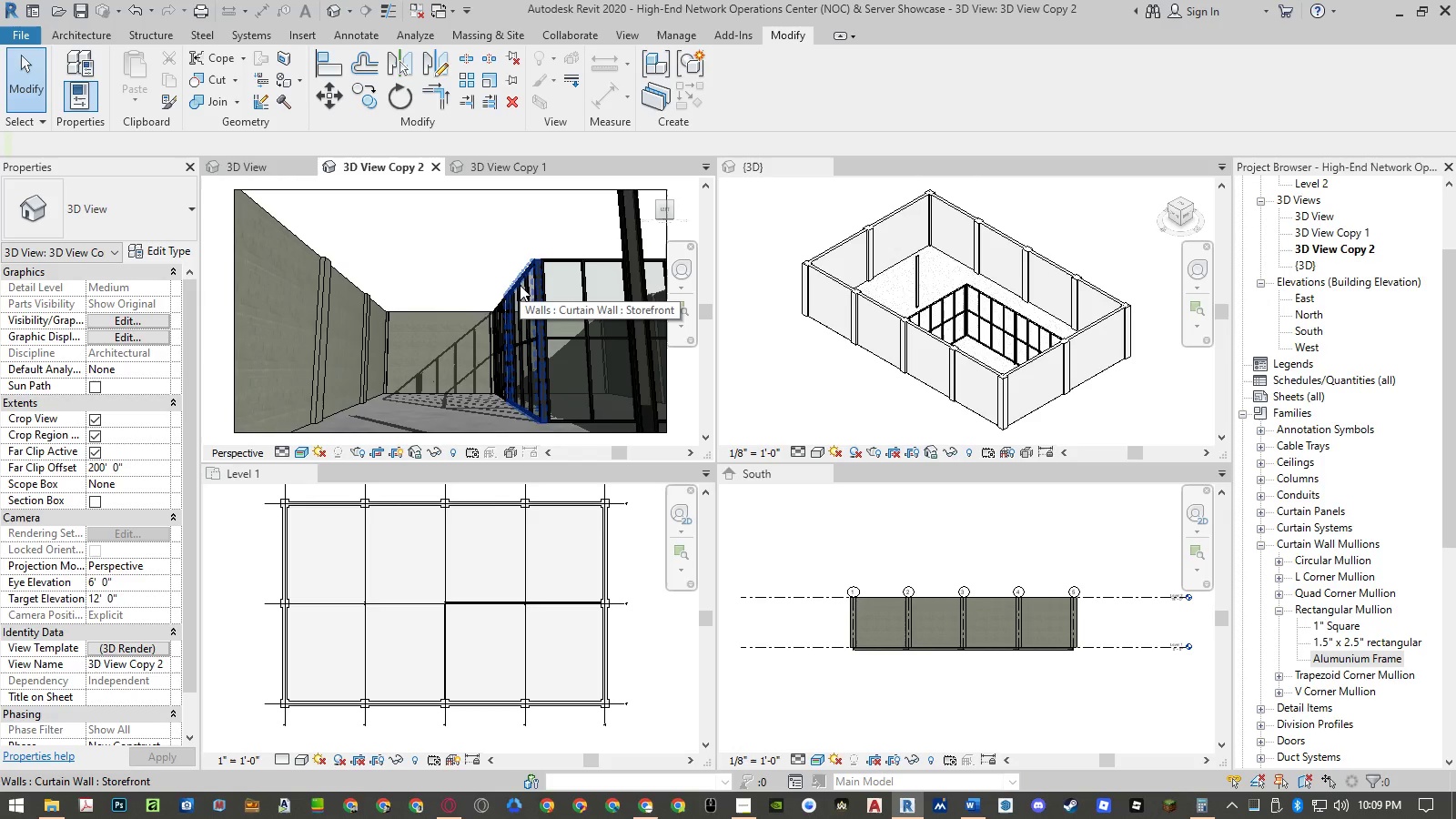 
left_click([142, 34])
 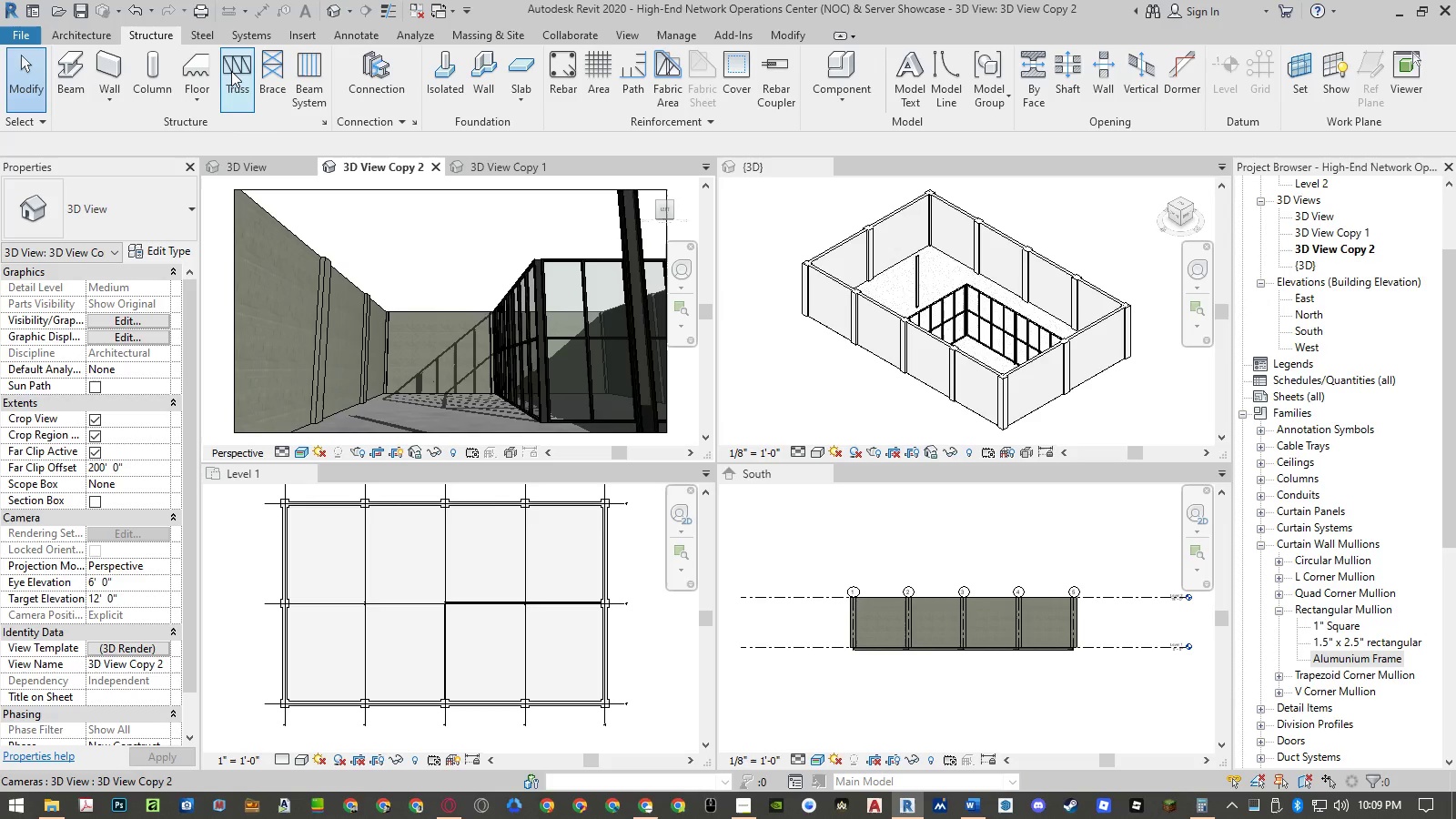 
left_click([232, 71])
 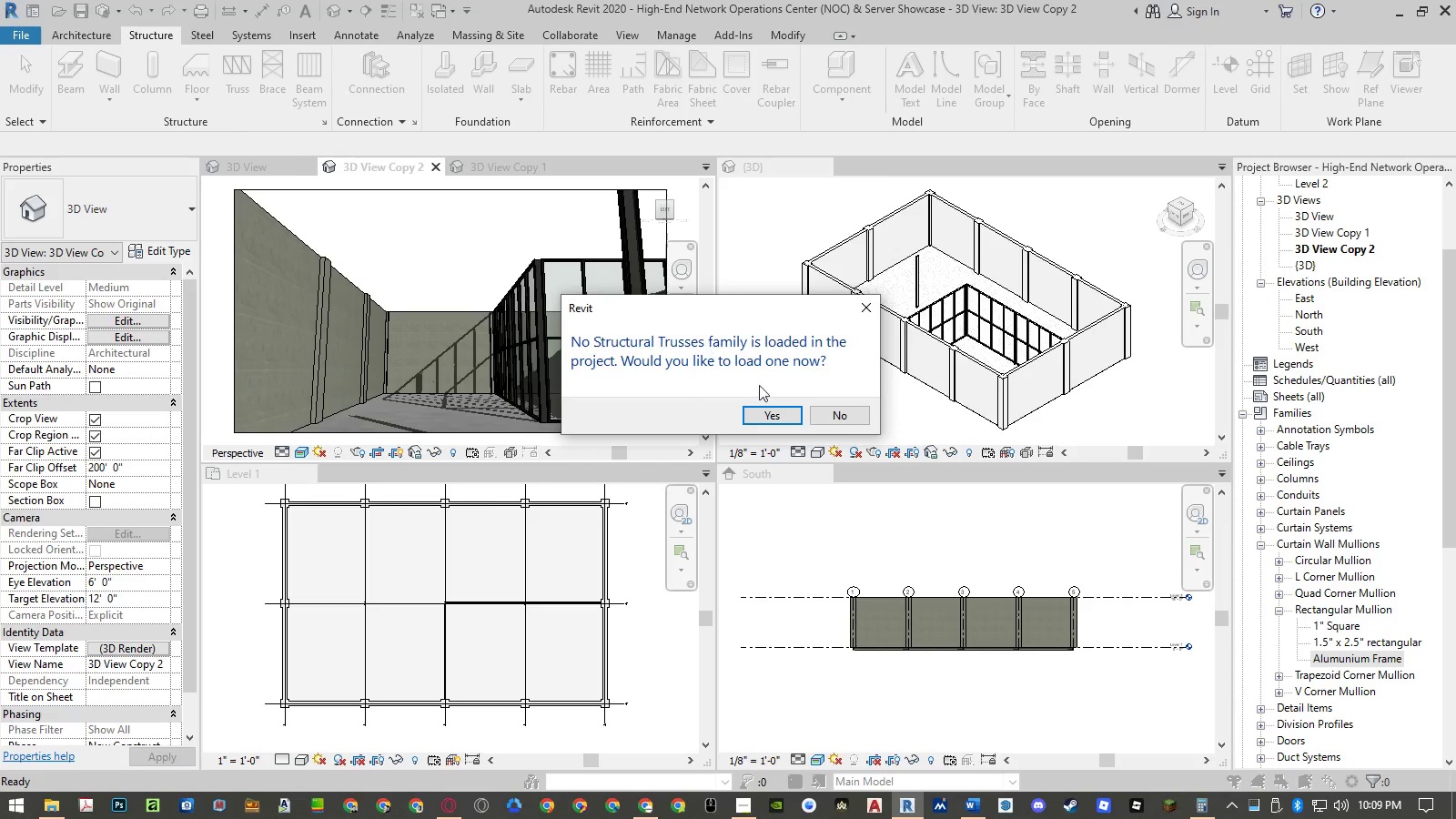 
left_click([772, 420])
 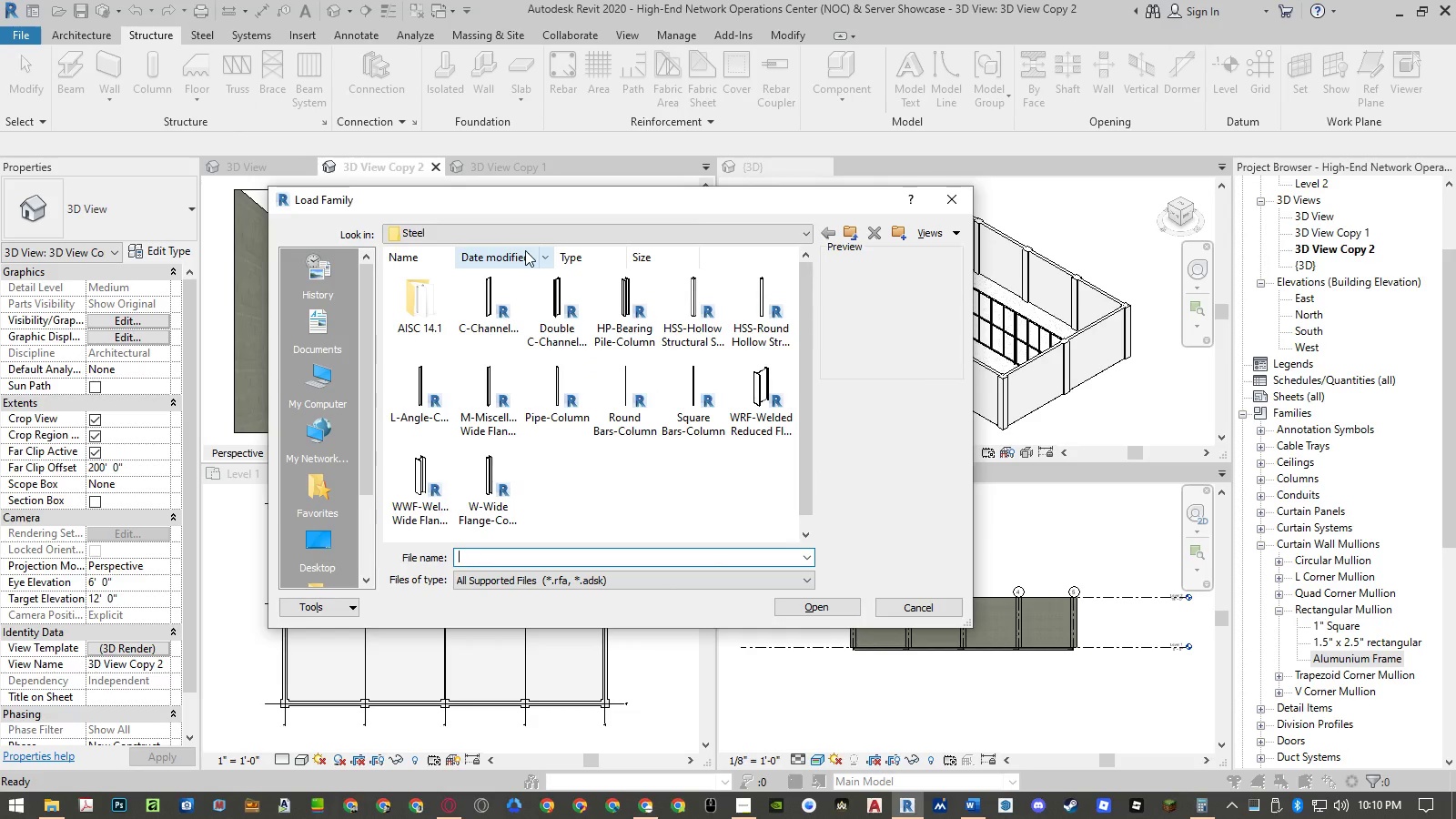 
wait(10.22)
 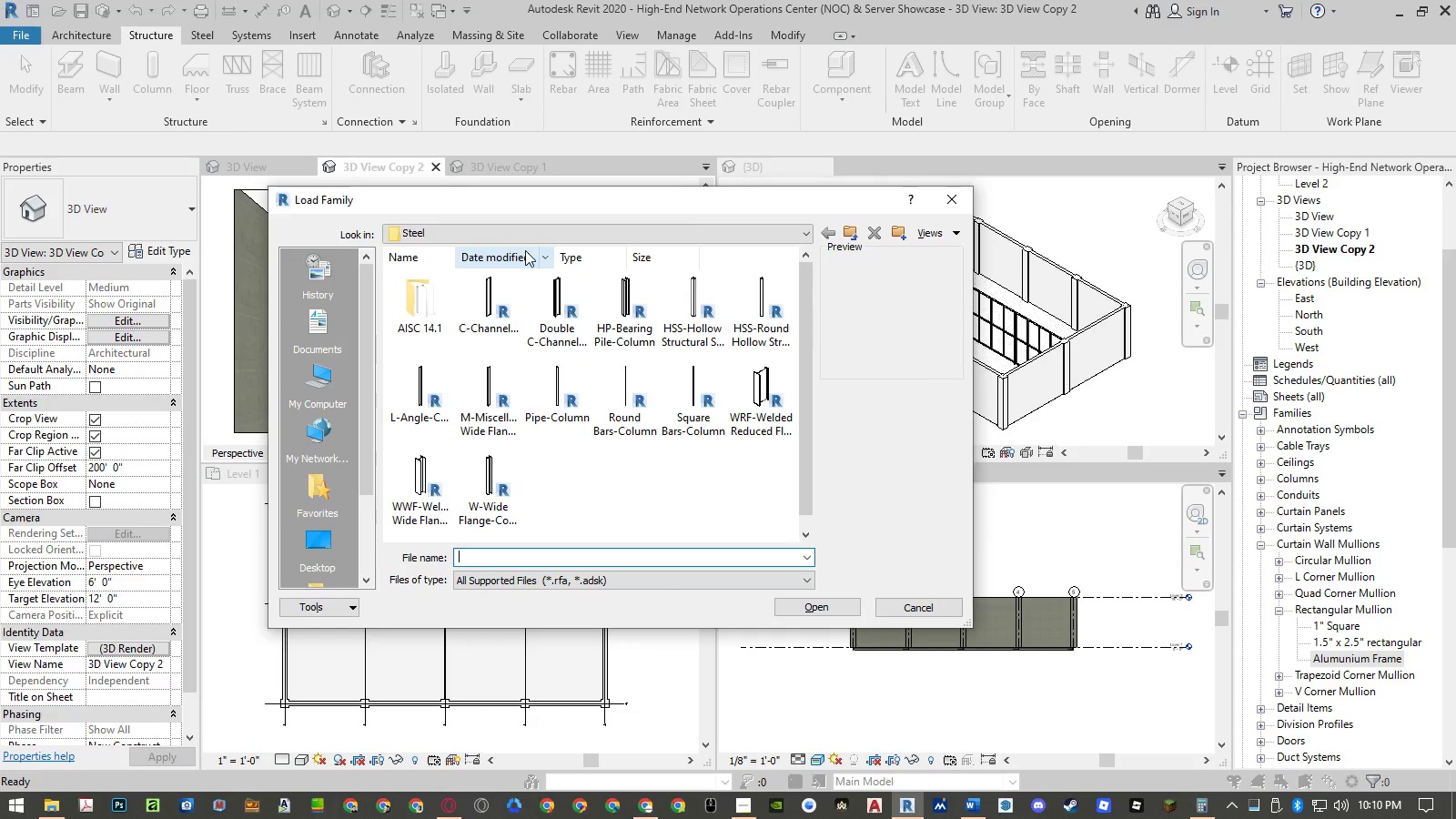 
left_click([852, 232])
 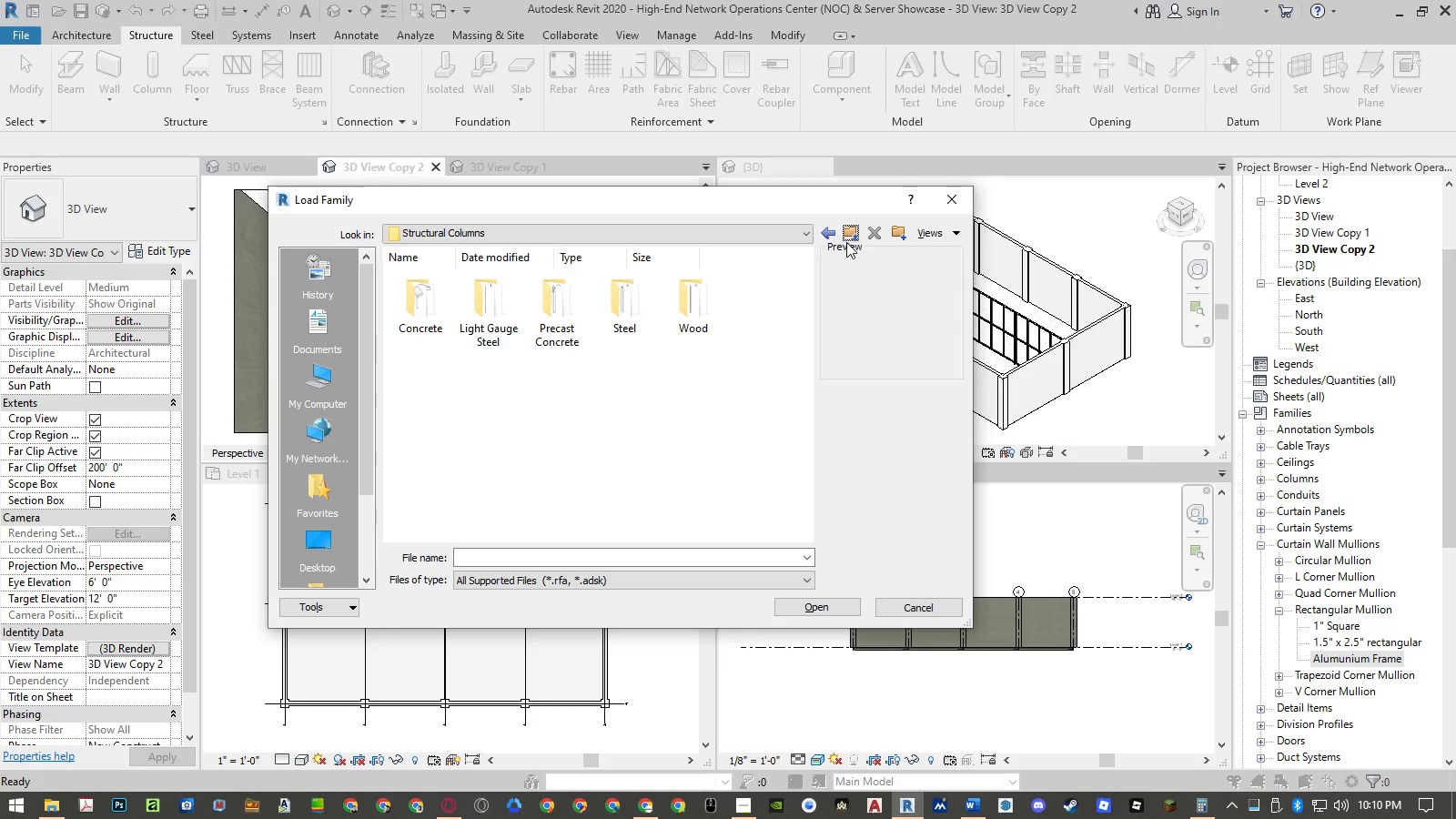 
left_click([849, 240])
 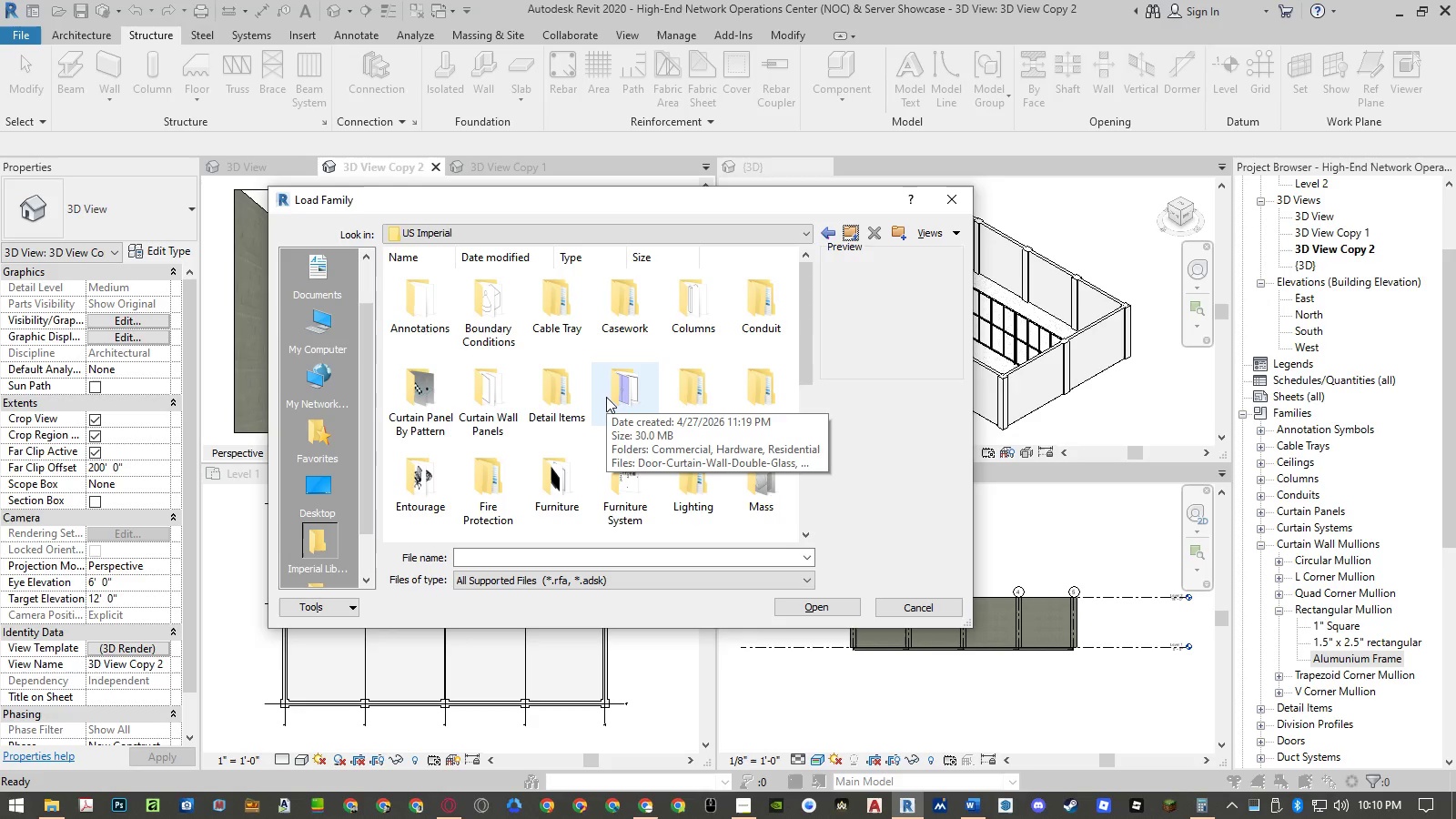 
scroll: coordinate [606, 397], scroll_direction: down, amount: 4.0
 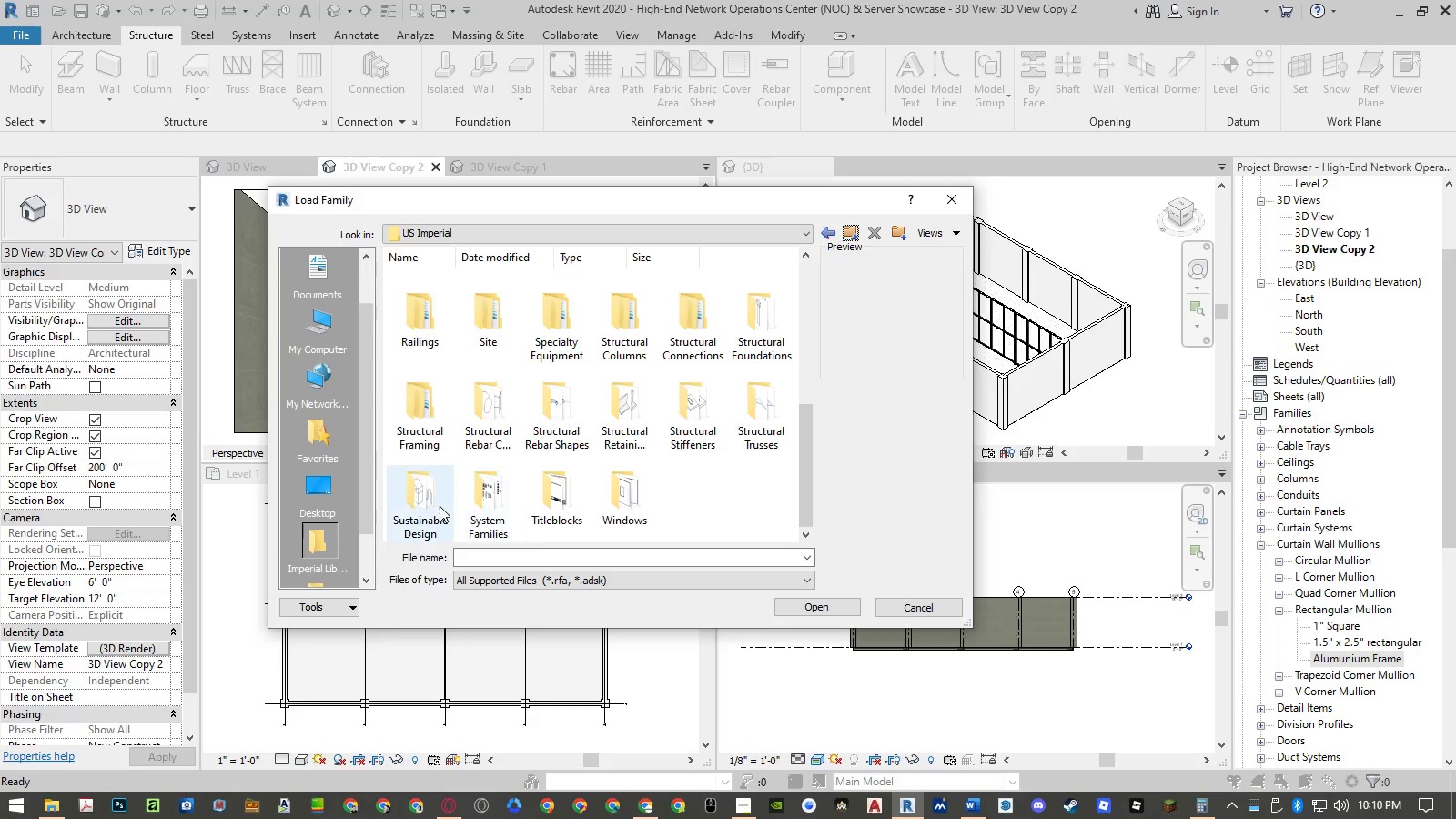 
double_click([473, 430])
 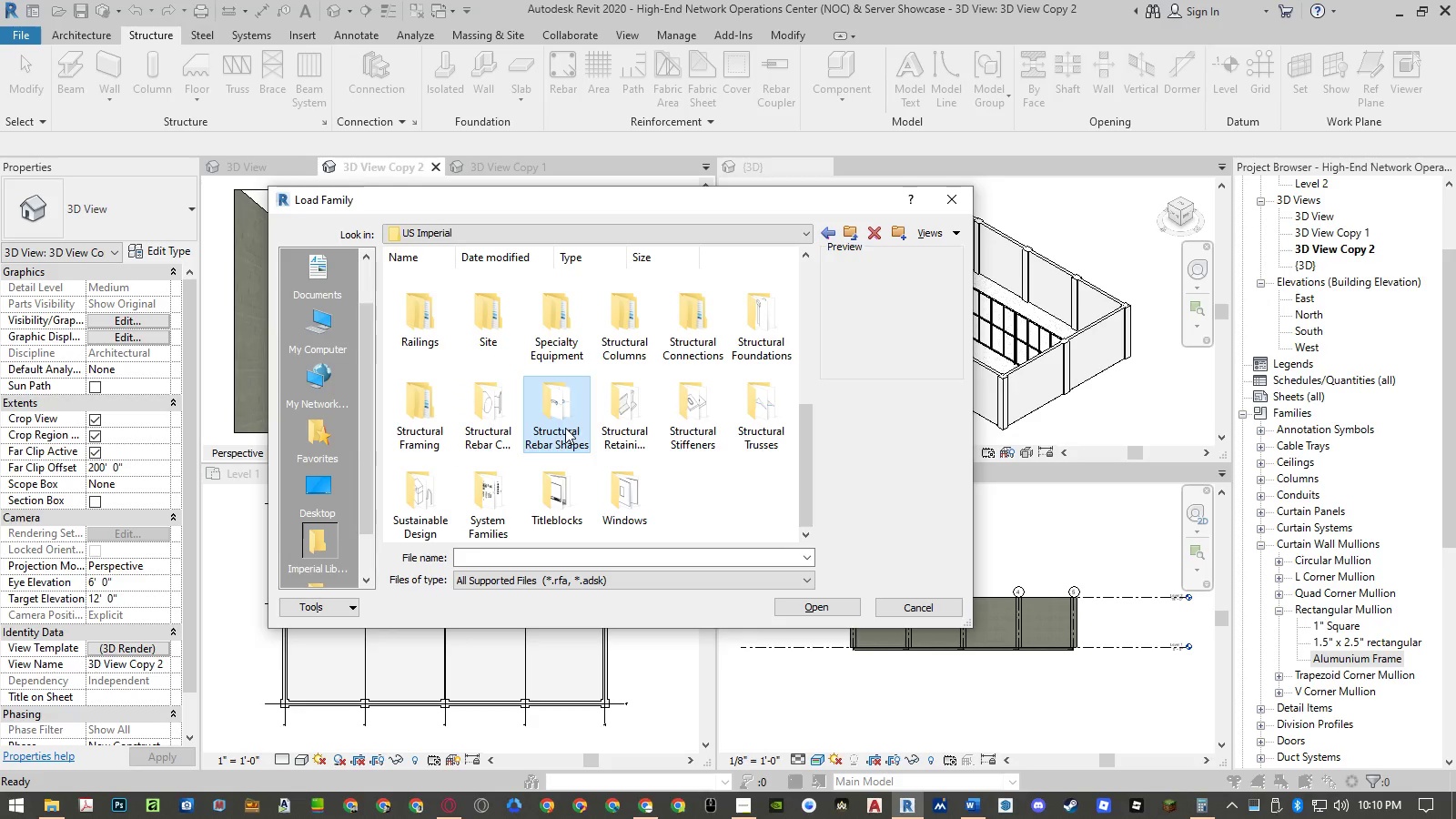 
double_click([623, 421])
 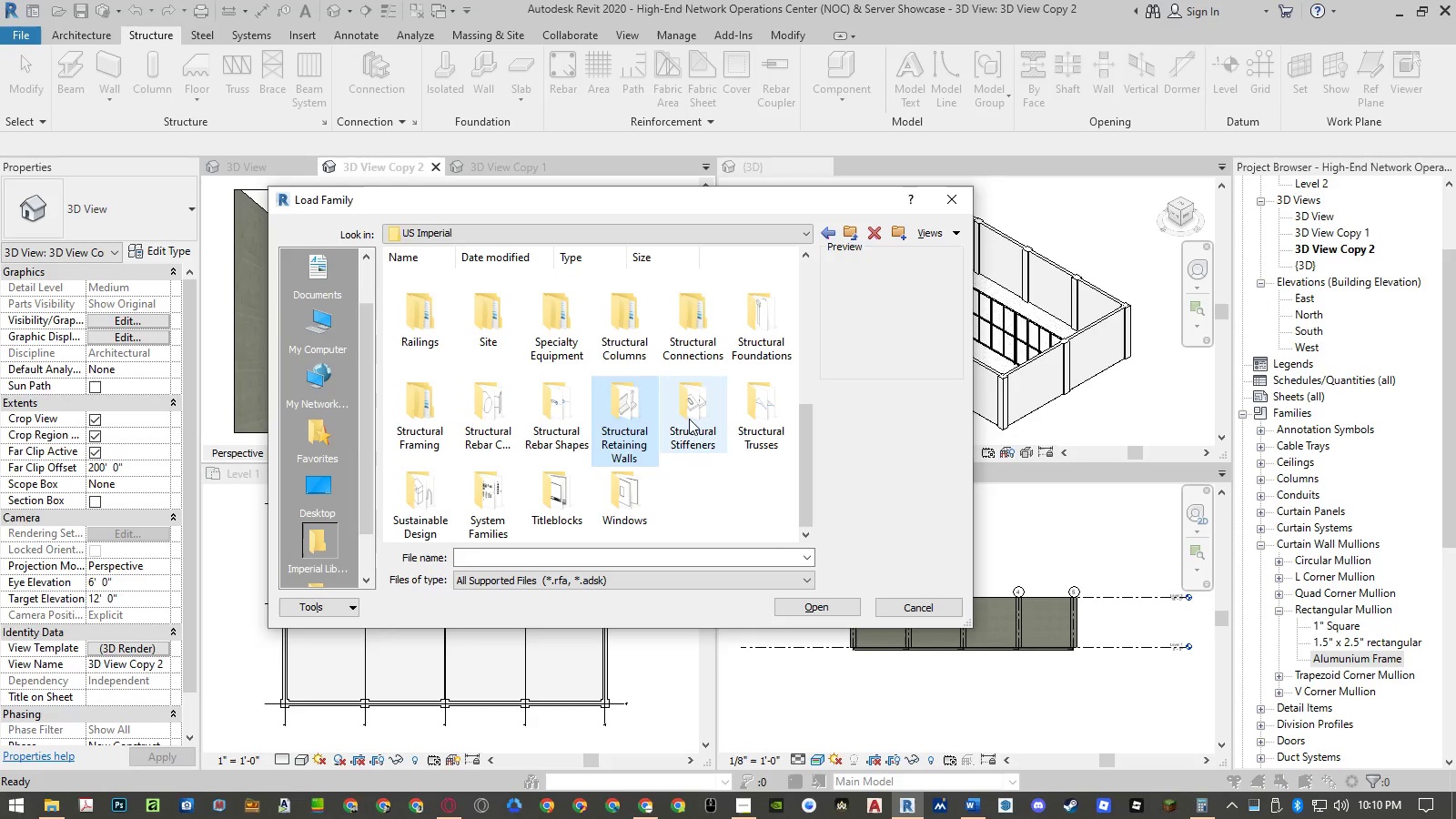 
triple_click([690, 419])
 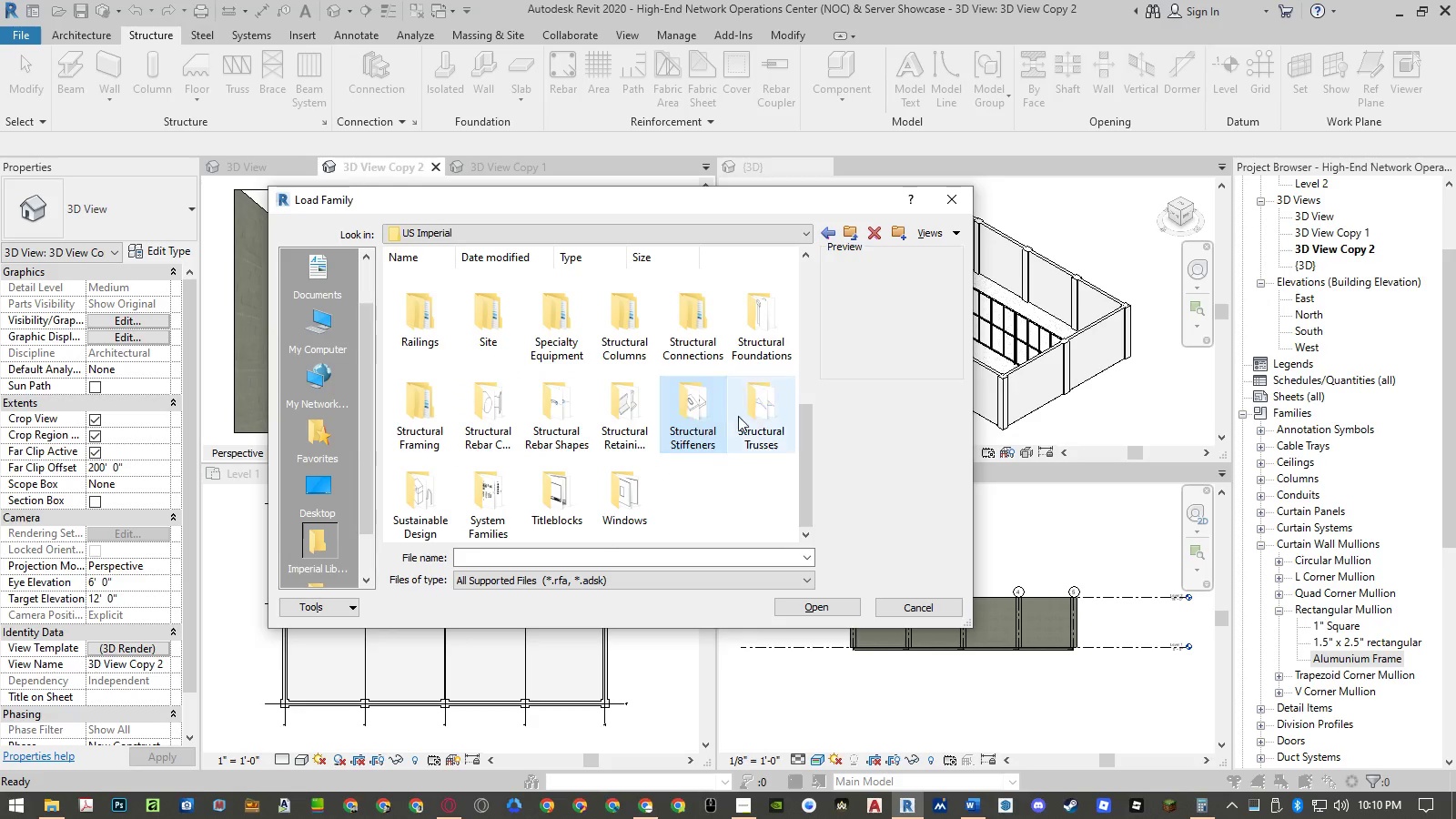 
triple_click([739, 416])
 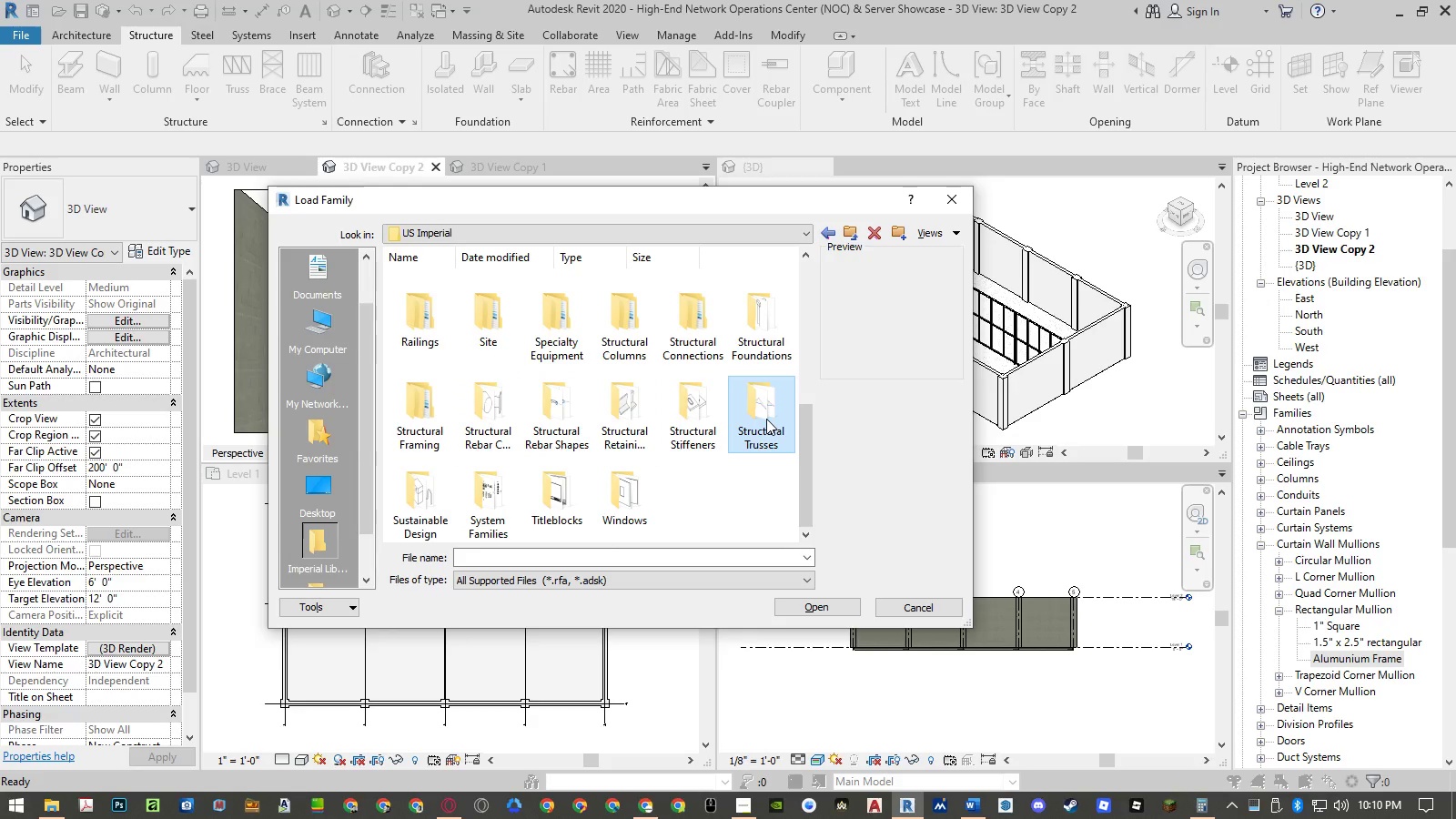 
double_click([766, 419])
 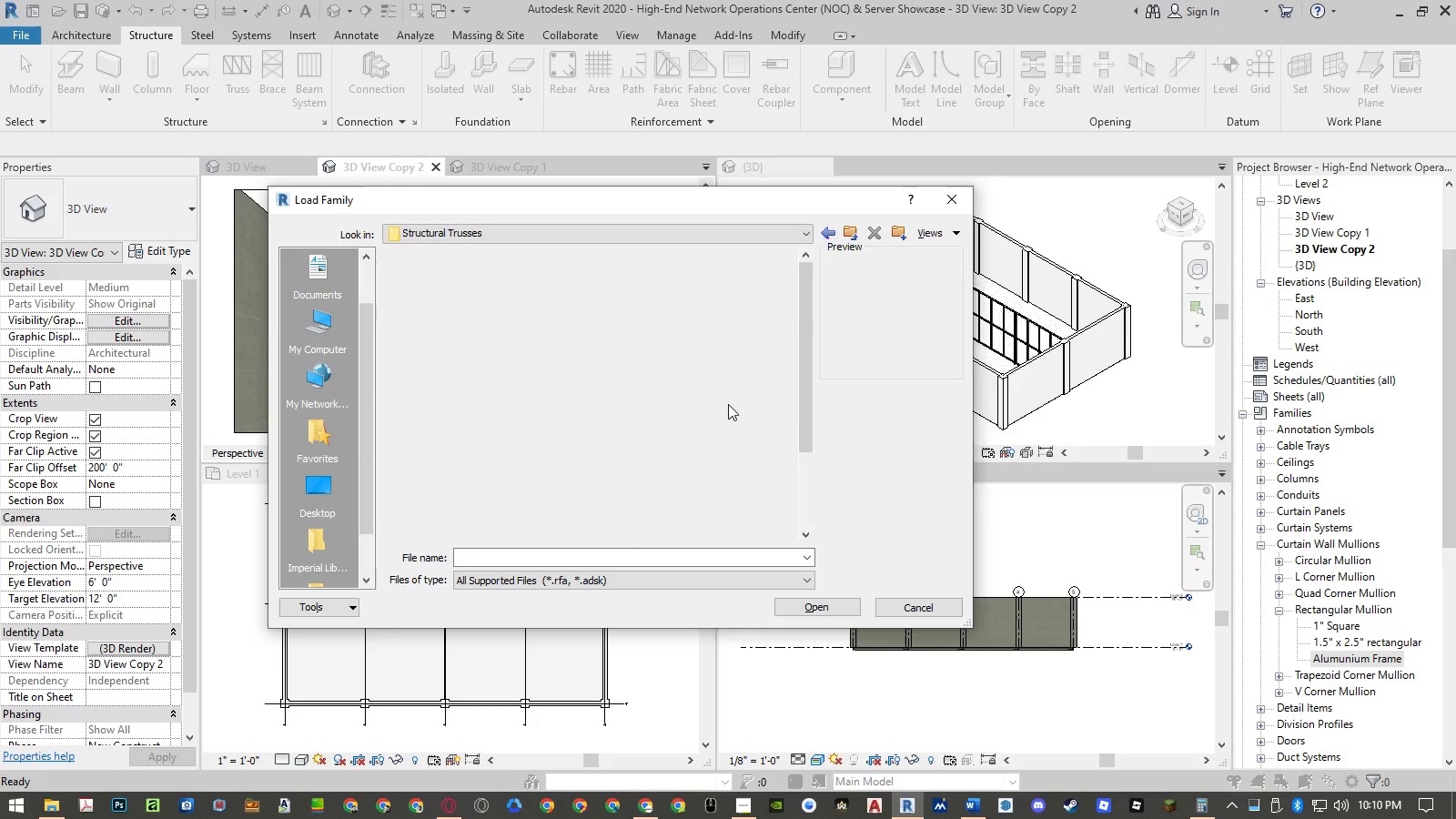 
mouse_move([667, 399])
 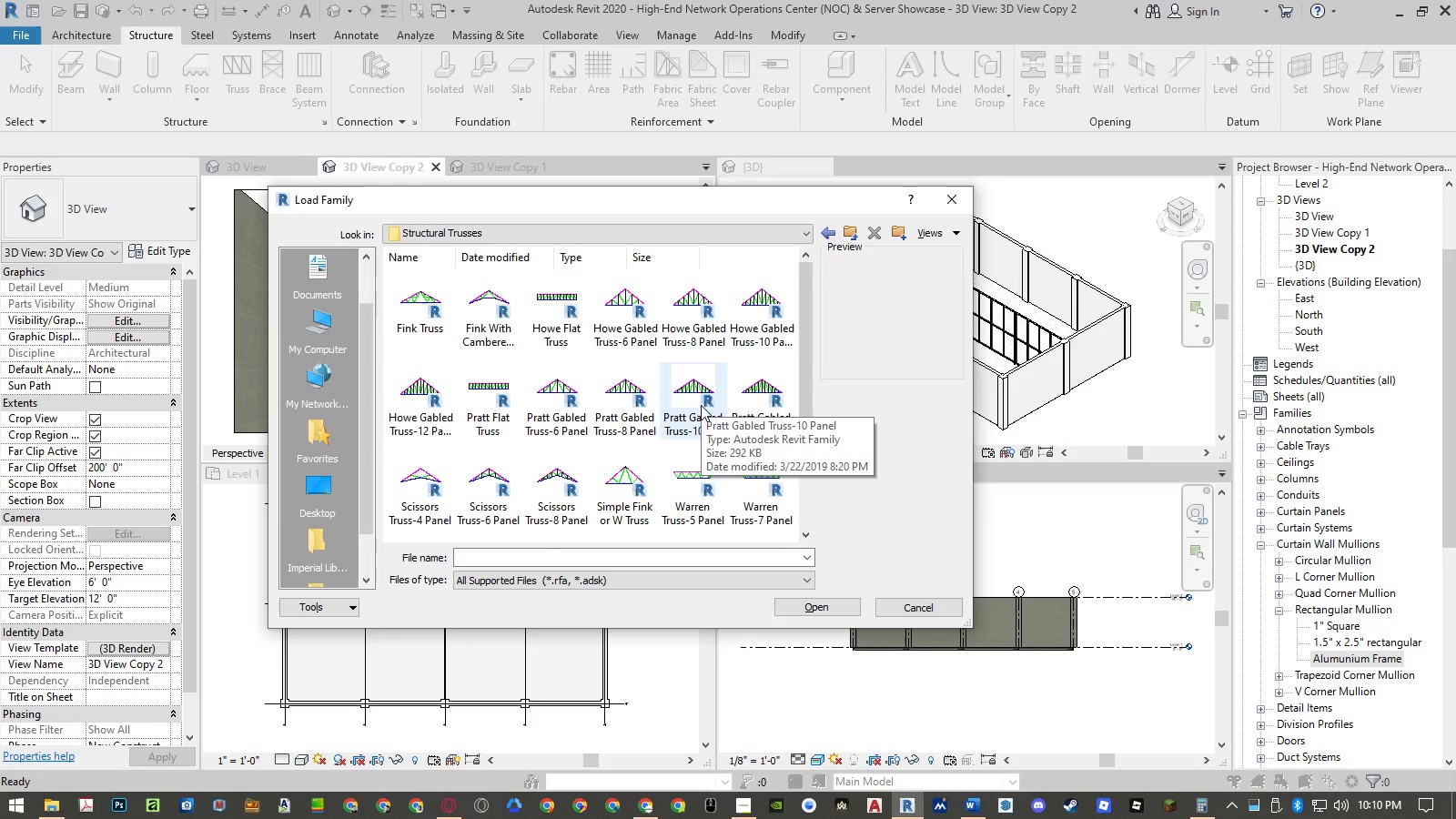 
wait(9.92)
 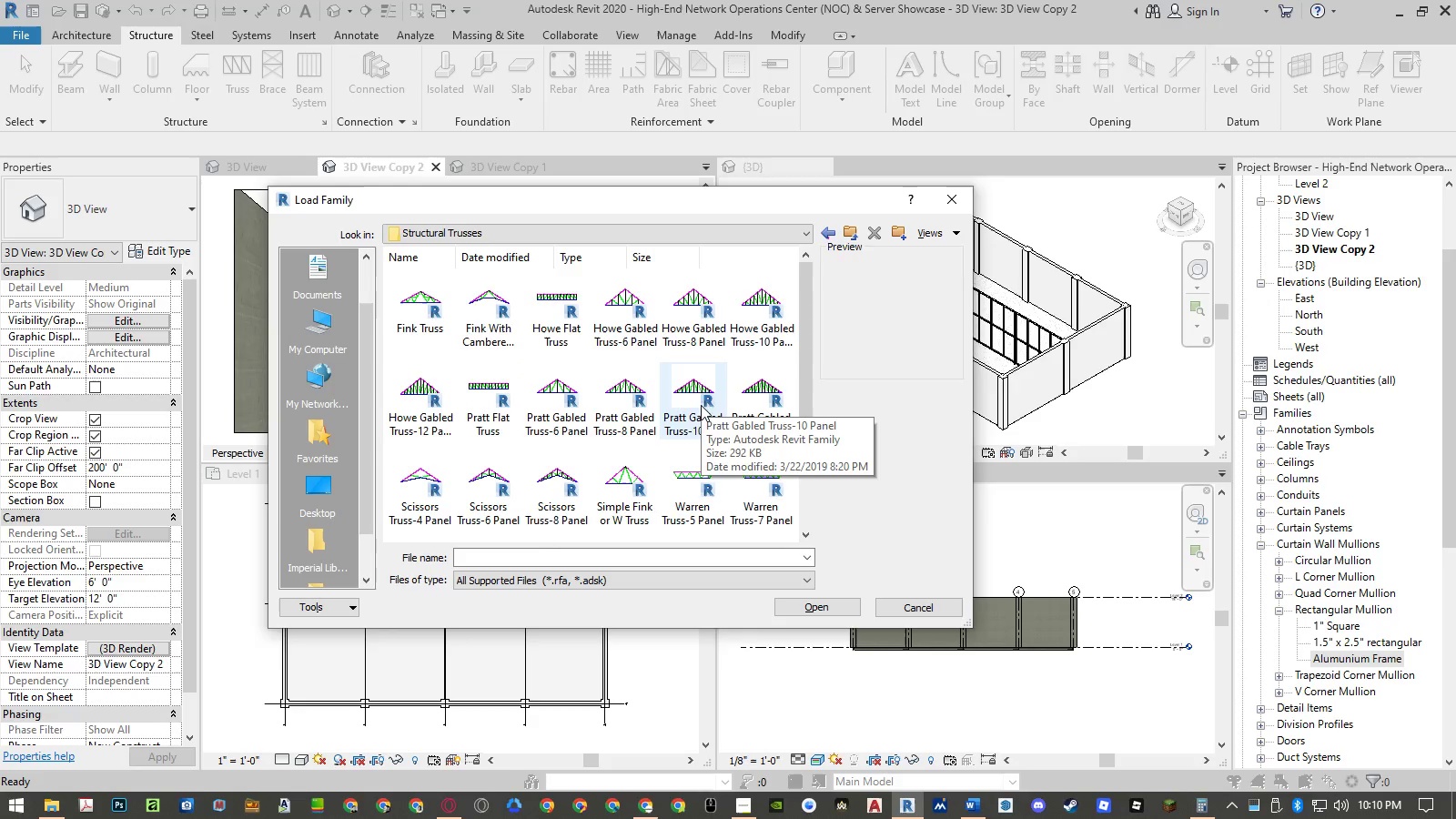 
left_click([509, 405])
 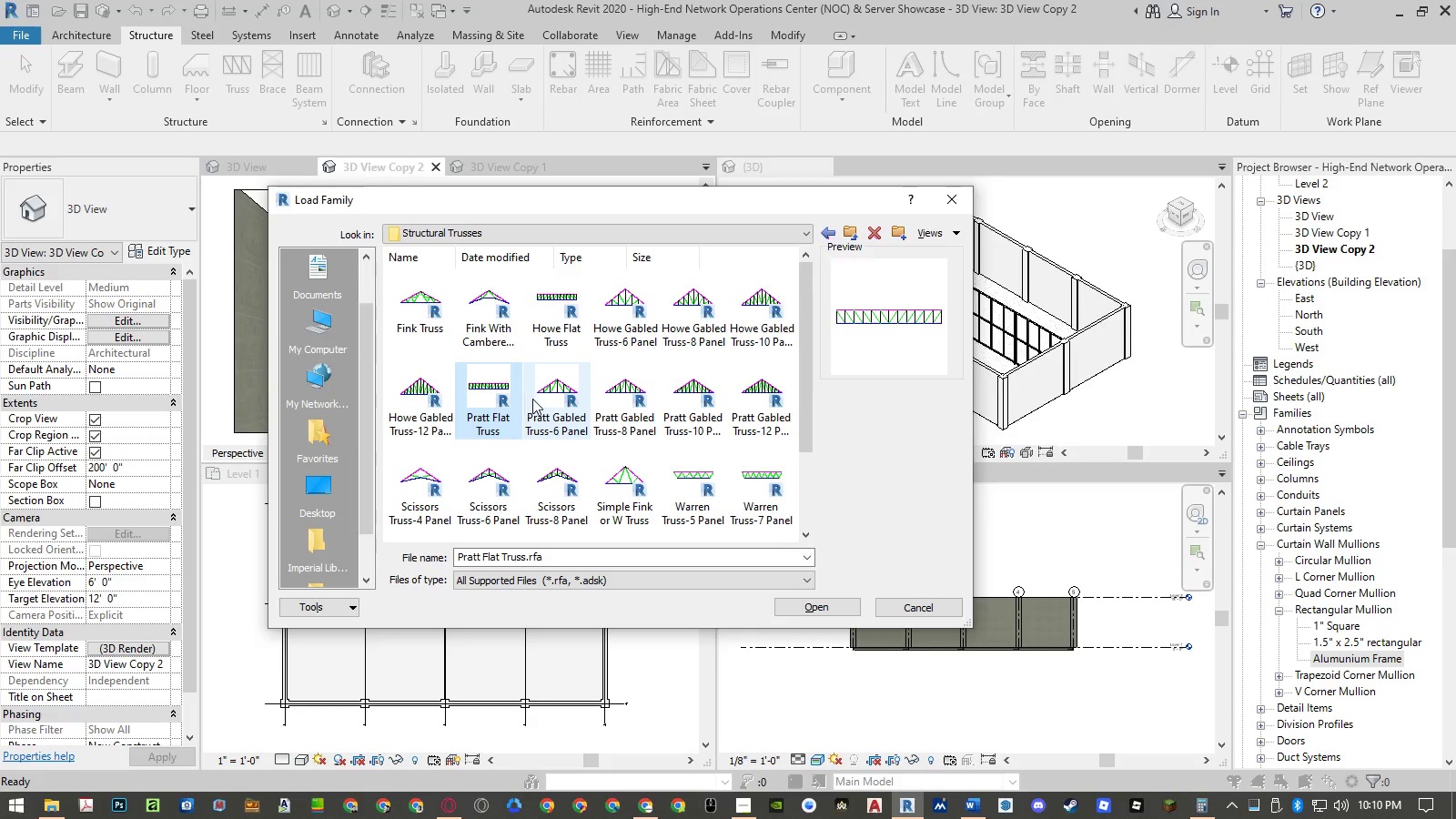 
left_click([536, 399])
 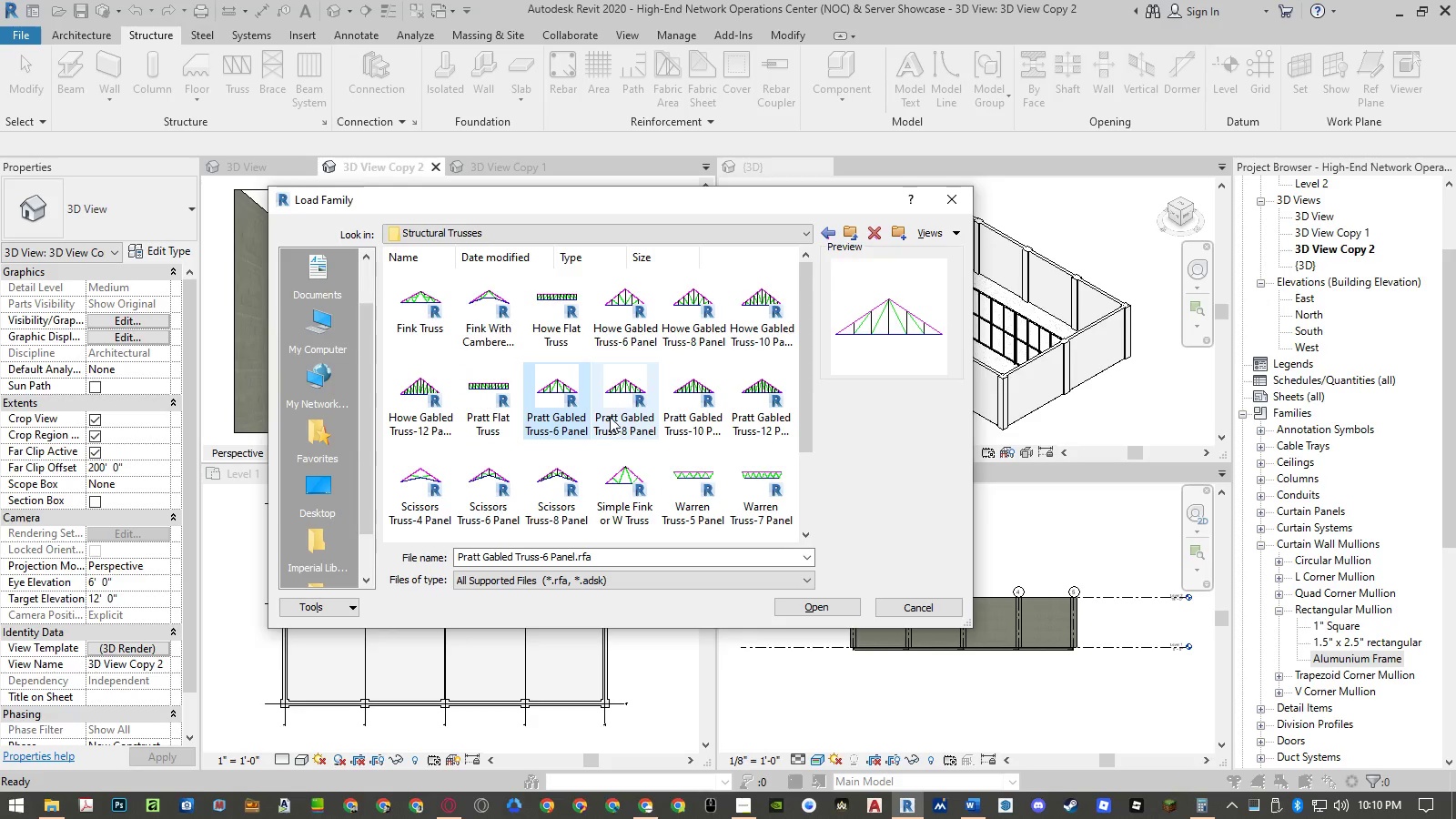 
left_click([618, 417])
 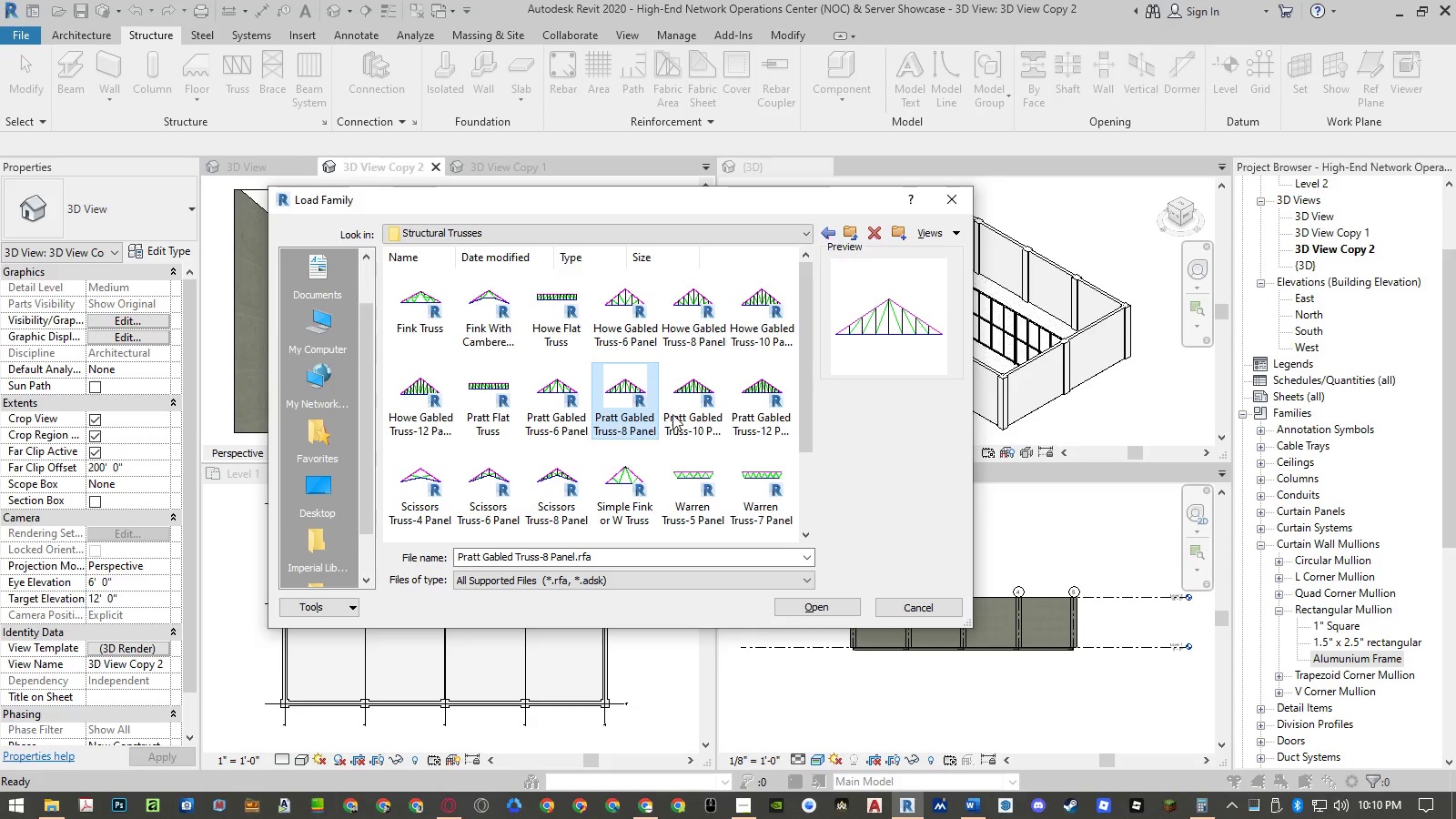 
left_click([676, 412])
 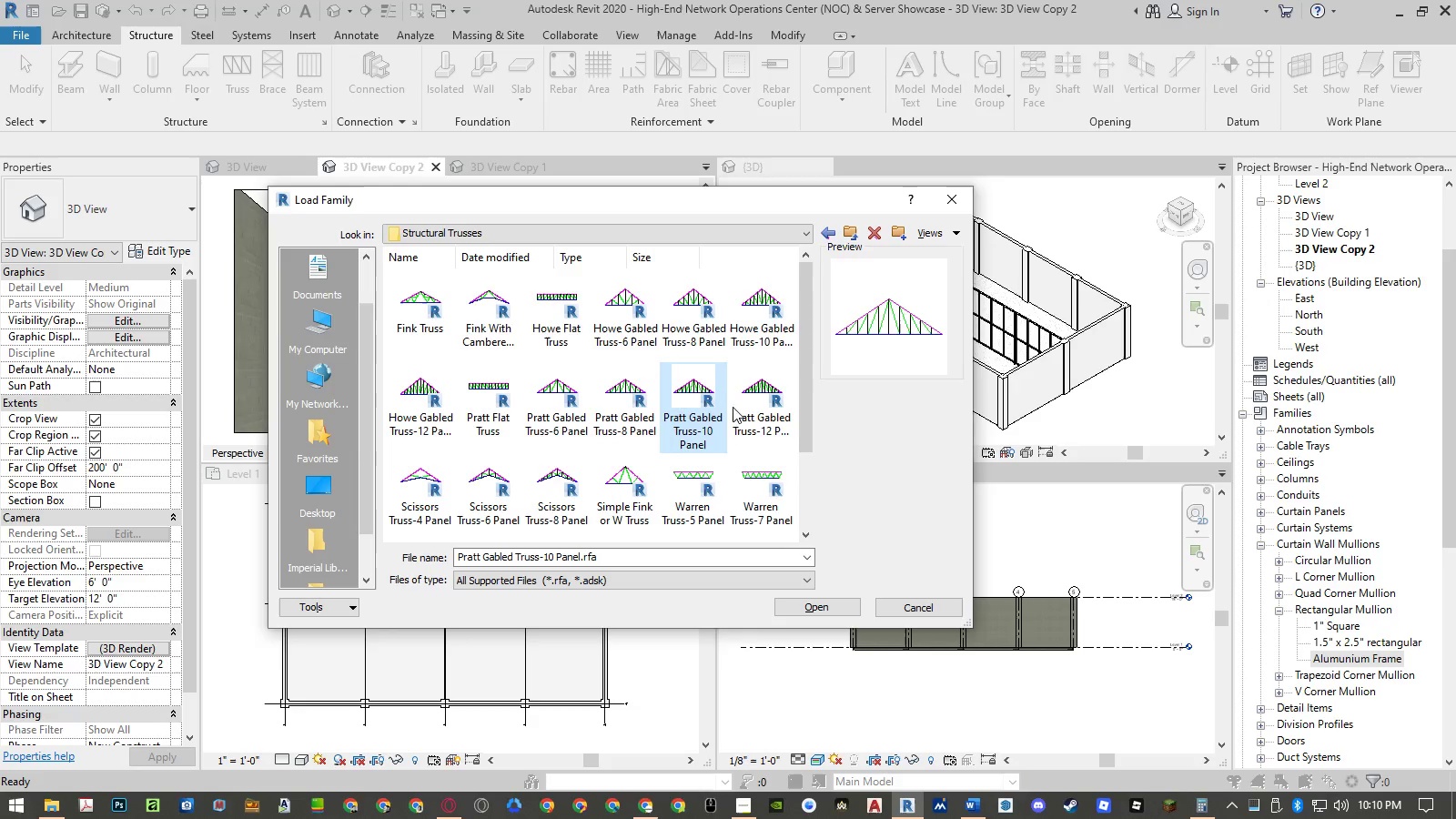 
left_click([740, 405])
 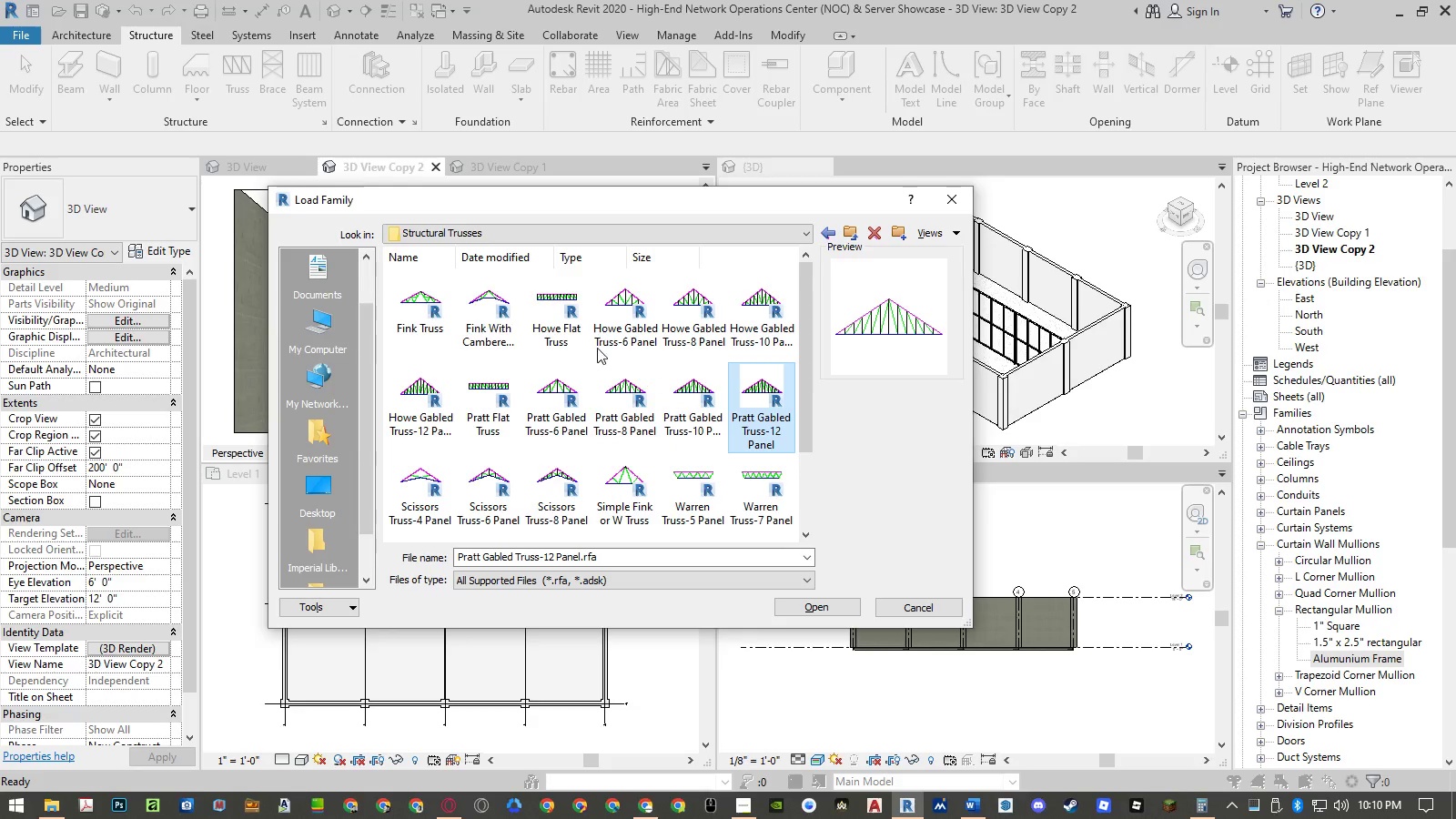 
left_click([515, 309])
 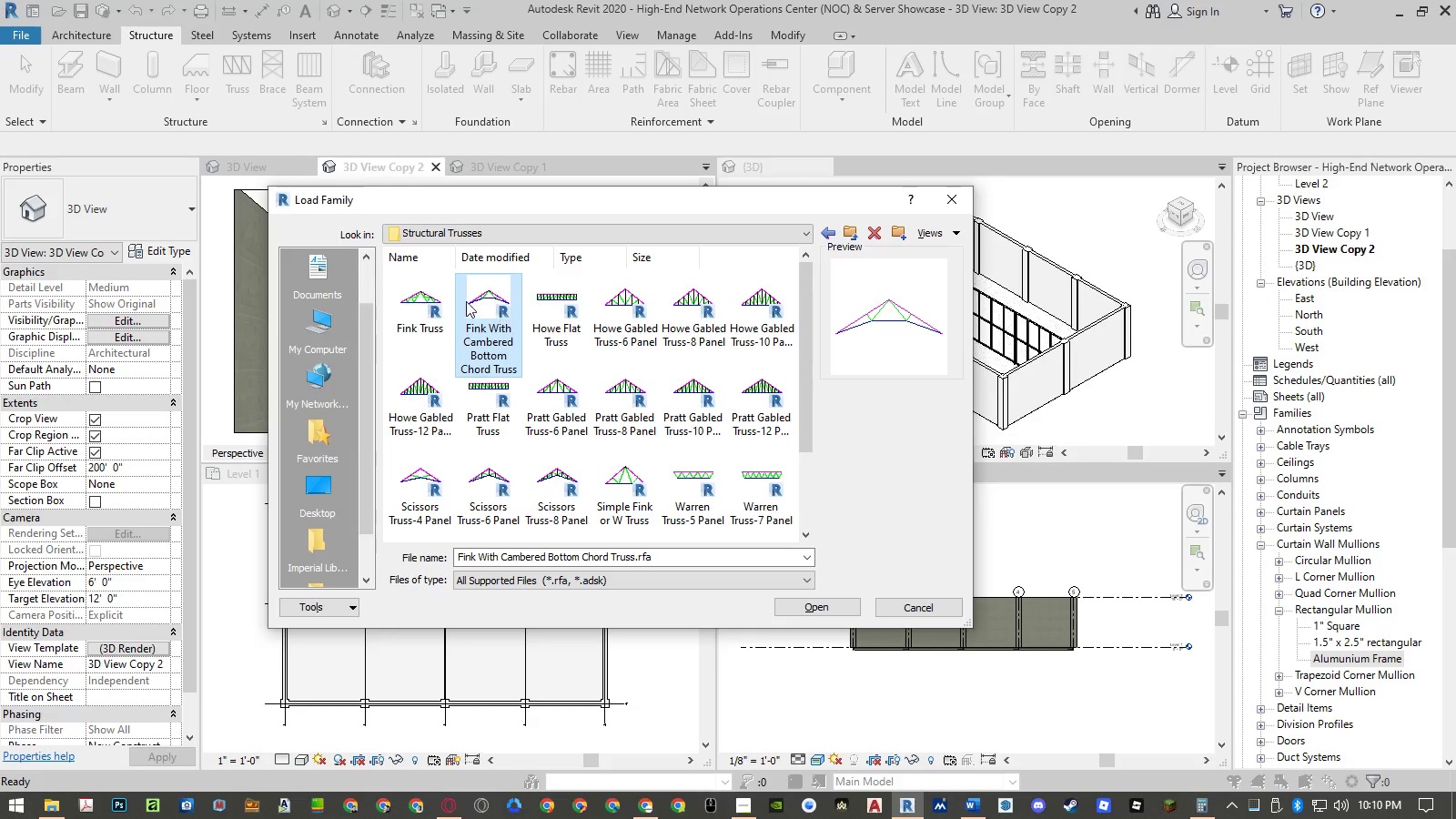 
left_click([441, 297])
 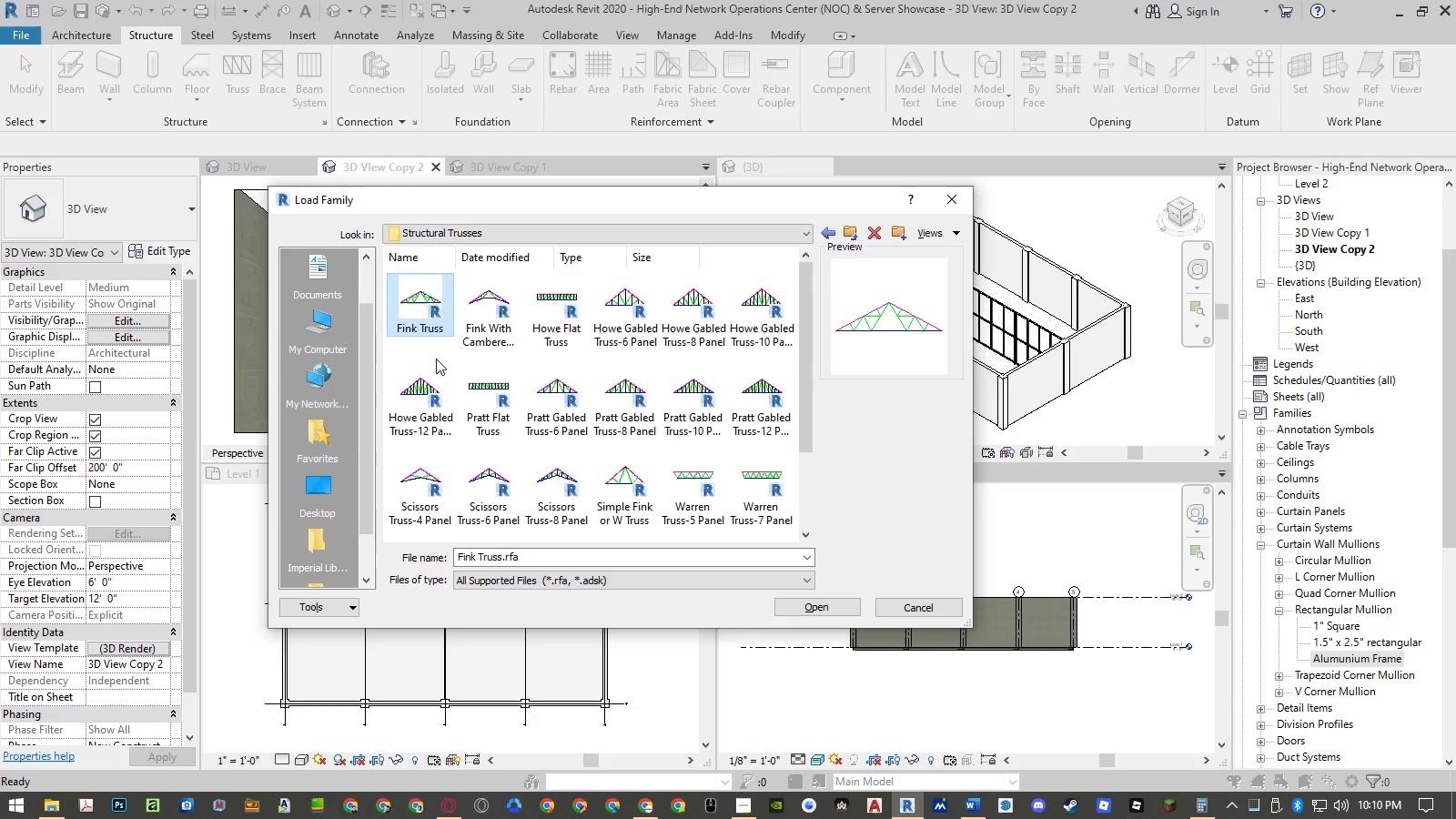 
left_click([432, 409])
 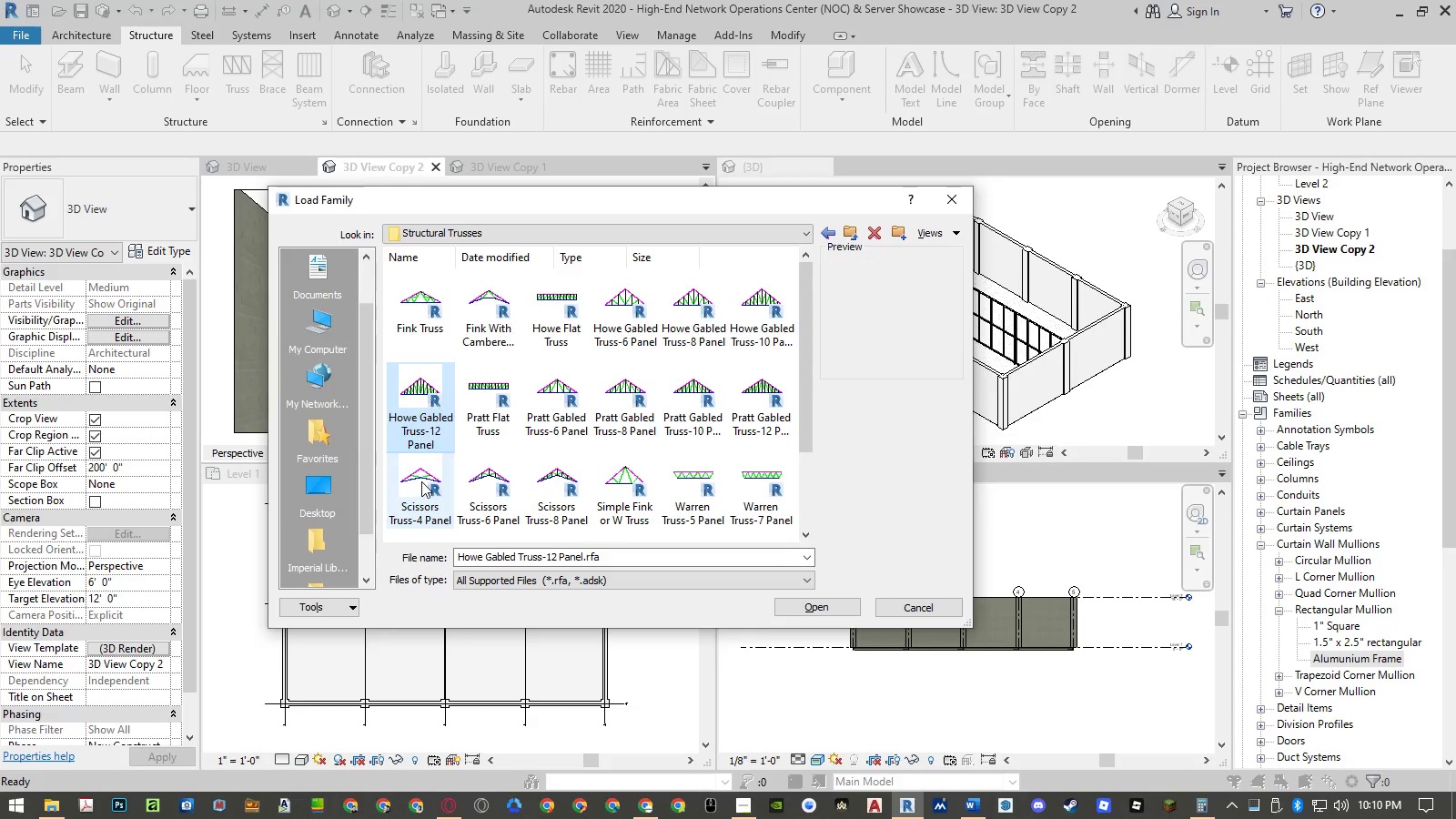 
double_click([487, 487])
 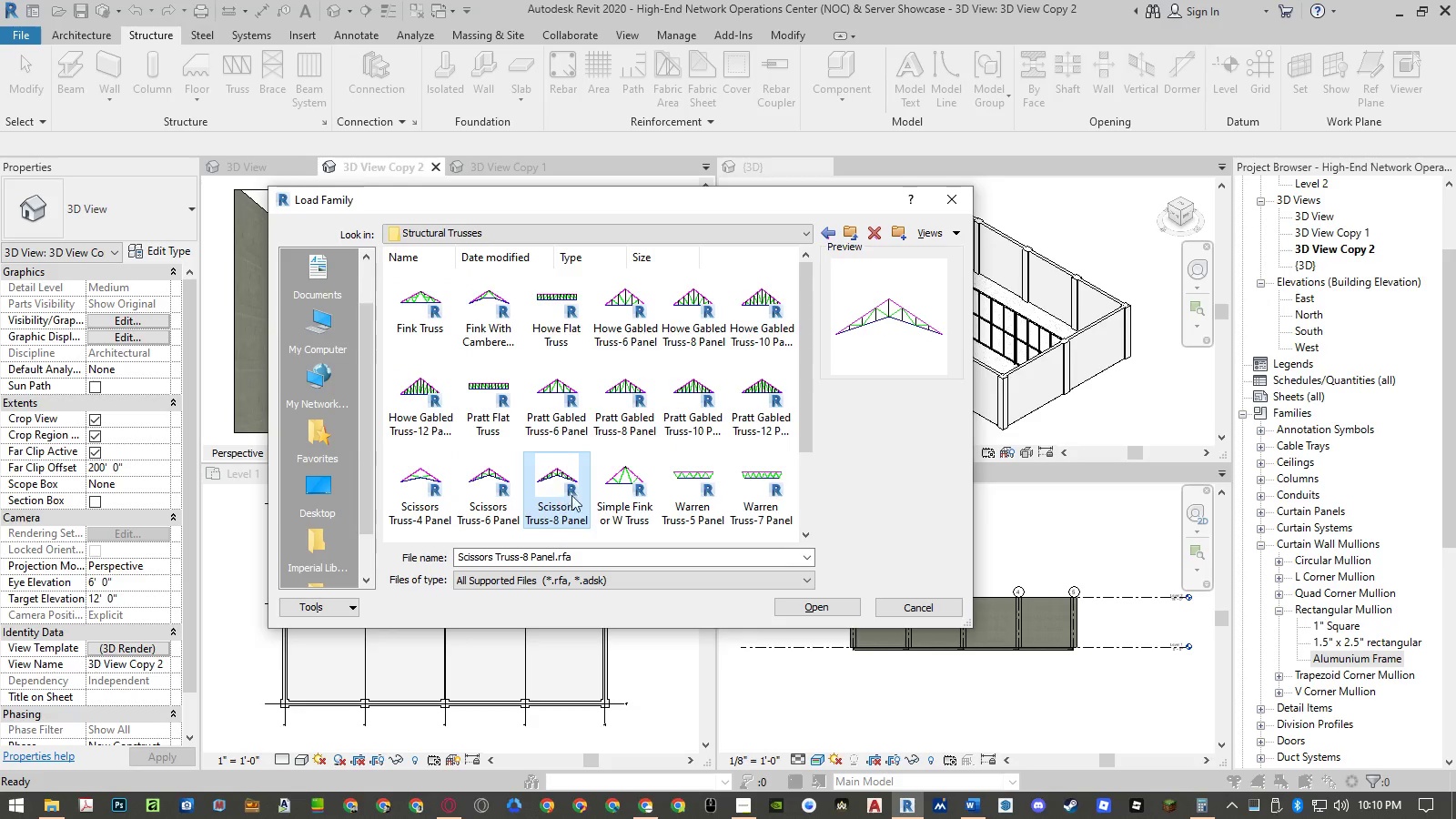 
left_click([598, 498])
 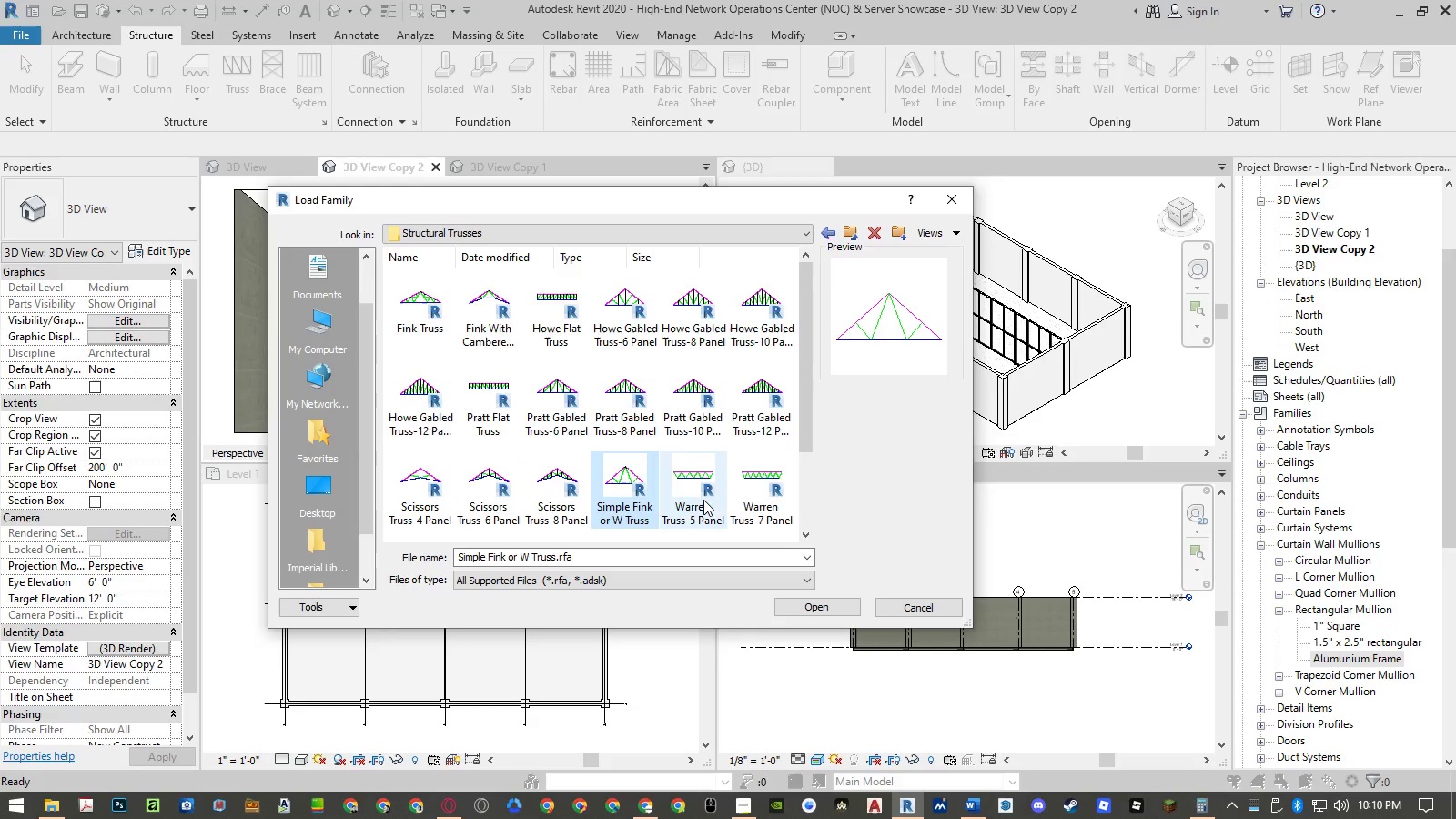 
left_click([703, 500])
 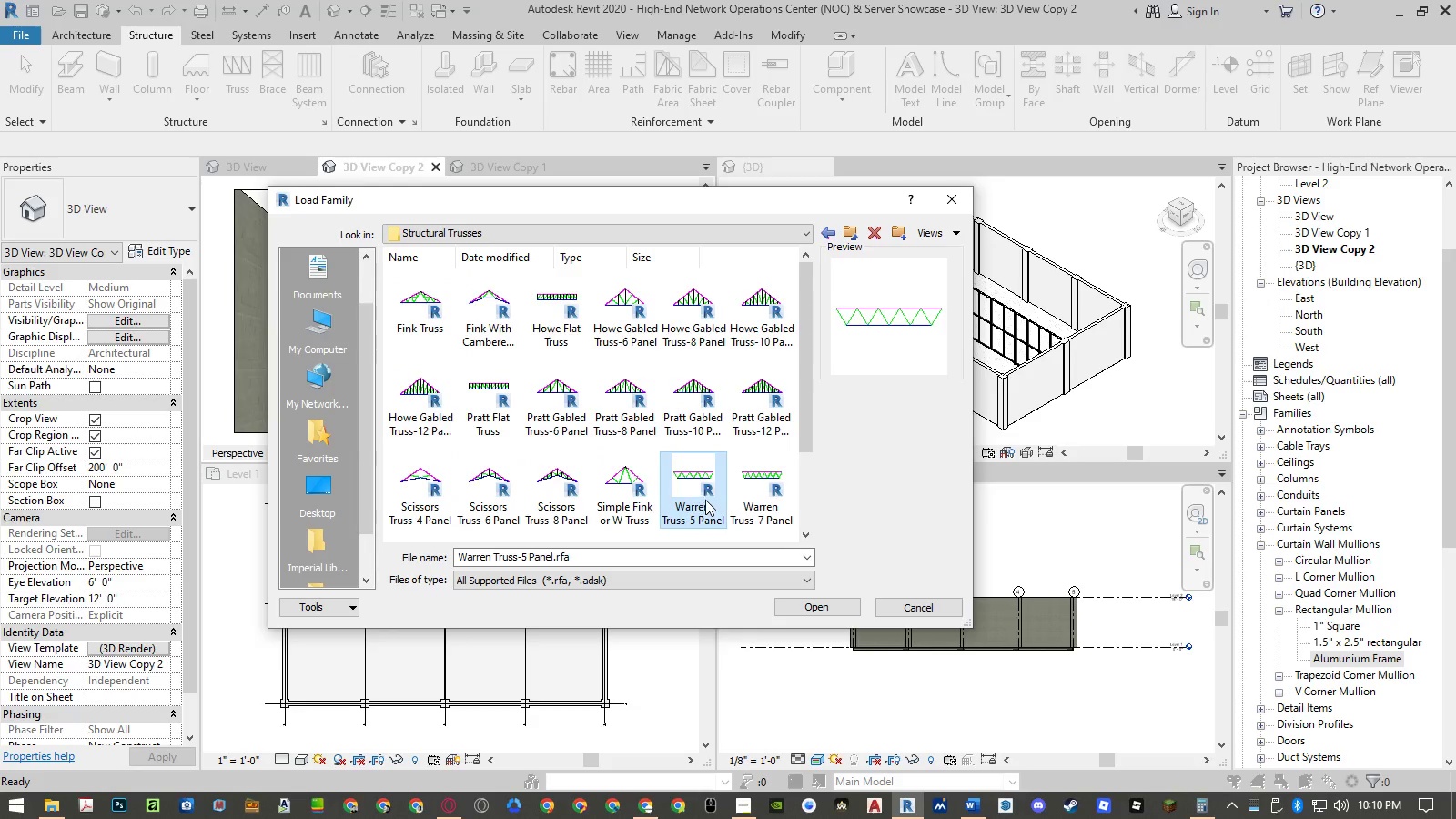 
mouse_move([731, 496])
 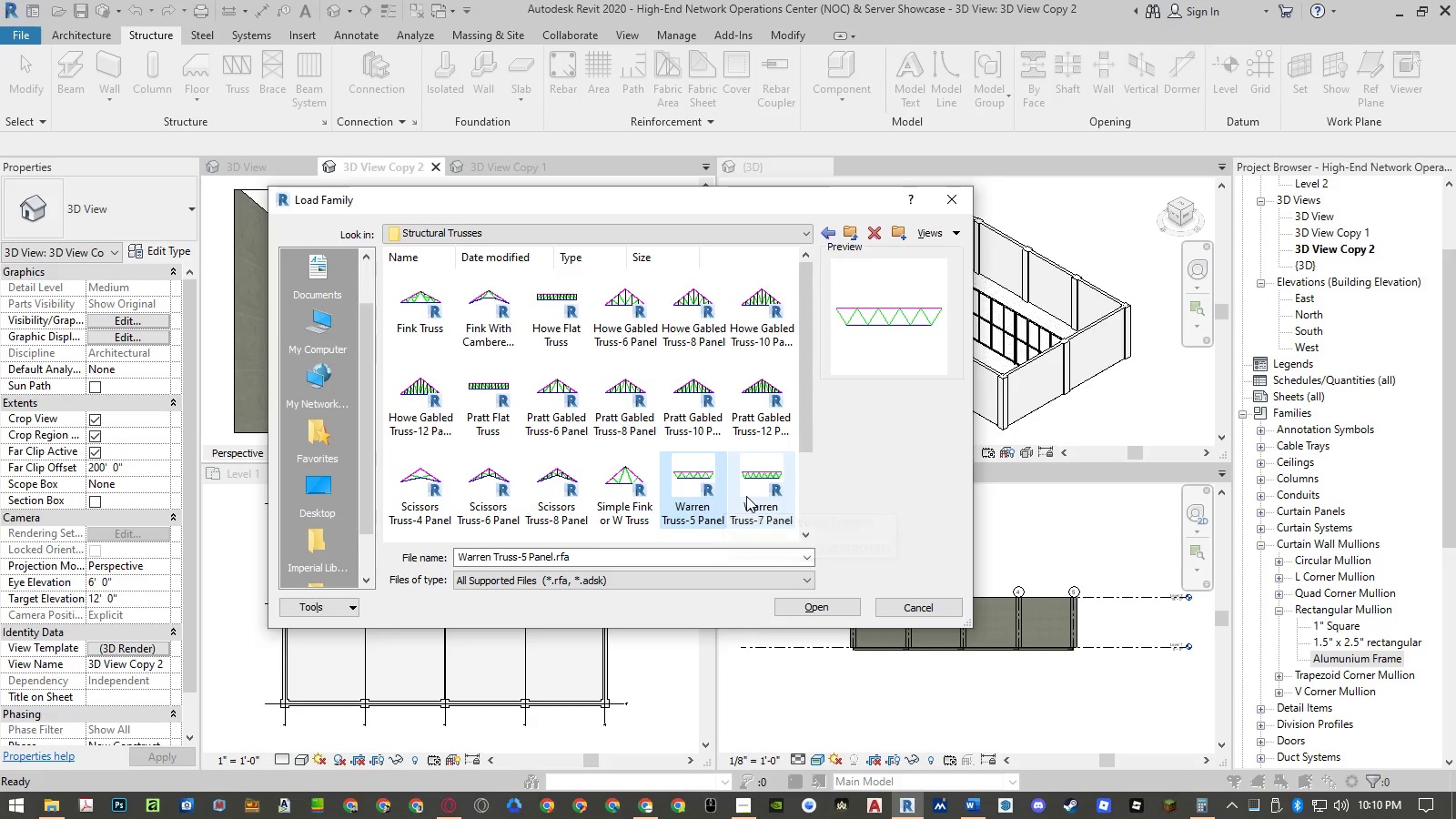 
left_click([746, 496])
 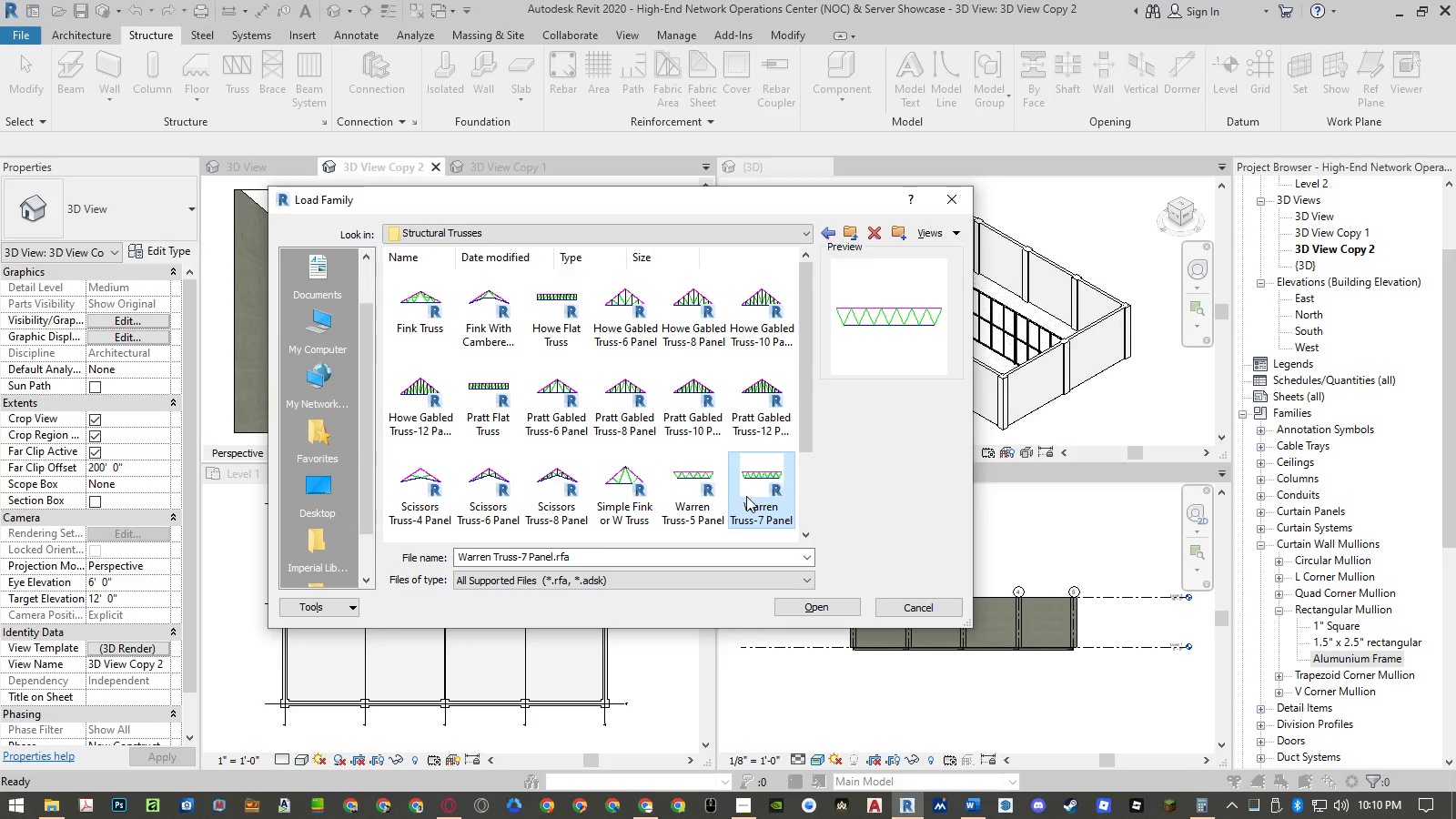 
wait(5.44)
 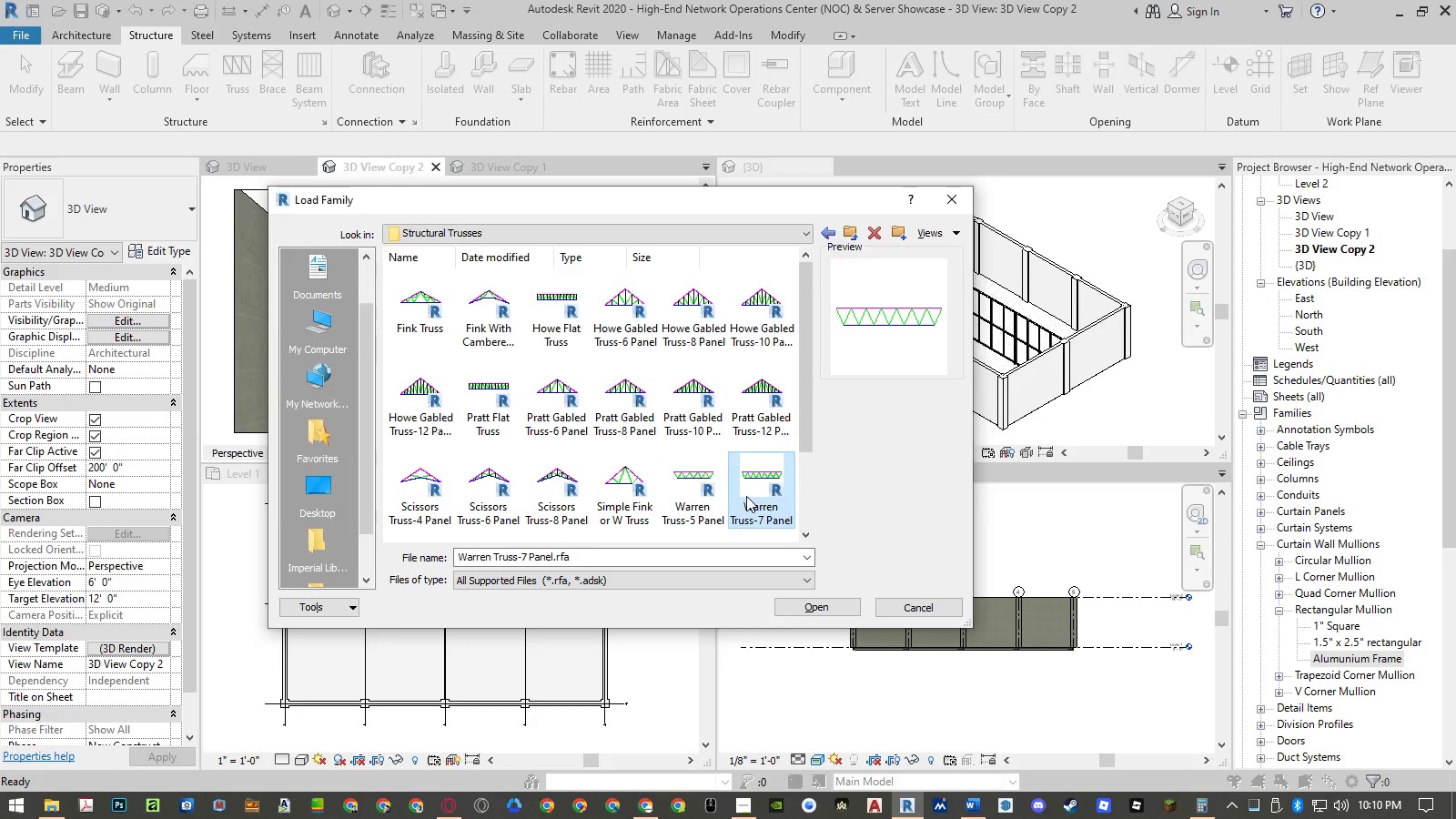 
scroll: coordinate [655, 426], scroll_direction: up, amount: 1.0
 